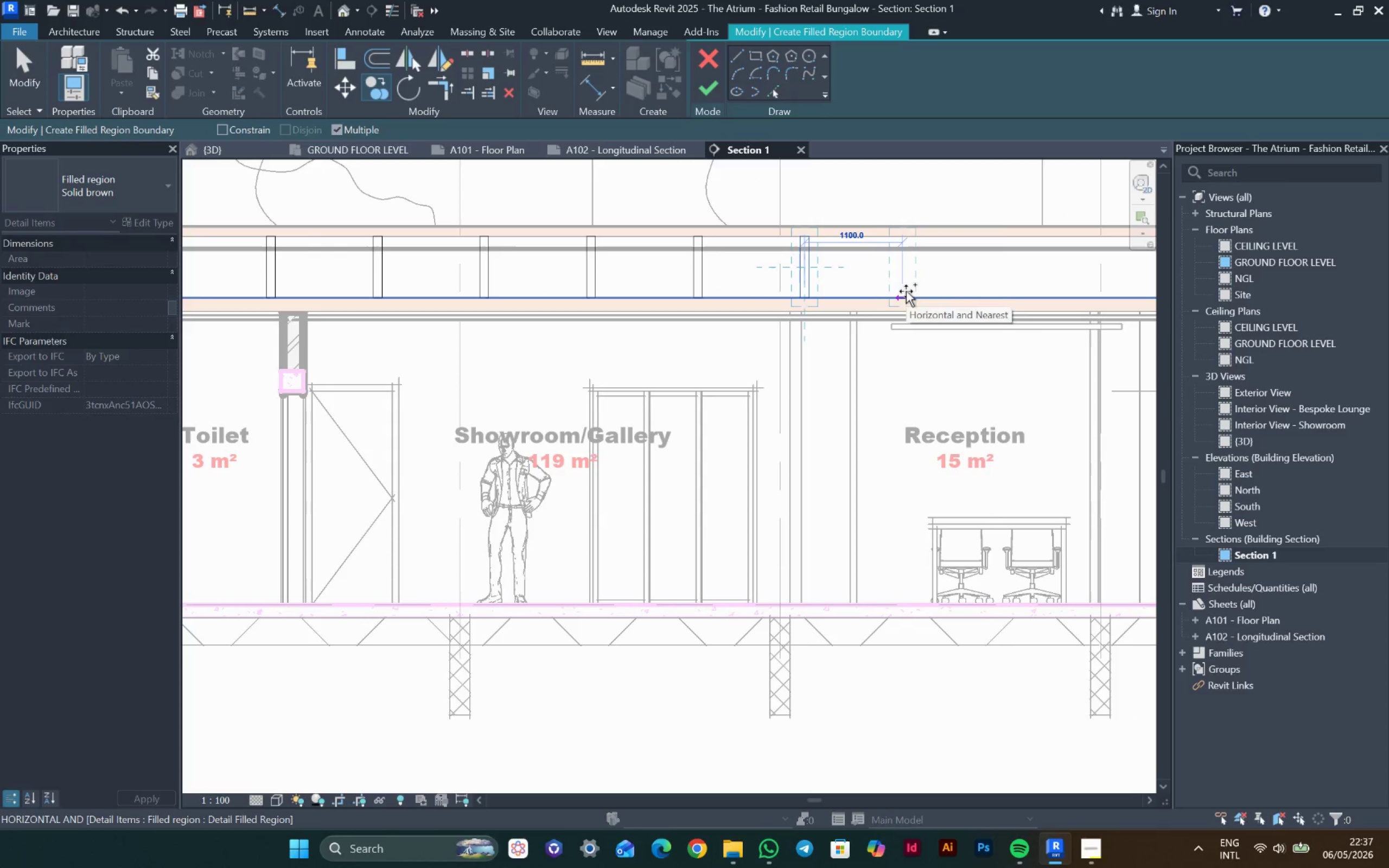 
left_click([911, 291])
 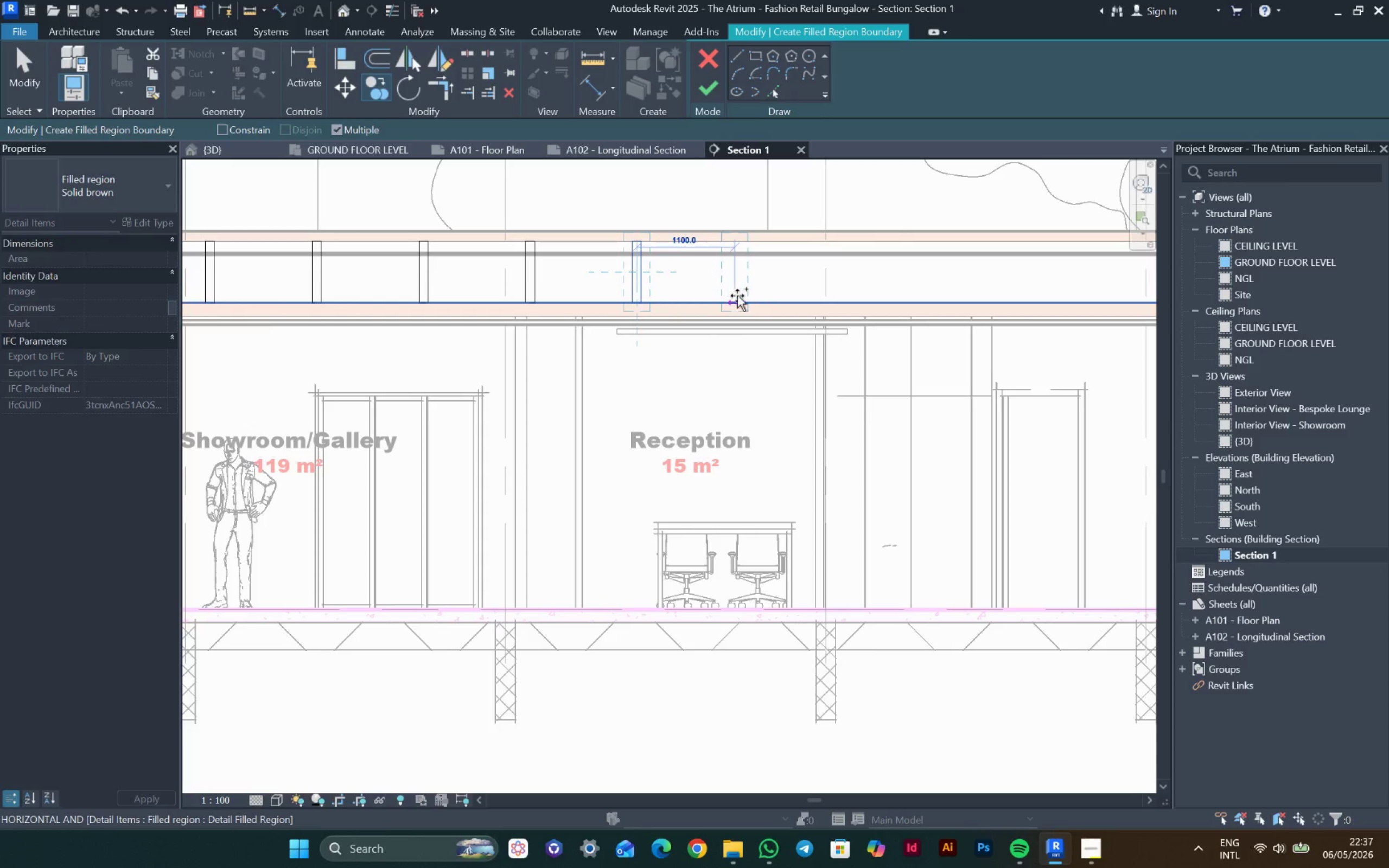 
left_click([747, 295])
 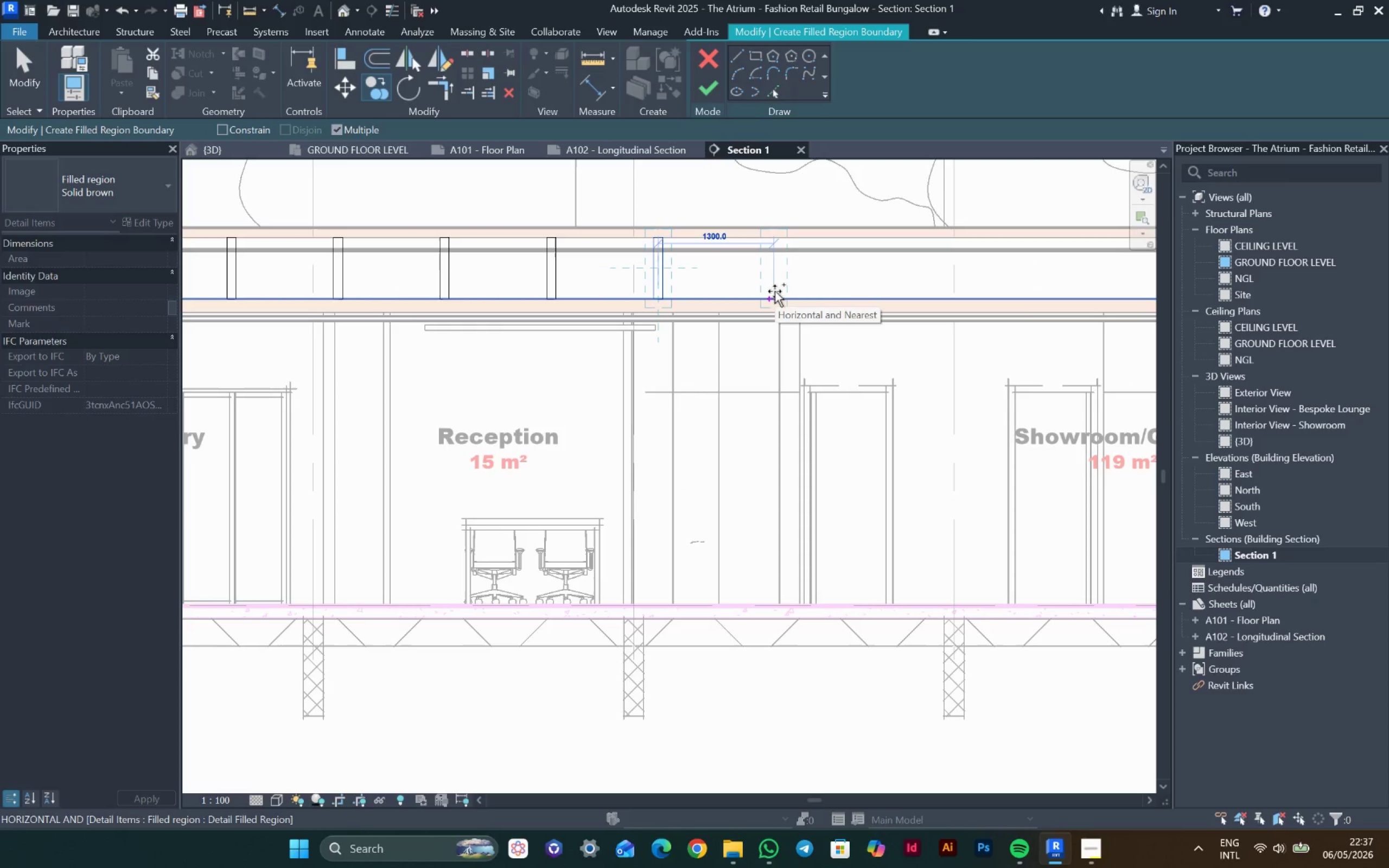 
wait(5.91)
 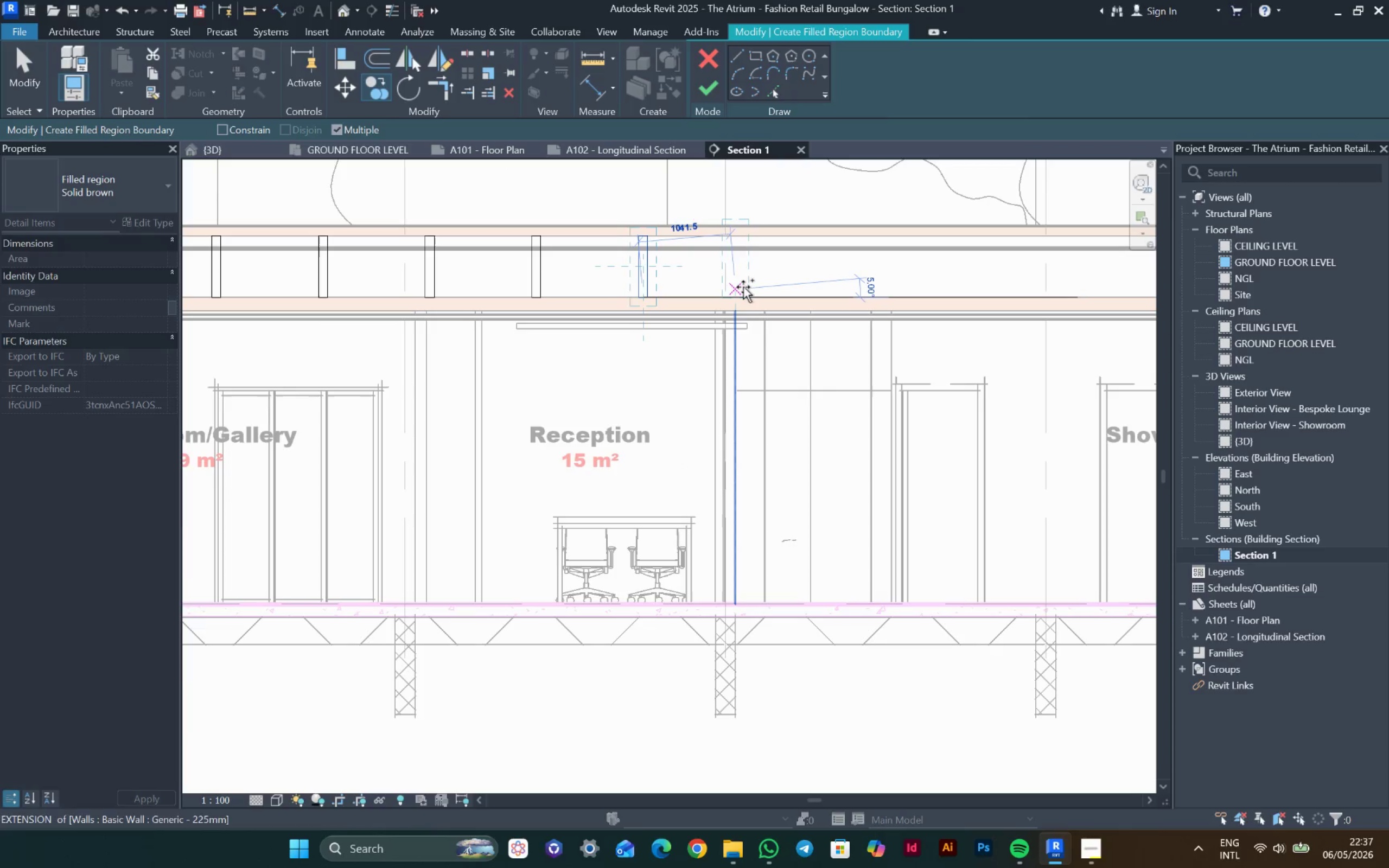 
left_click([767, 291])
 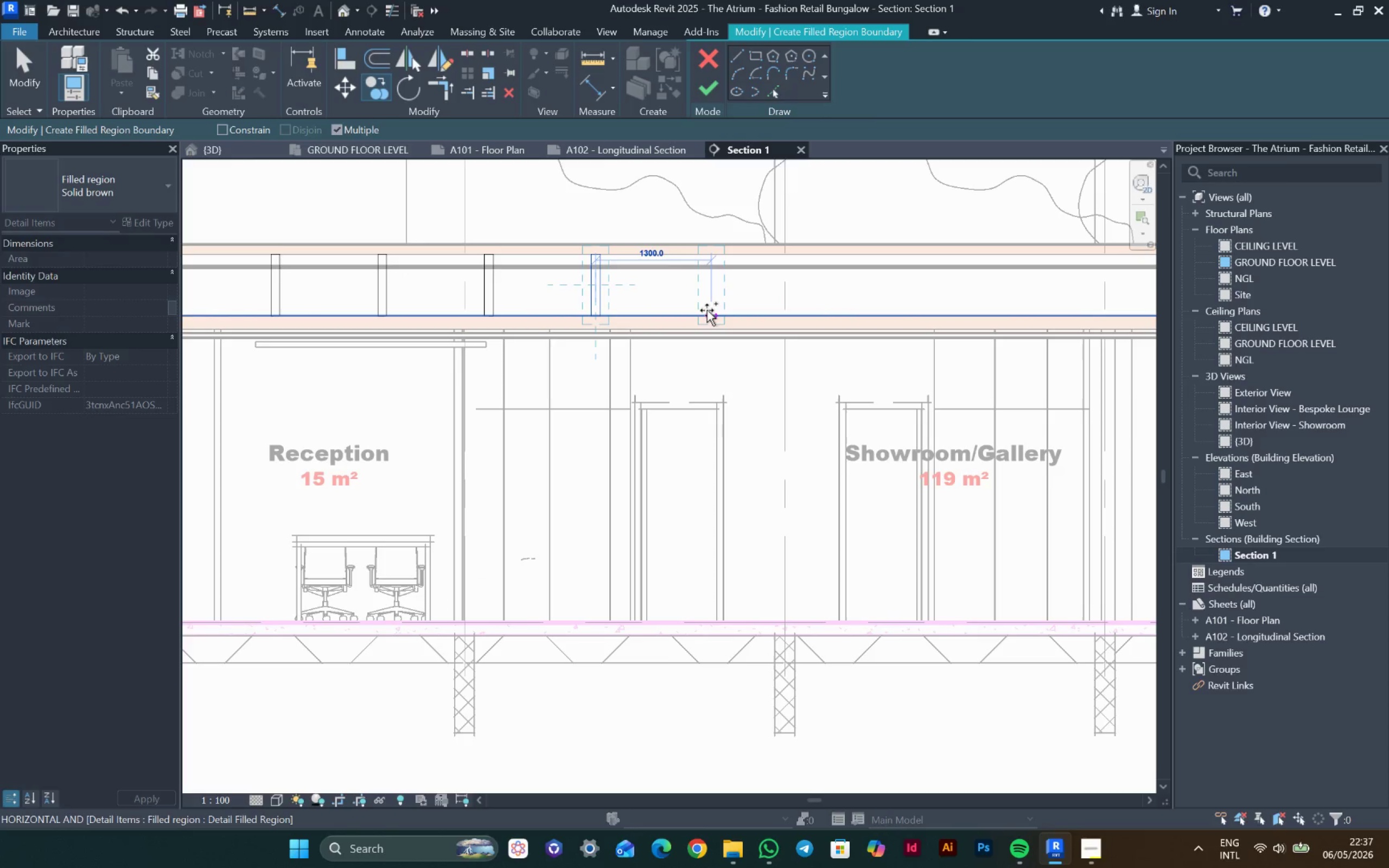 
left_click([706, 310])
 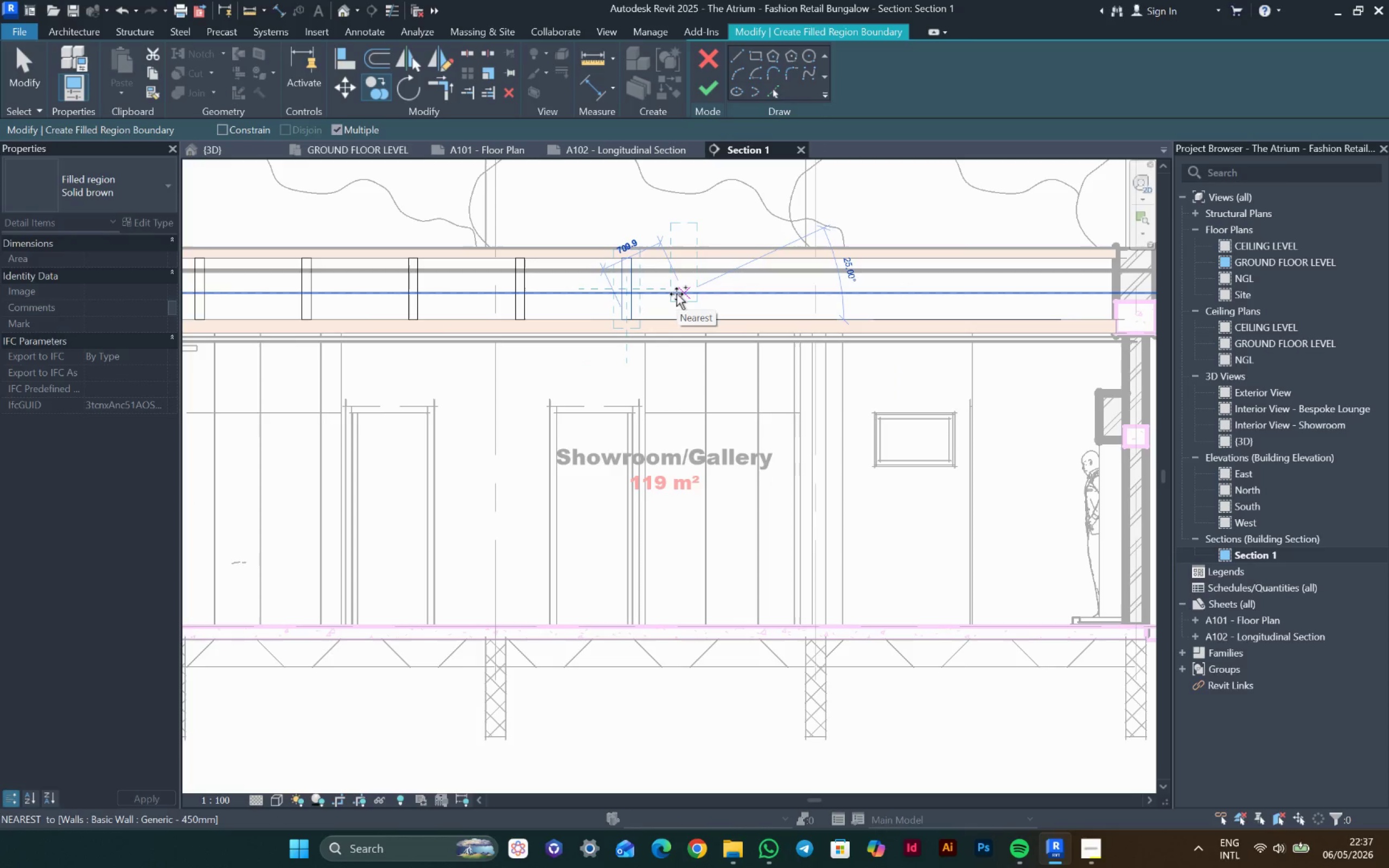 
wait(12.73)
 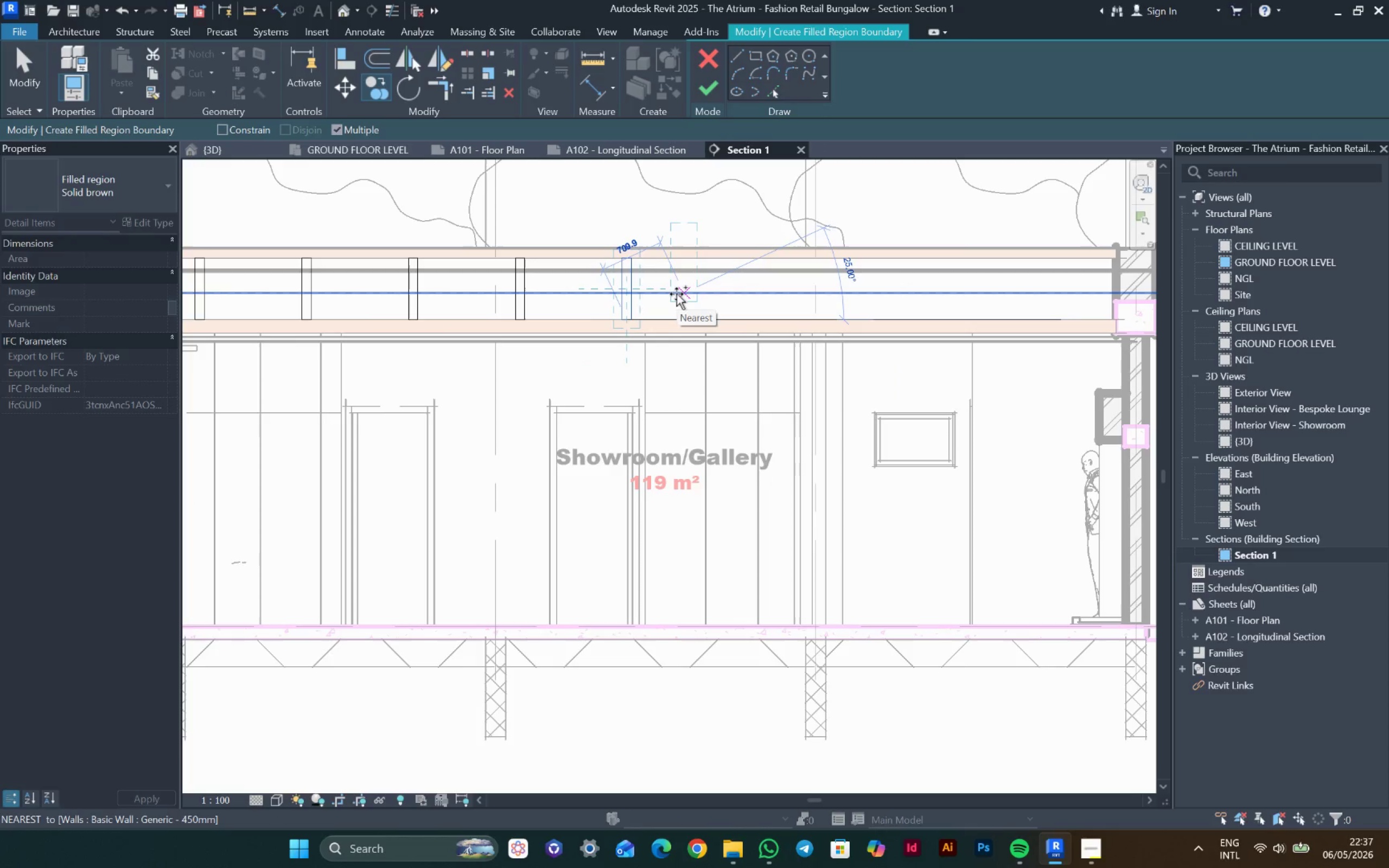 
left_click([705, 314])
 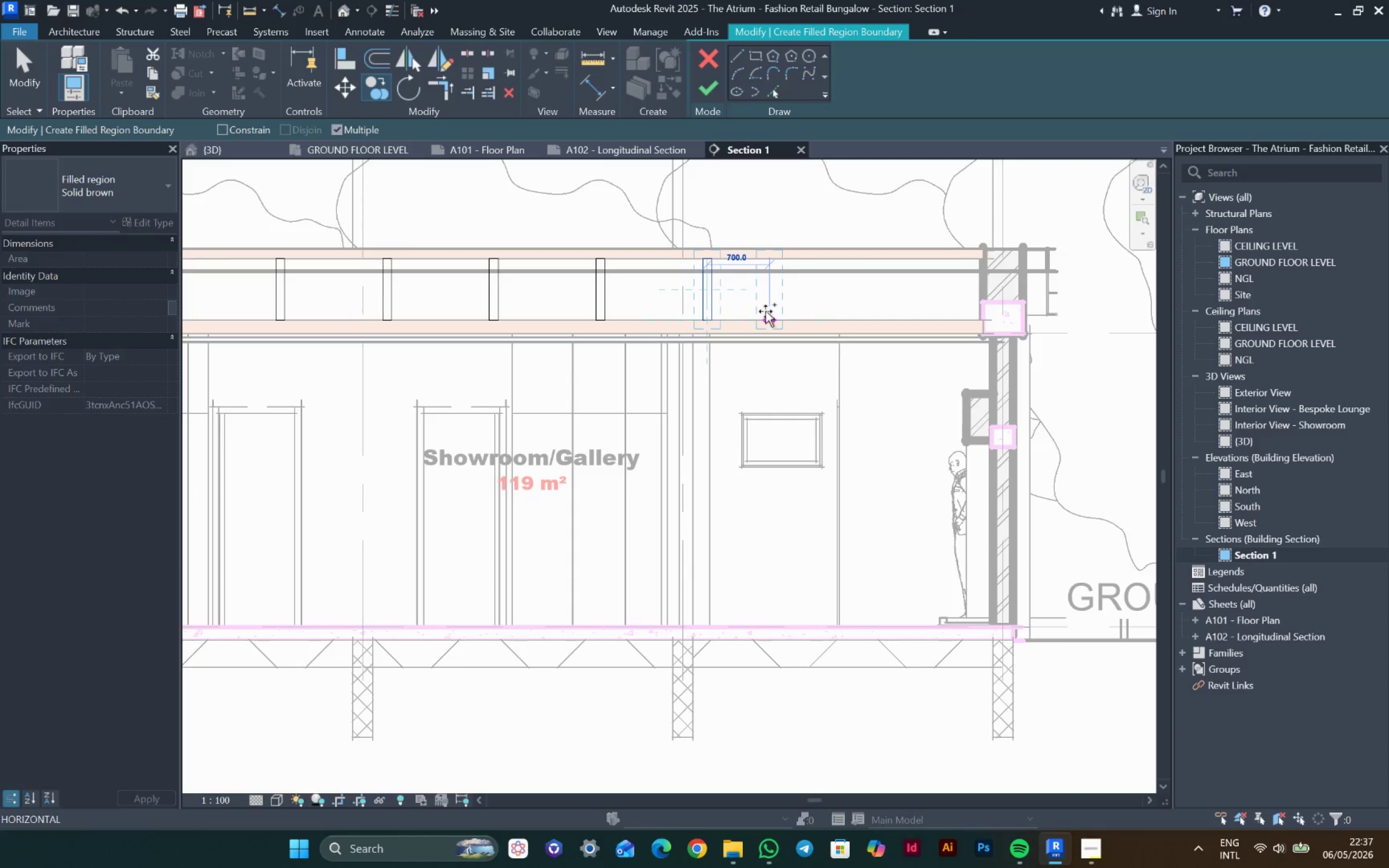 
mouse_move([779, 312])
 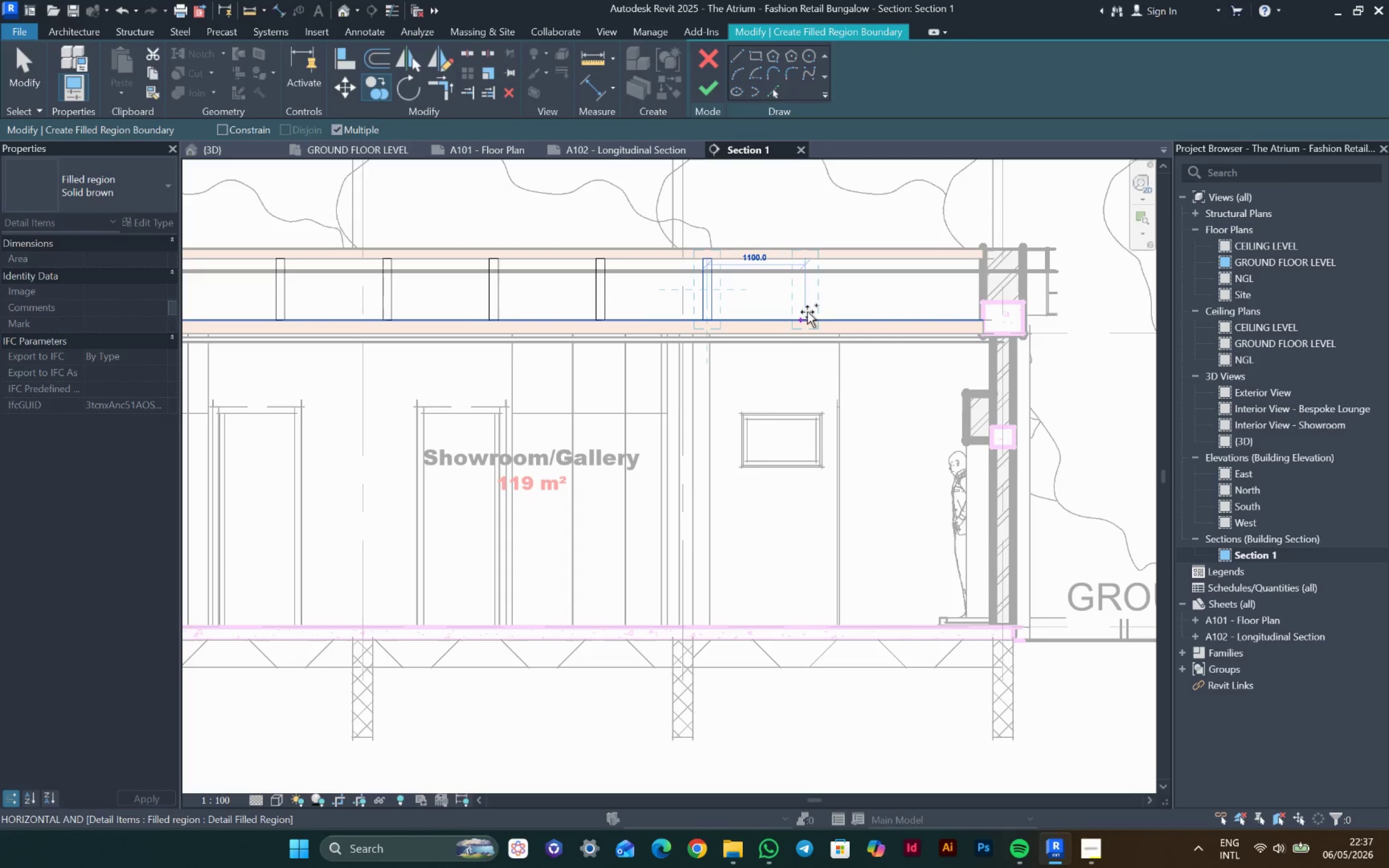 
left_click_drag(start_coordinate=[812, 311], to_coordinate=[936, 348])
 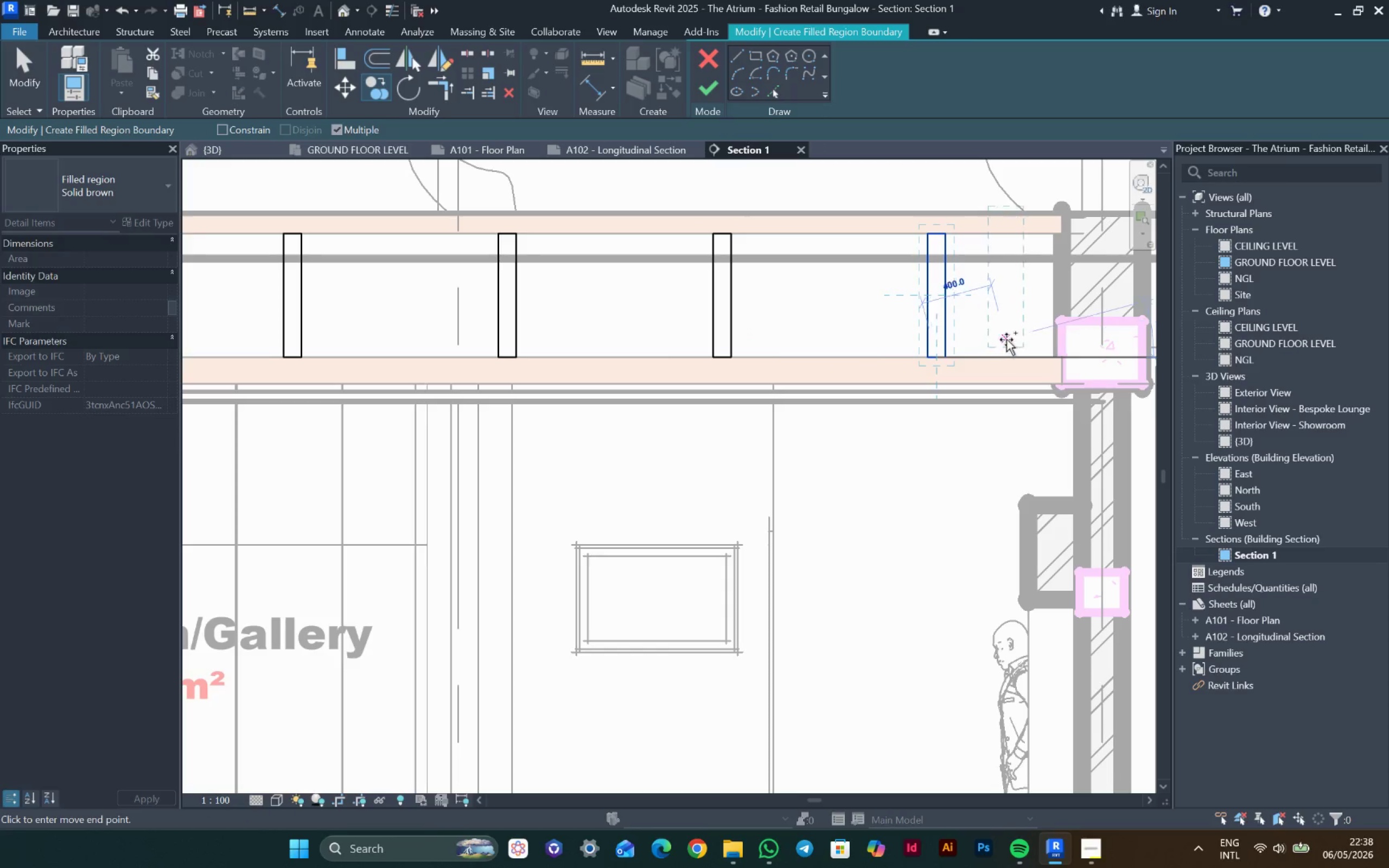 
scroll: coordinate [905, 284], scroll_direction: up, amount: 5.0
 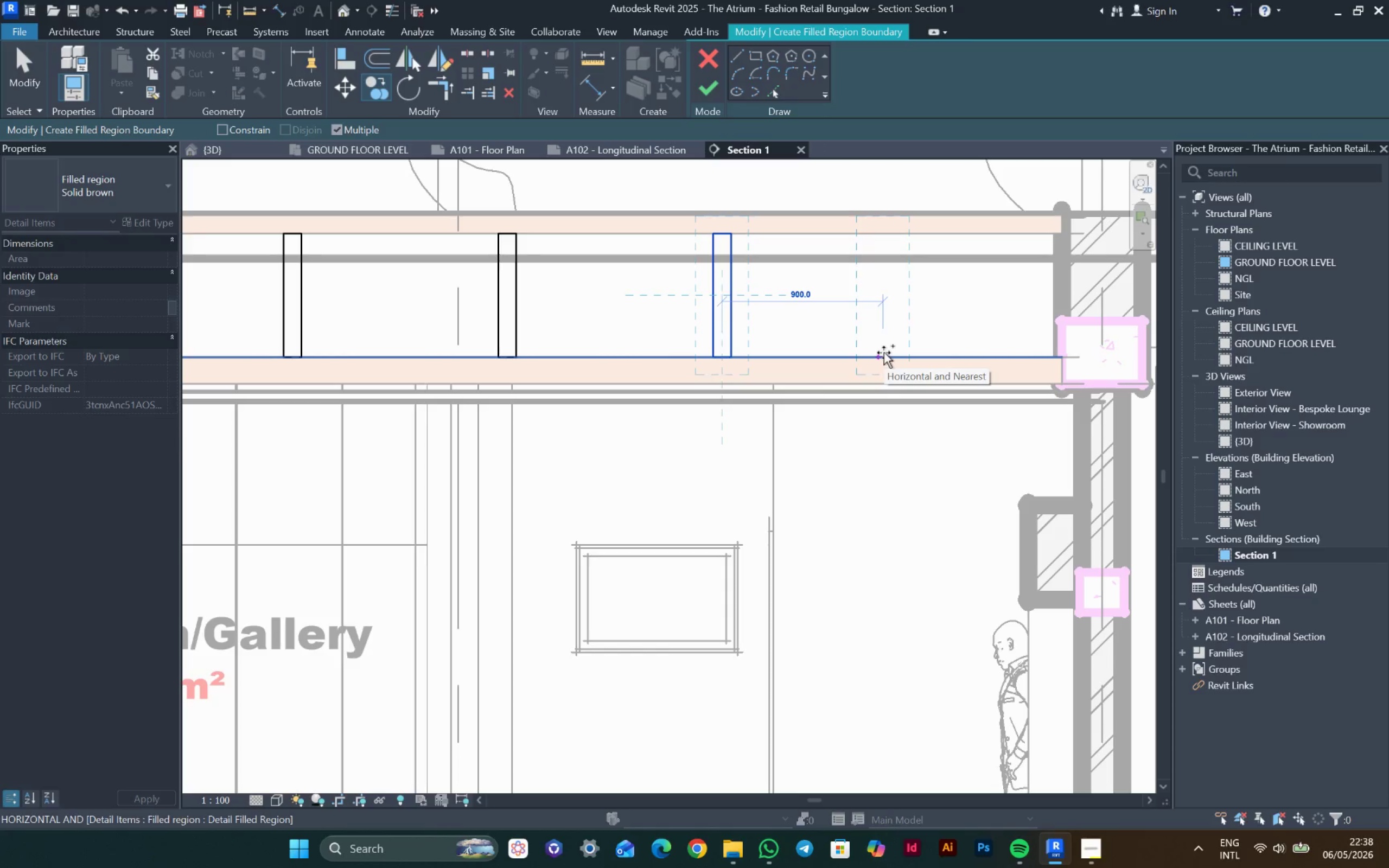 
left_click([936, 348])
 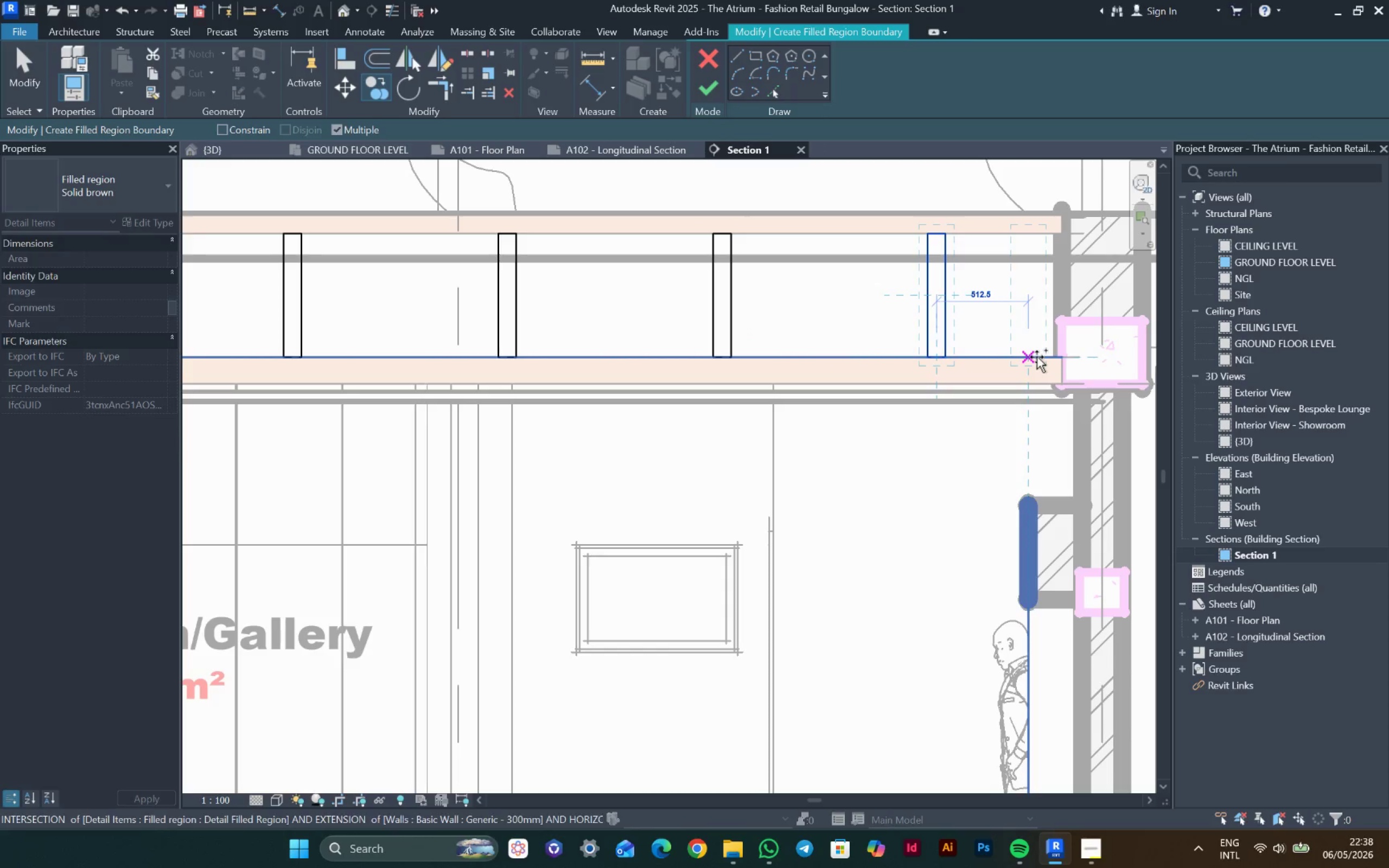 
key(Escape)
 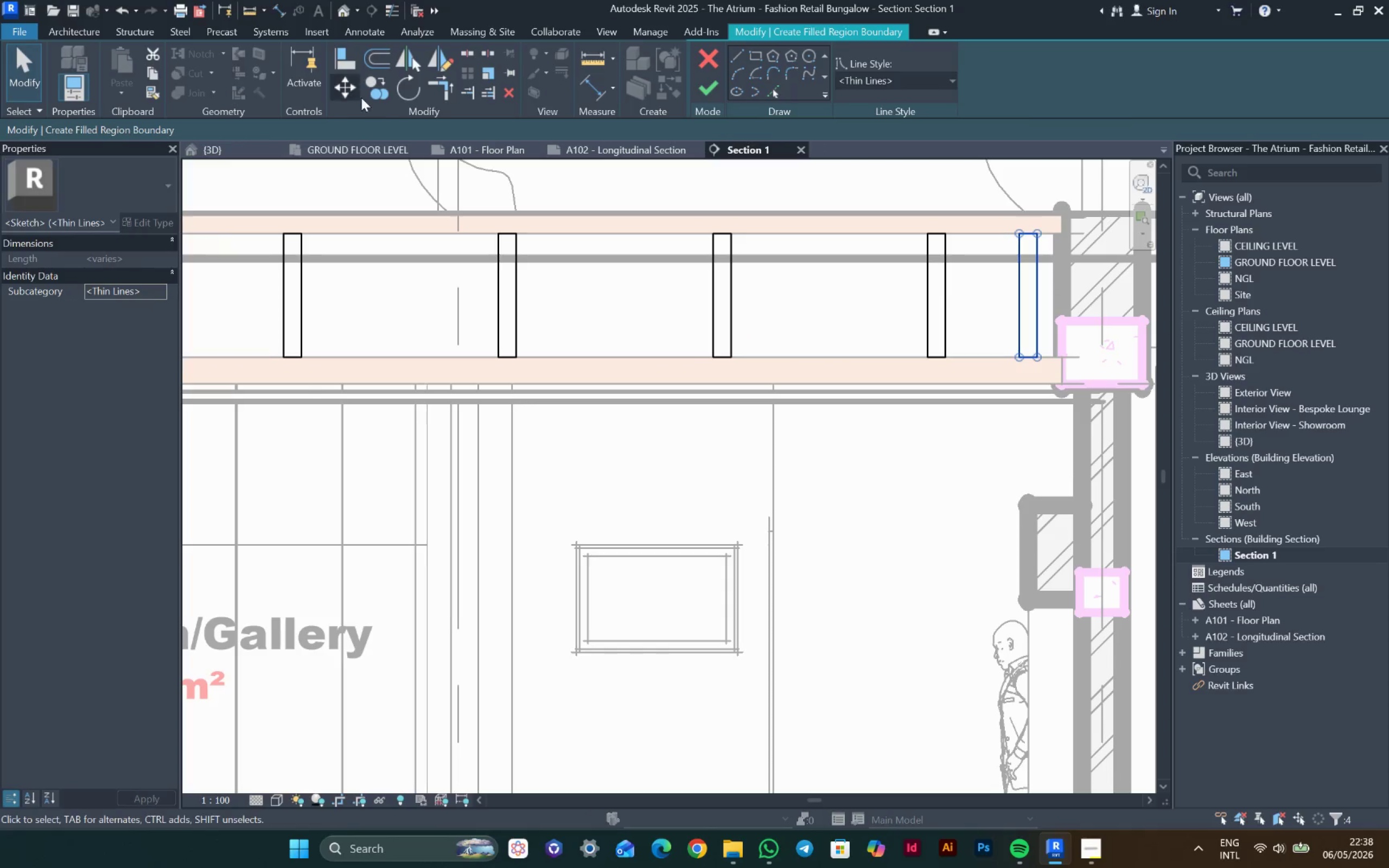 
left_click([351, 95])
 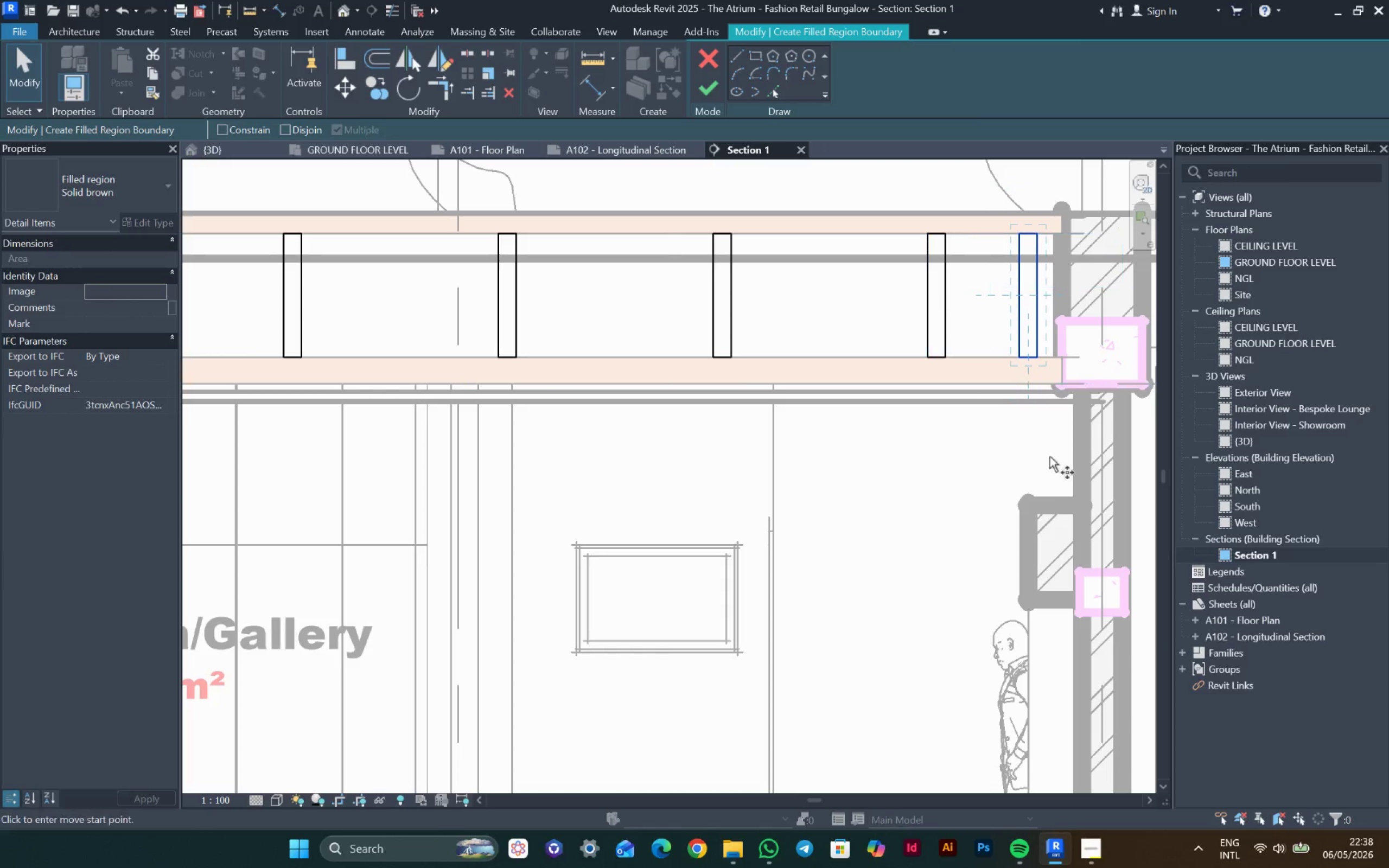 
scroll: coordinate [1059, 412], scroll_direction: up, amount: 5.0
 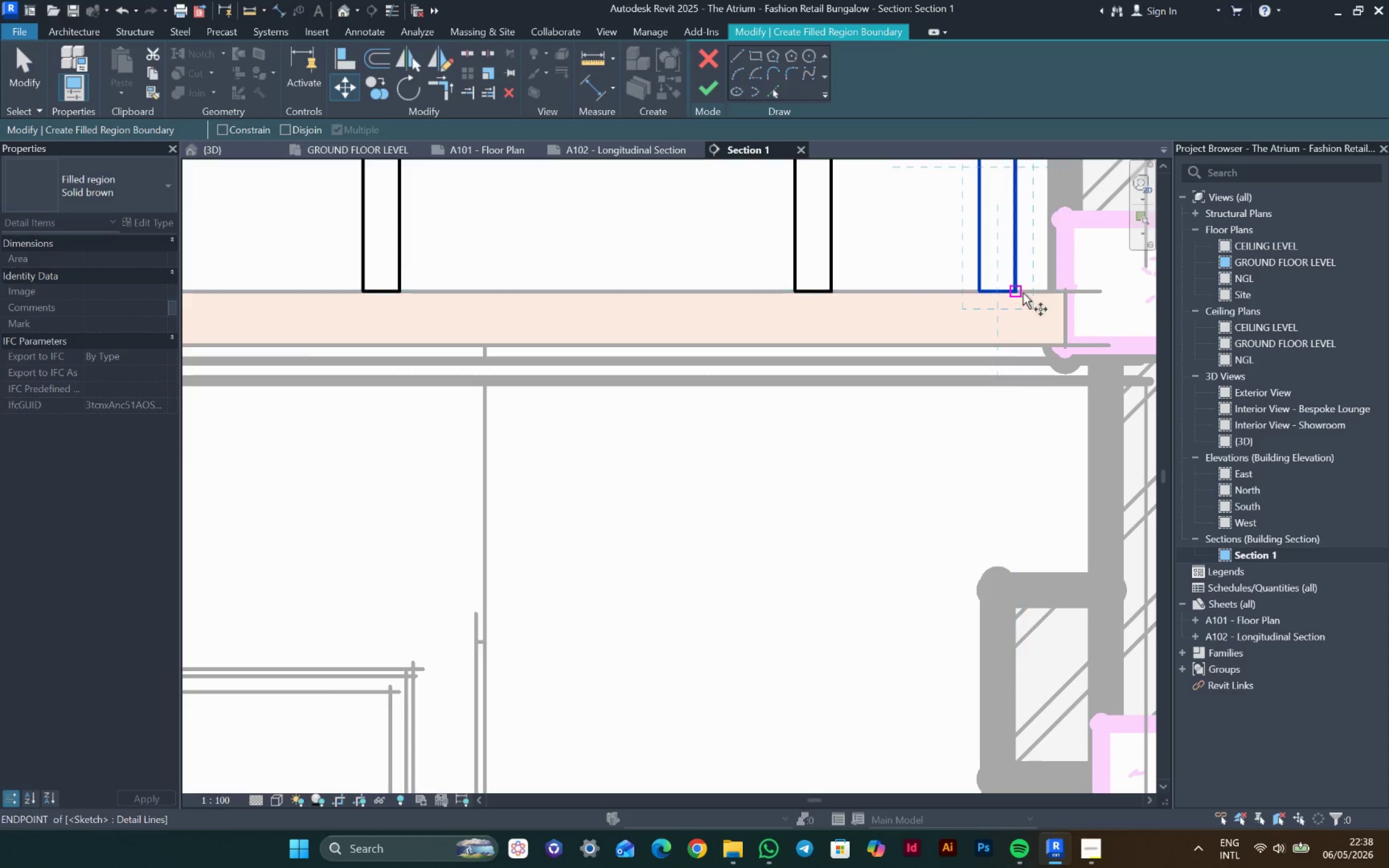 
left_click([1021, 292])
 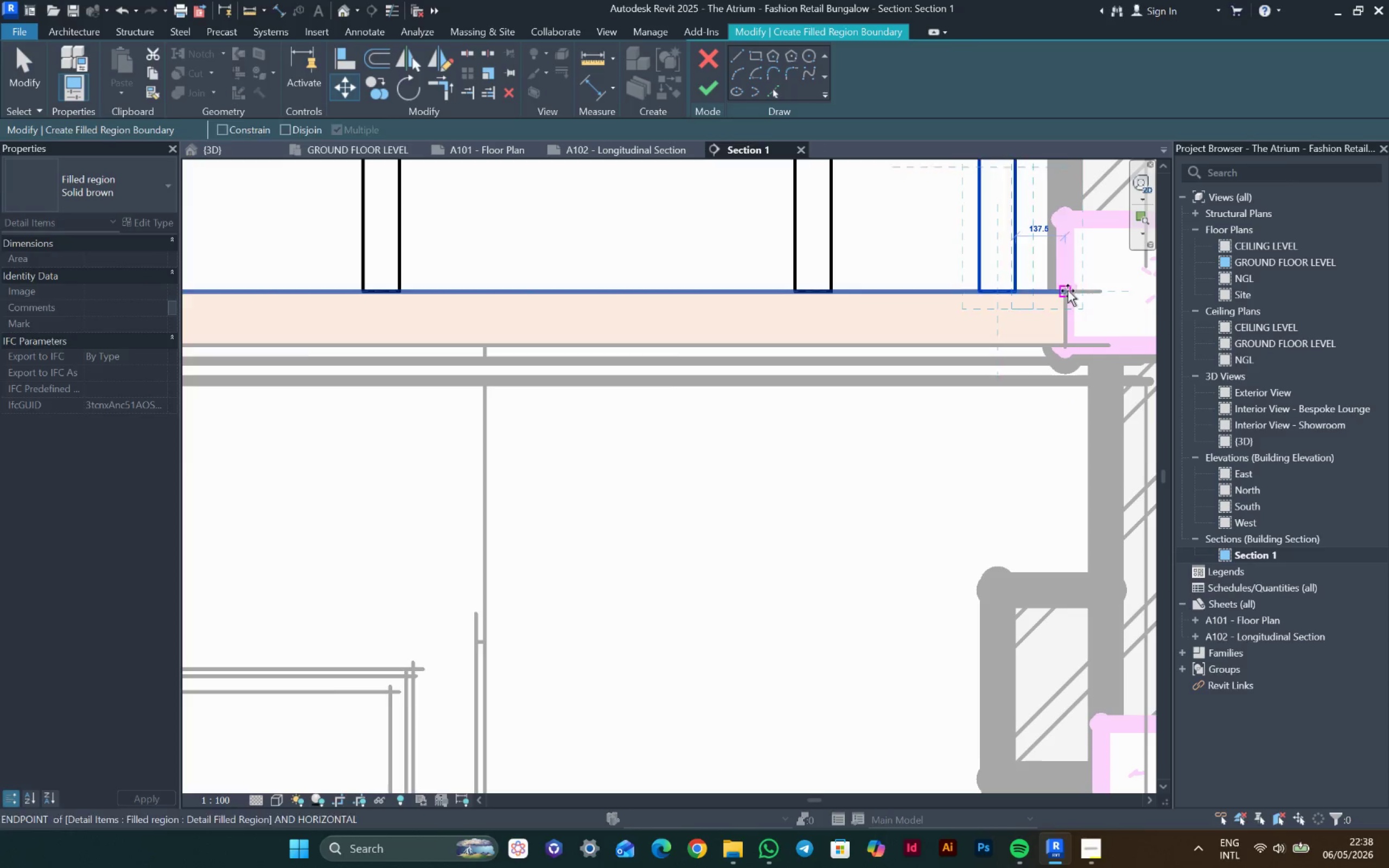 
key(Escape)
 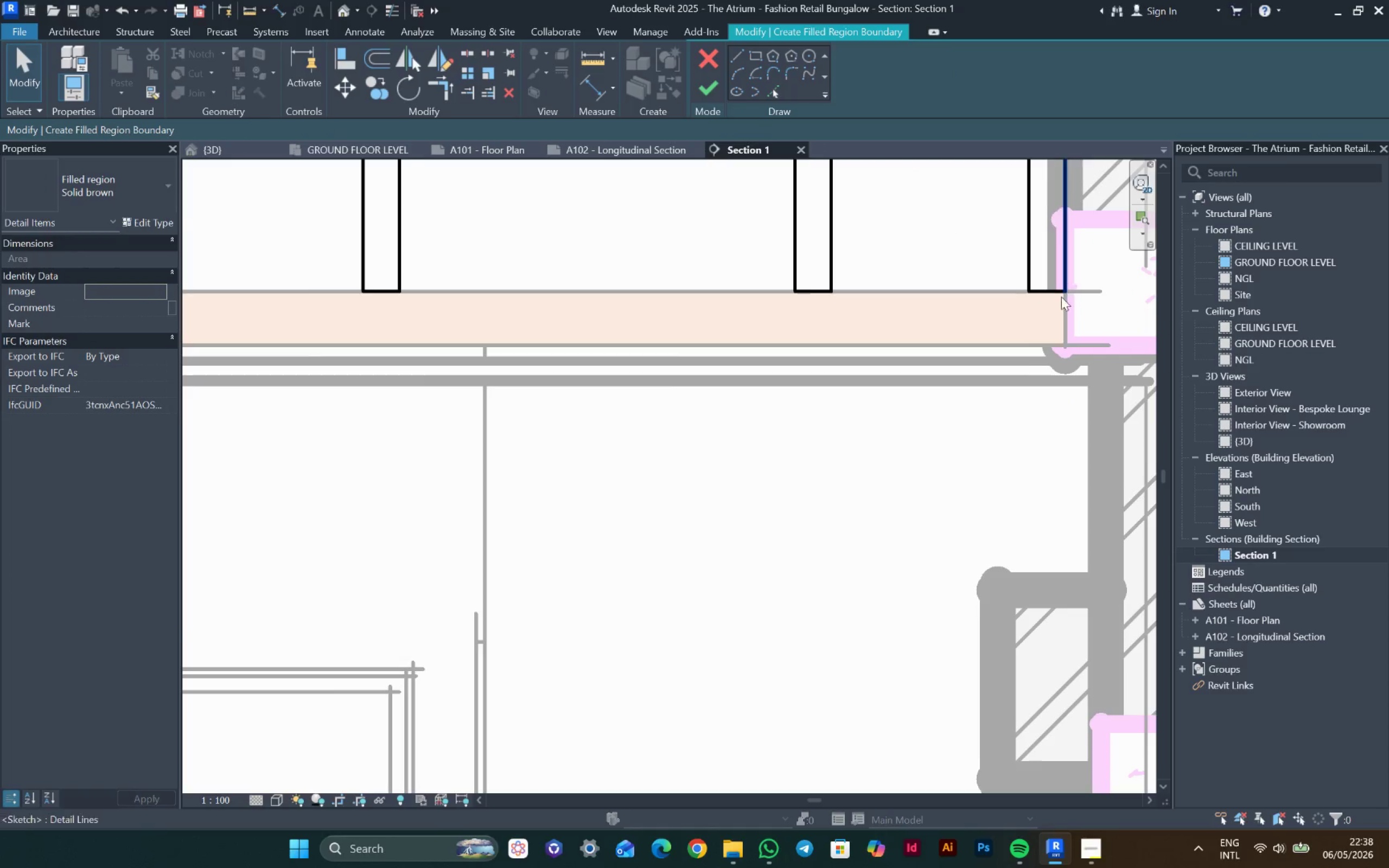 
scroll: coordinate [994, 401], scroll_direction: down, amount: 5.0
 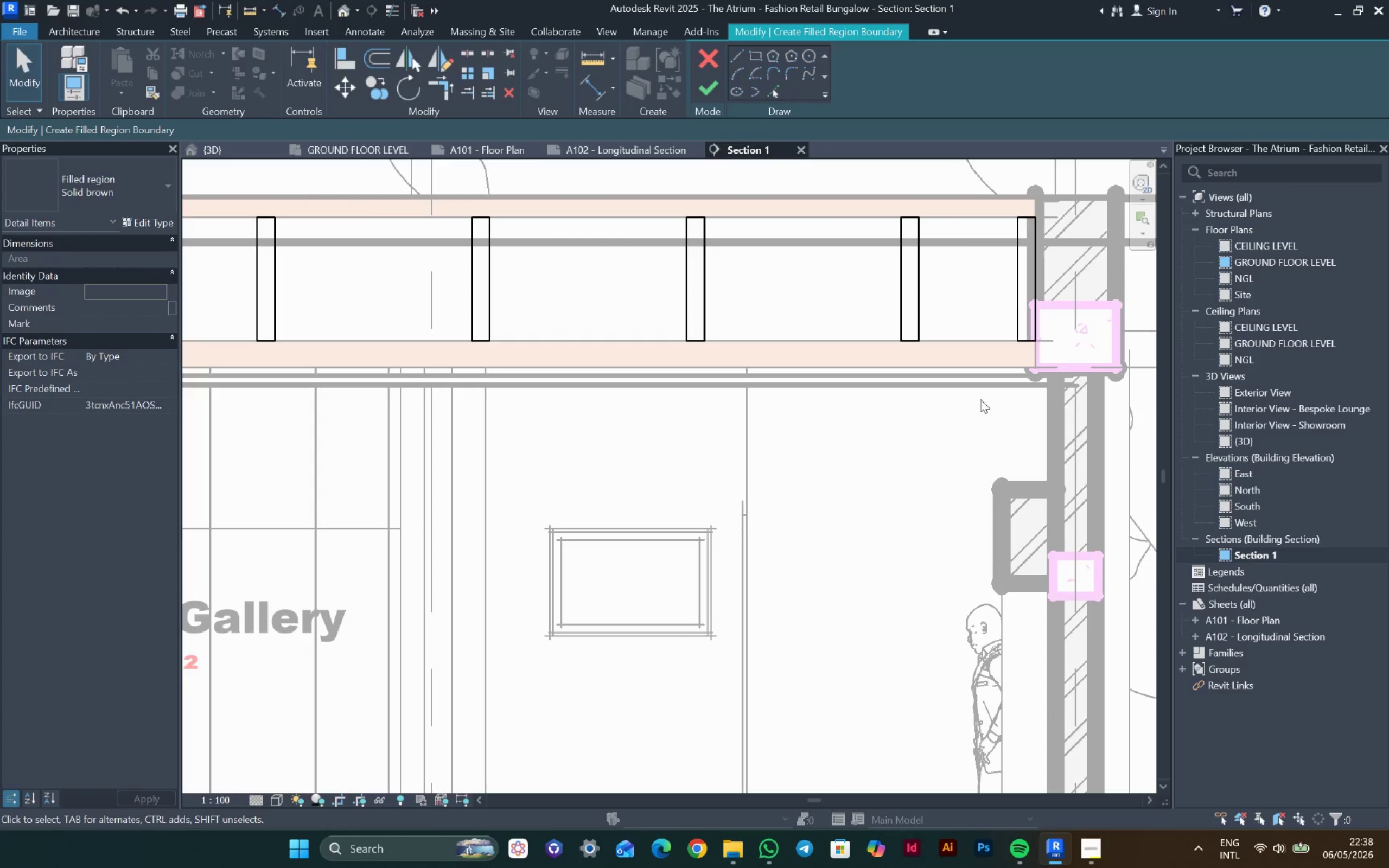 
wait(11.76)
 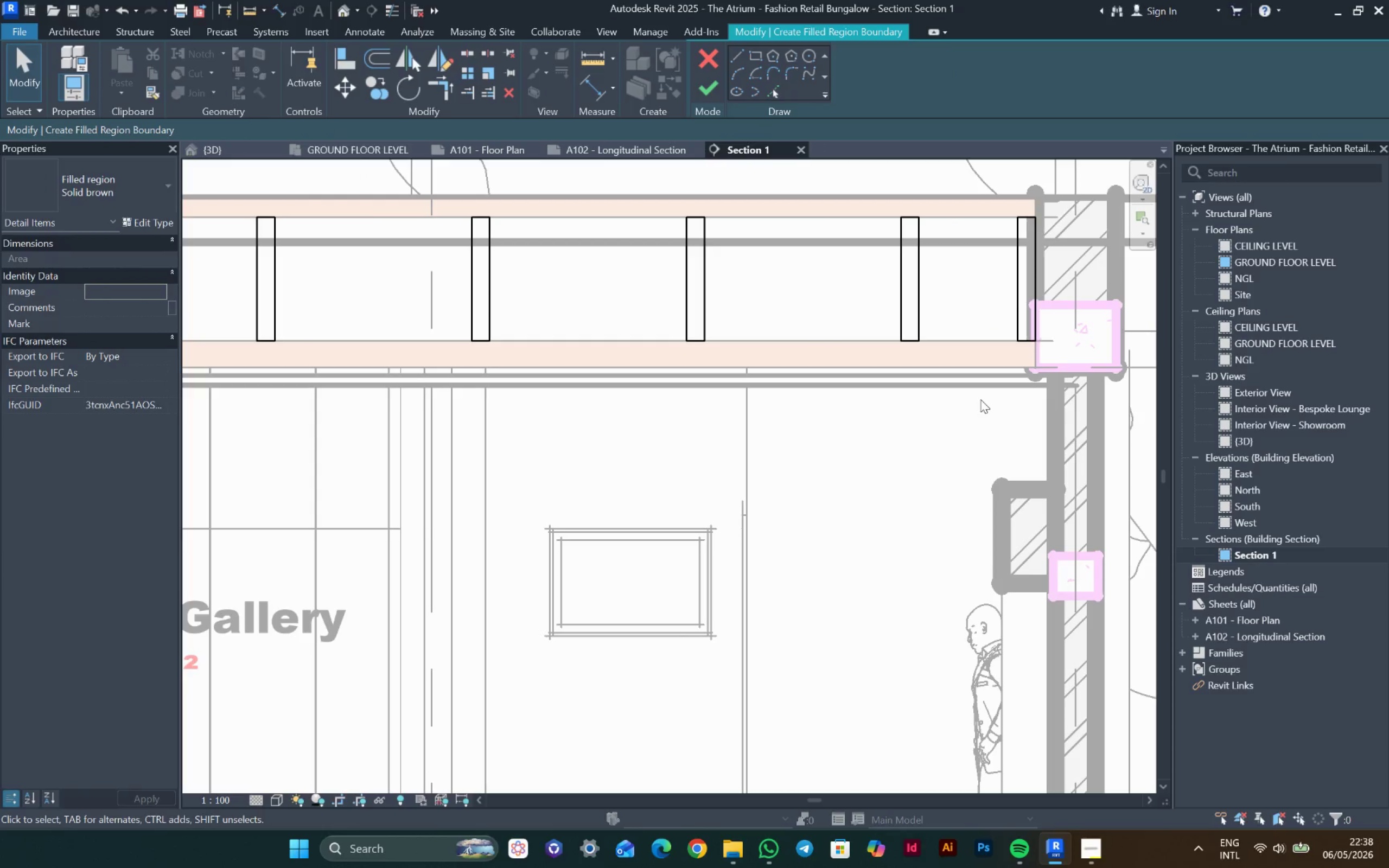 
double_click([757, 286])
 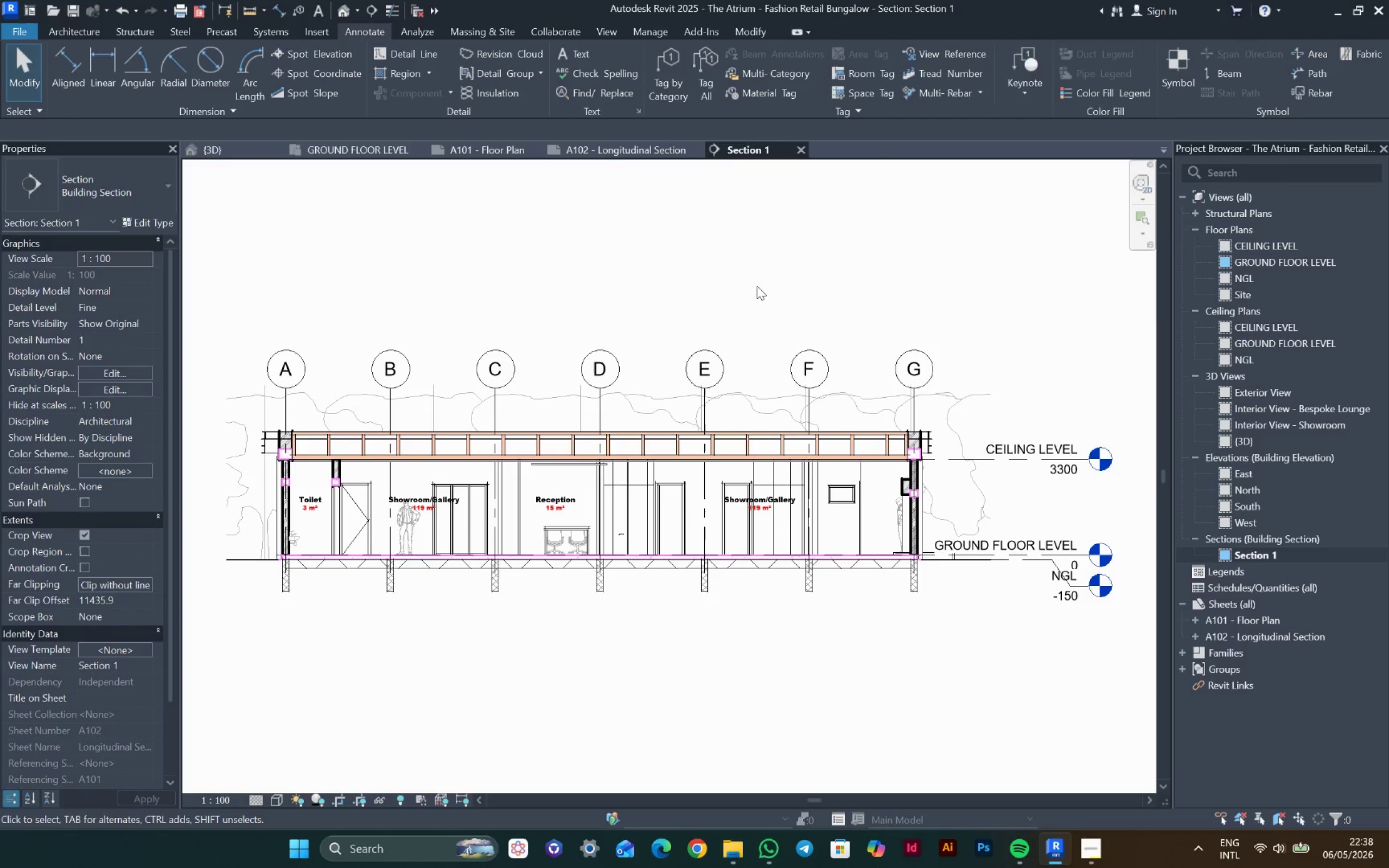 
mouse_move([681, 377])
 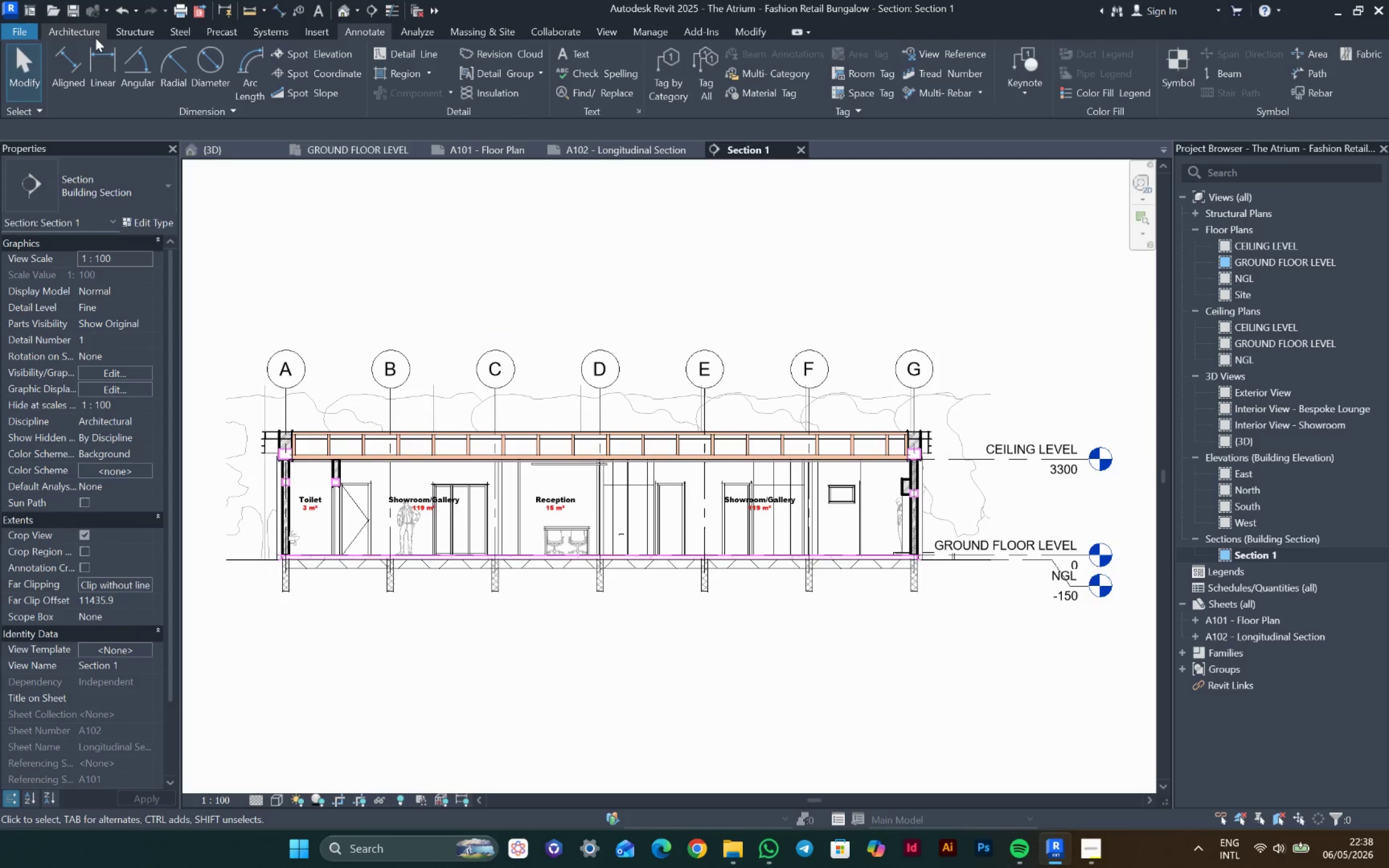 
left_click([96, 37])
 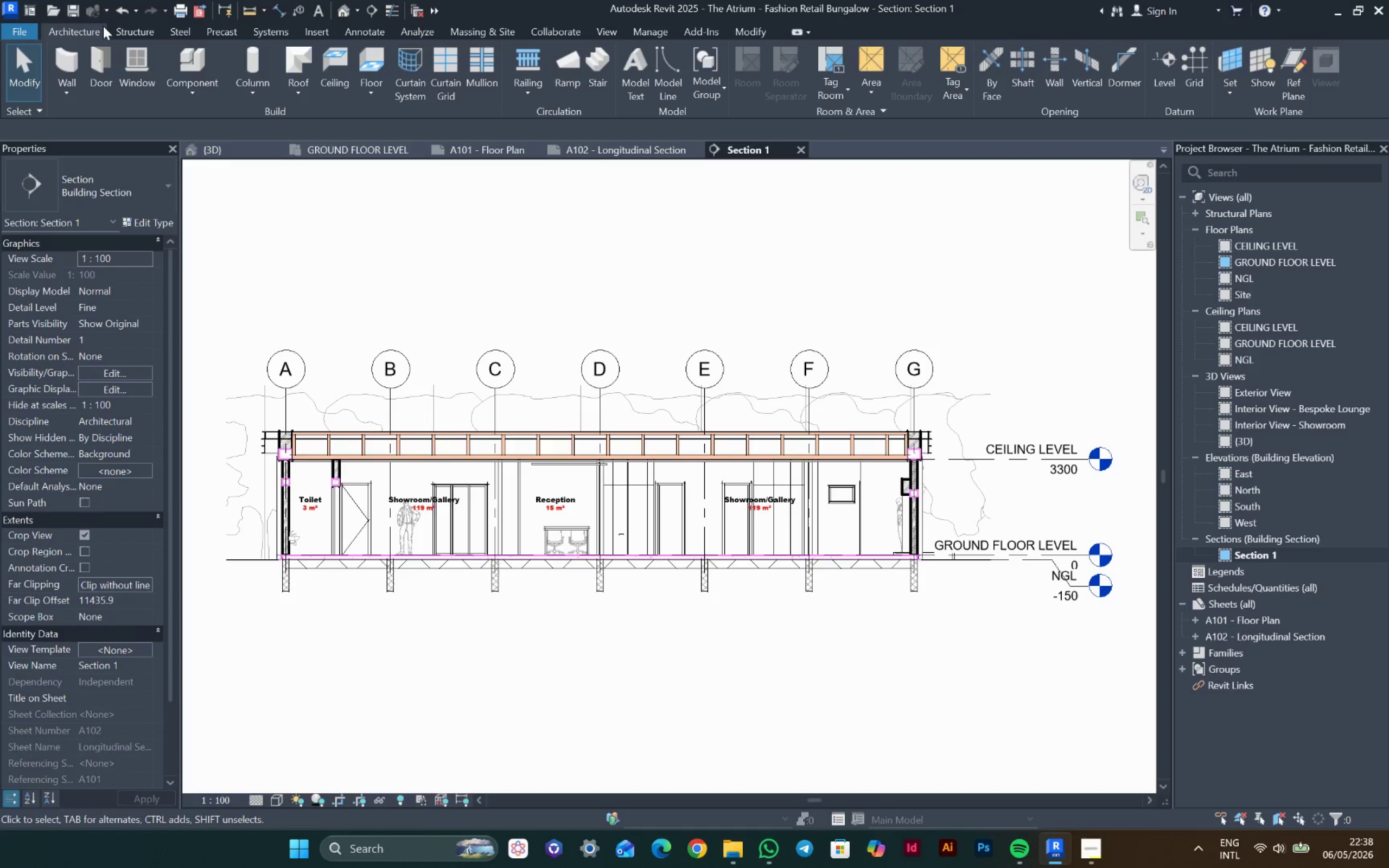 
wait(13.01)
 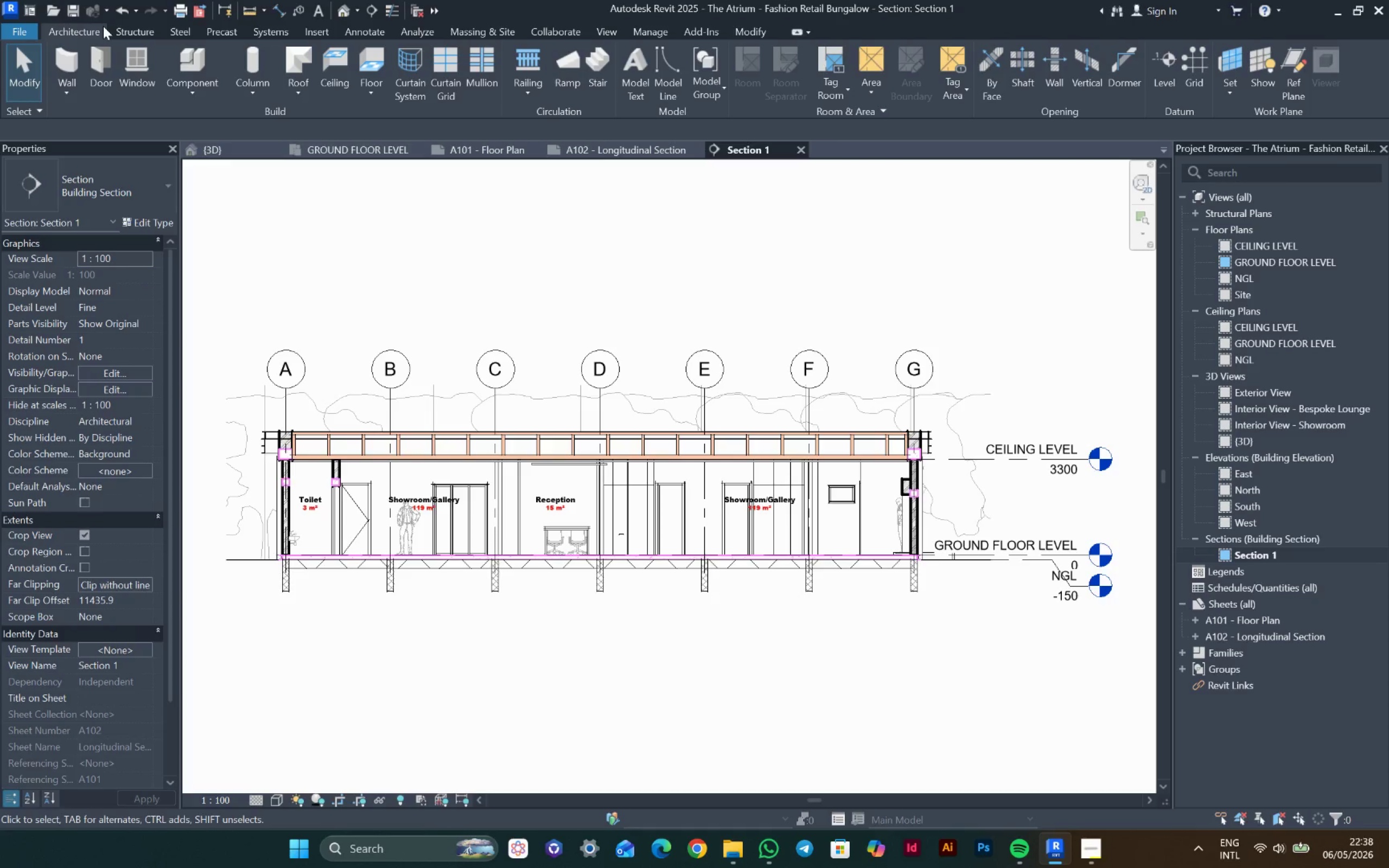 
scroll: coordinate [89, 27], scroll_direction: up, amount: 2.0
 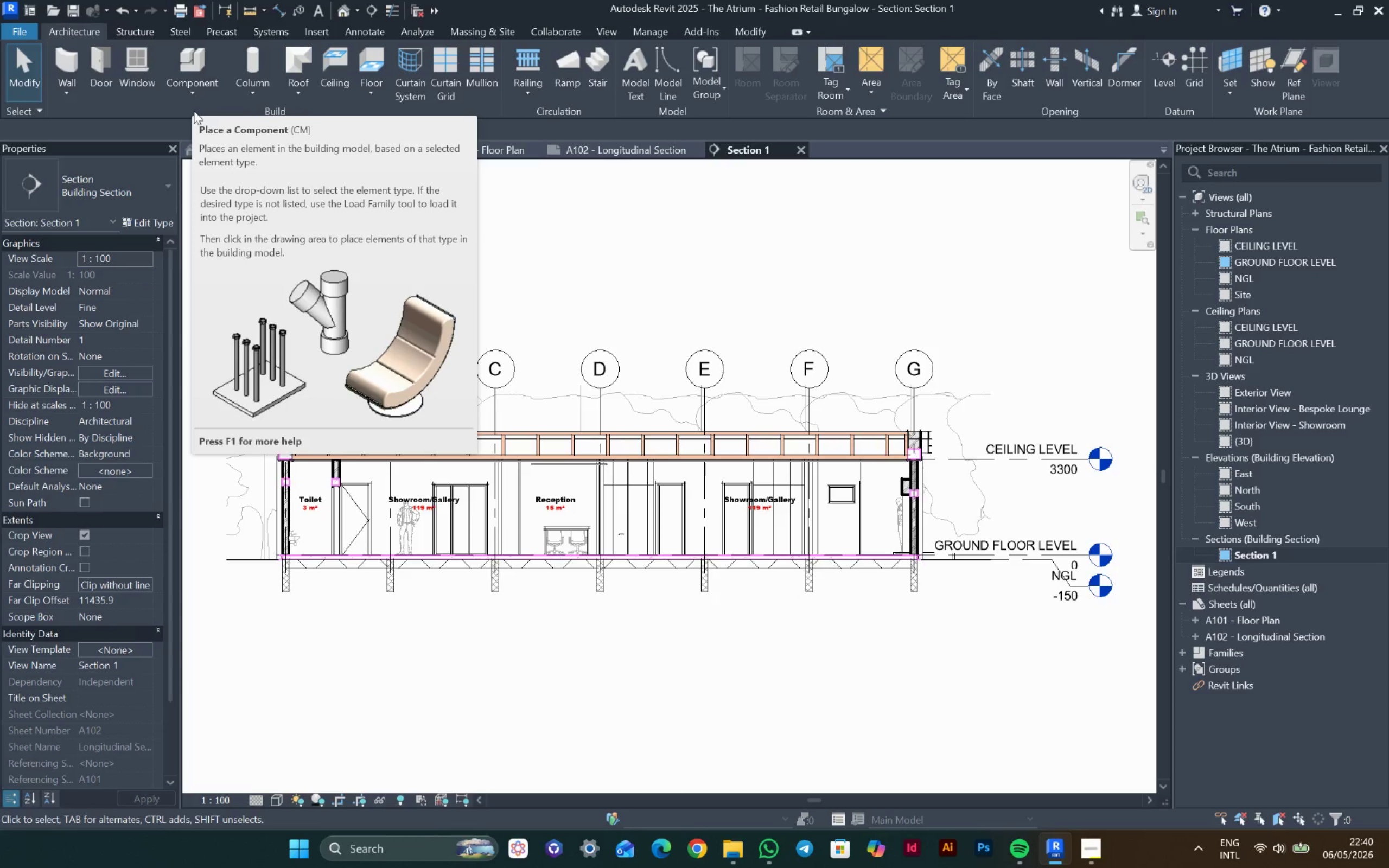 
wait(104.52)
 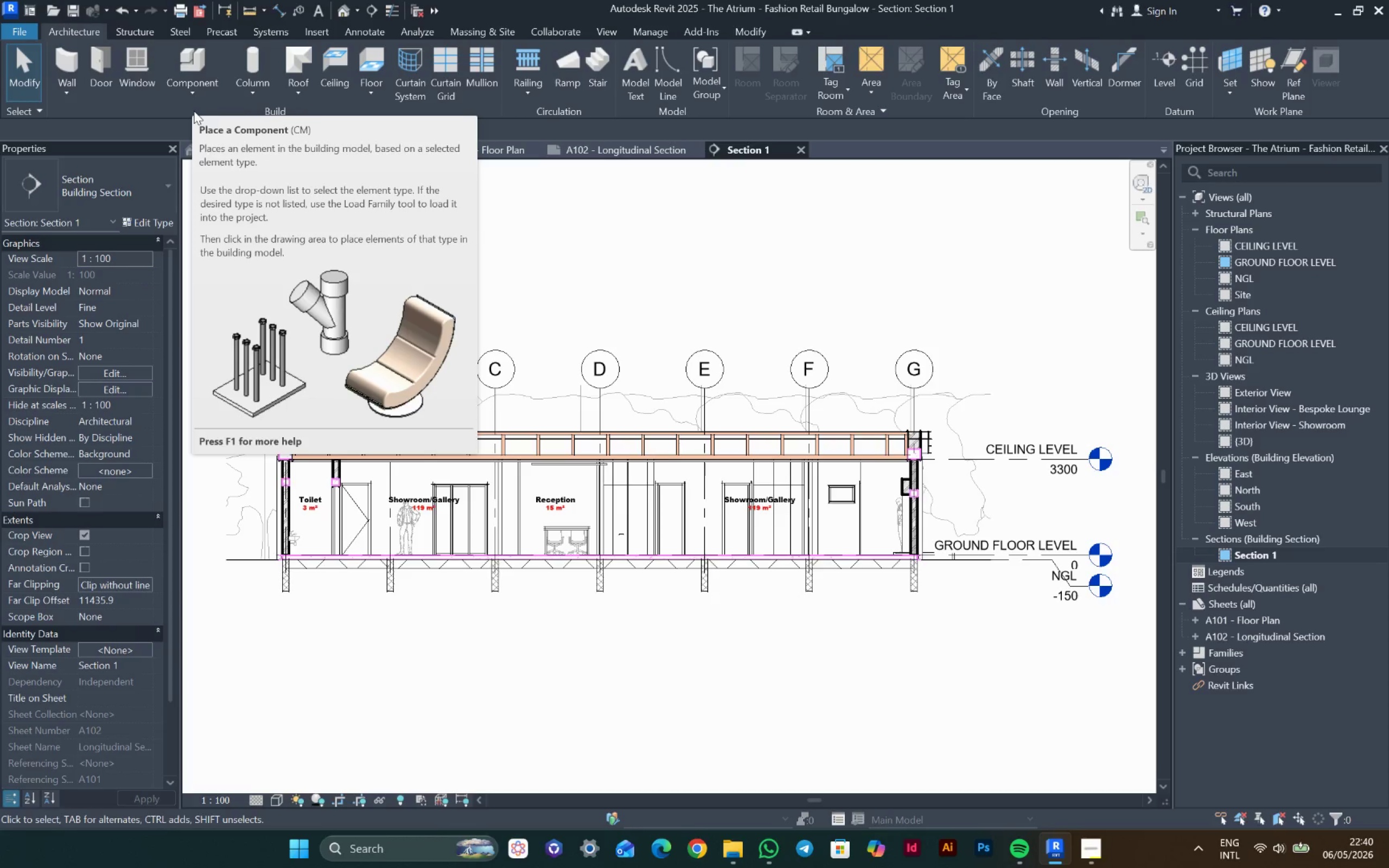 
mouse_move([314, 105])
 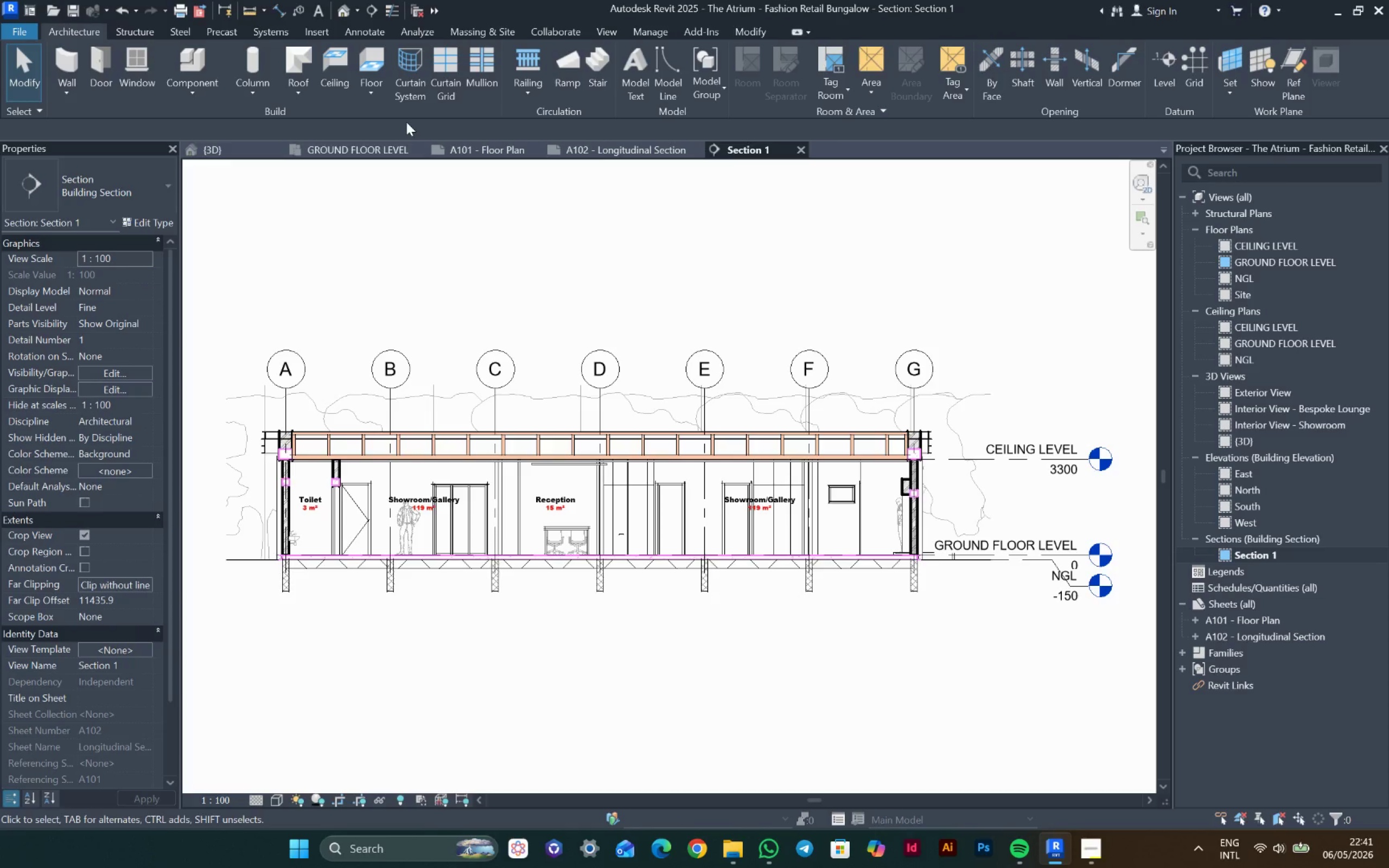 
wait(61.4)
 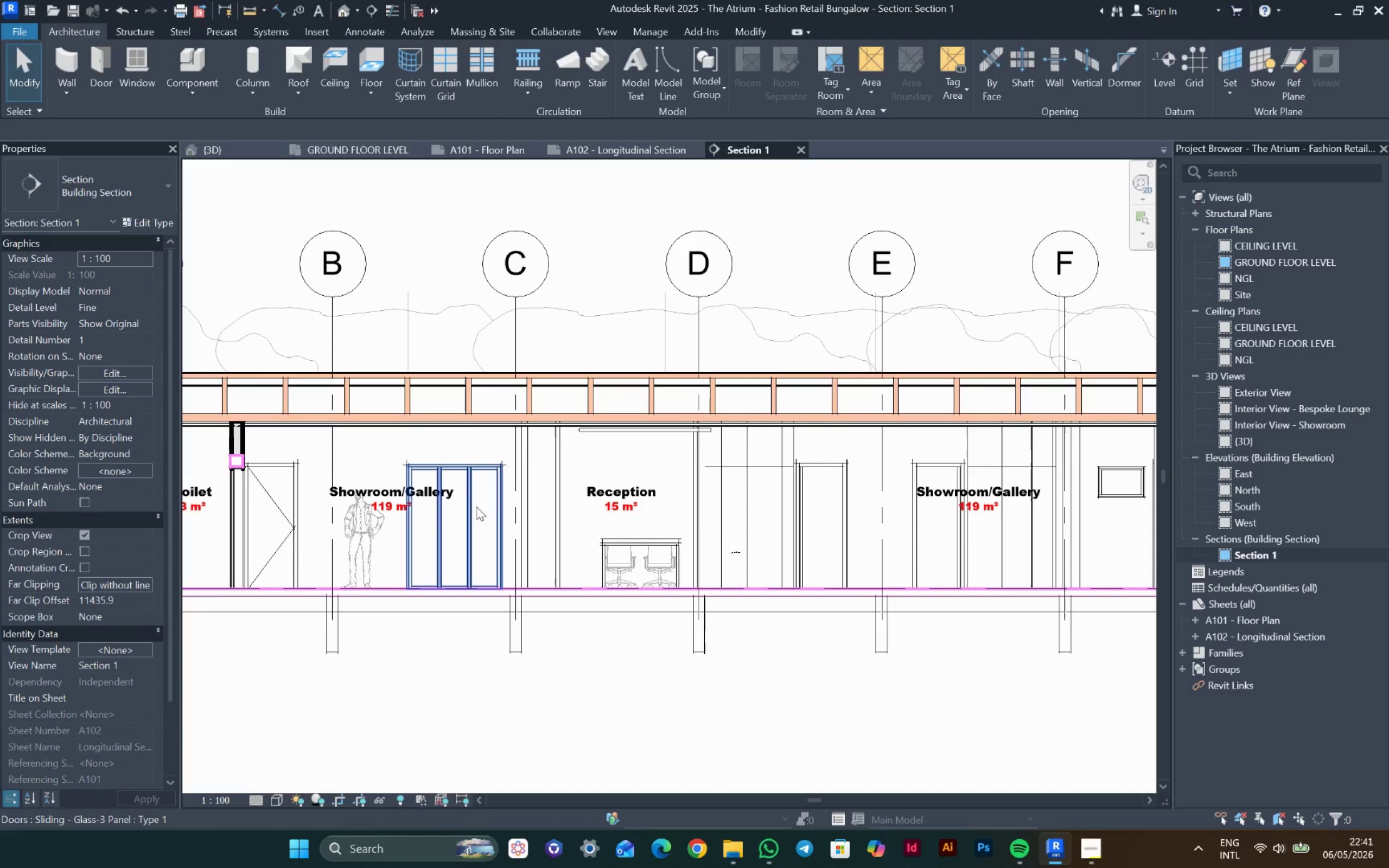 
middle_click([488, 506])
 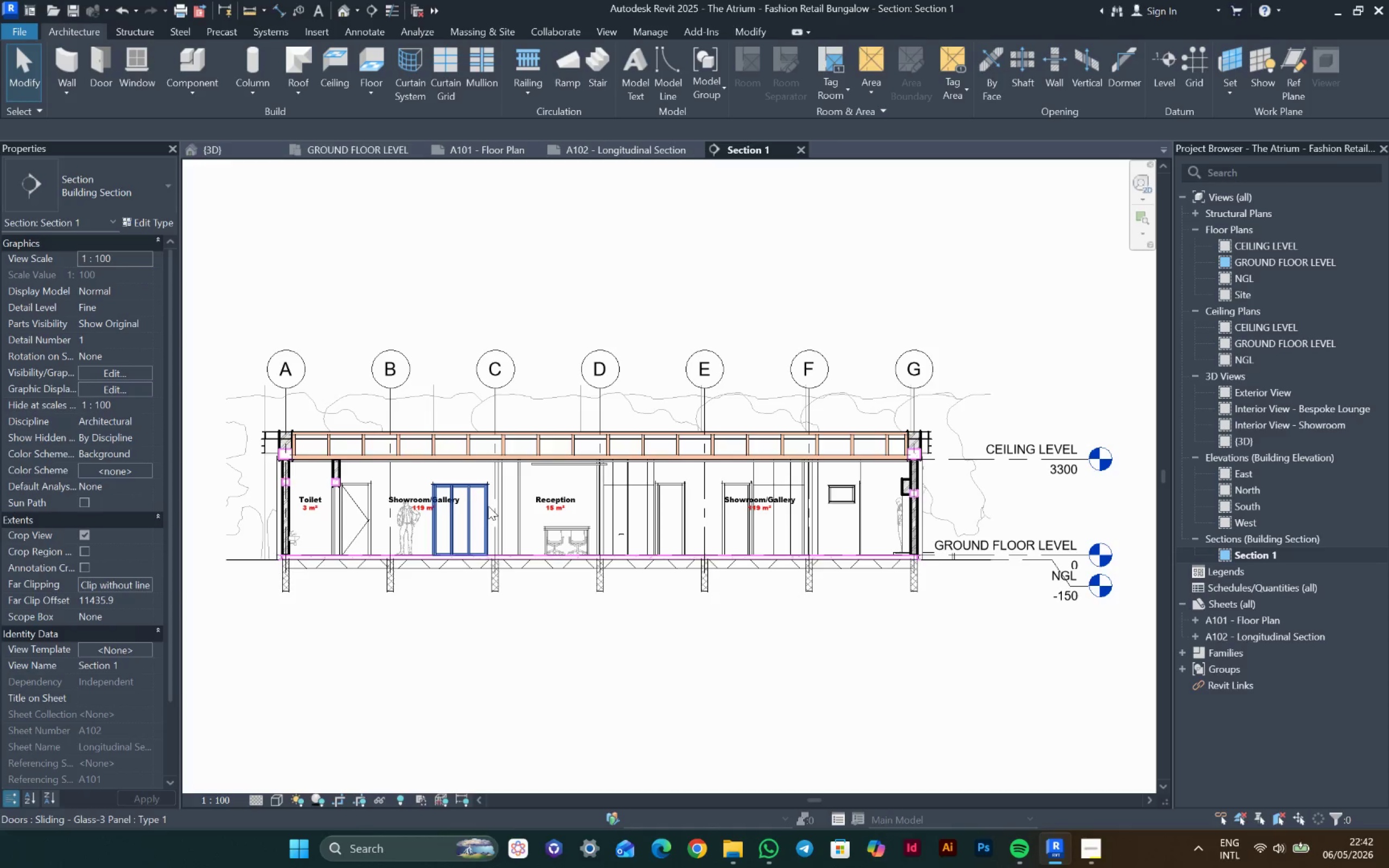 
scroll: coordinate [469, 508], scroll_direction: up, amount: 4.0
 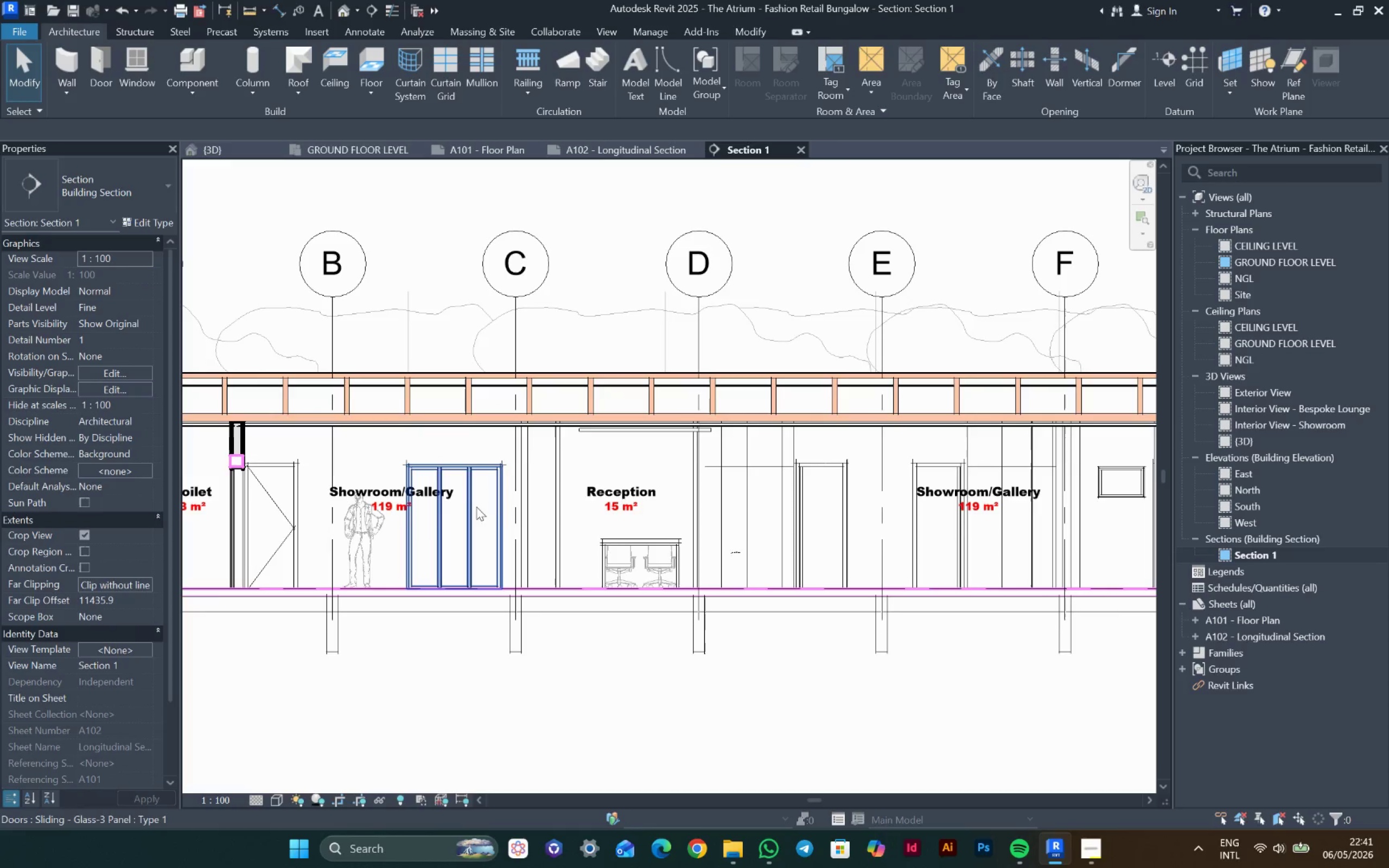 
wait(44.85)
 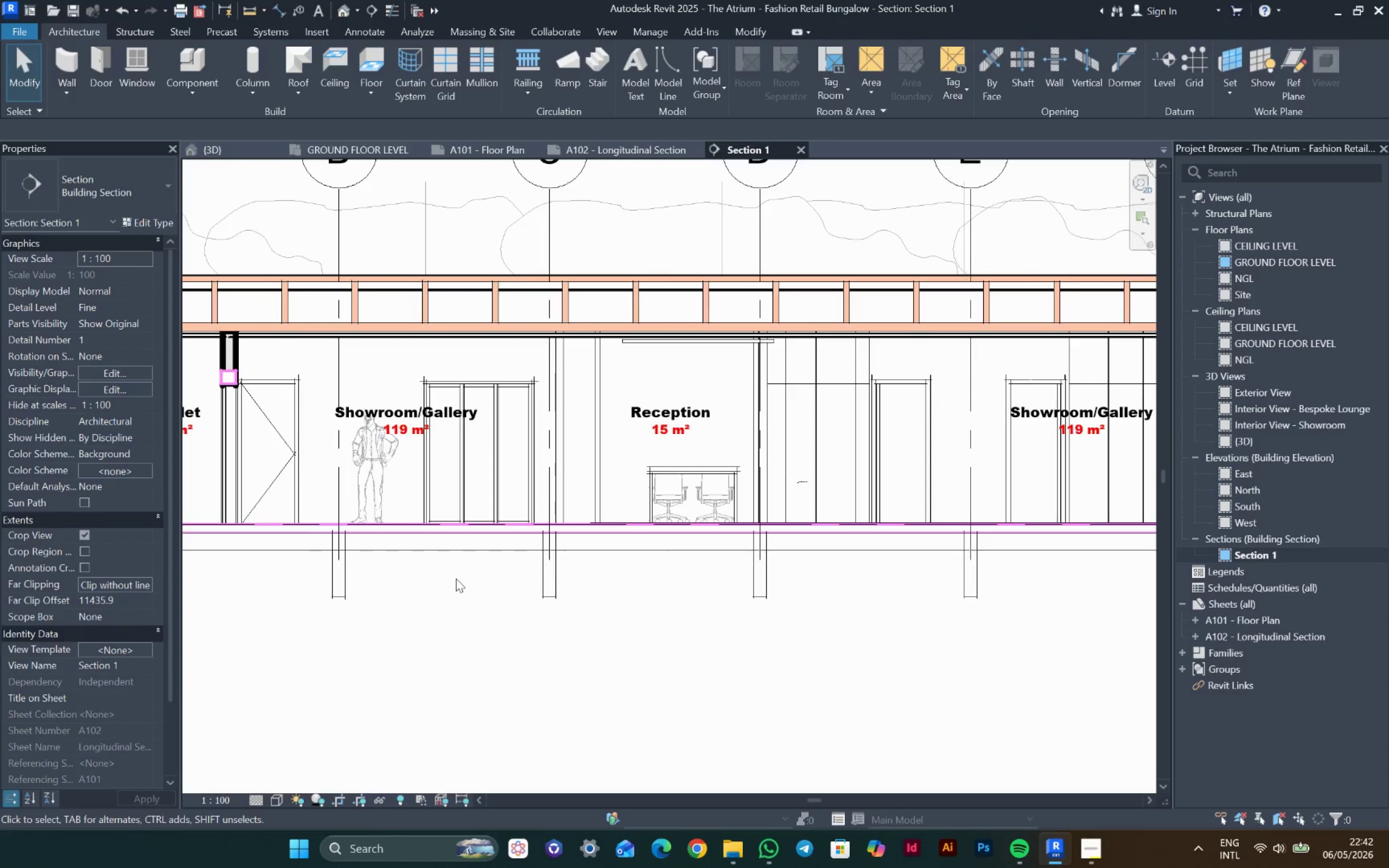 
double_click([461, 578])
 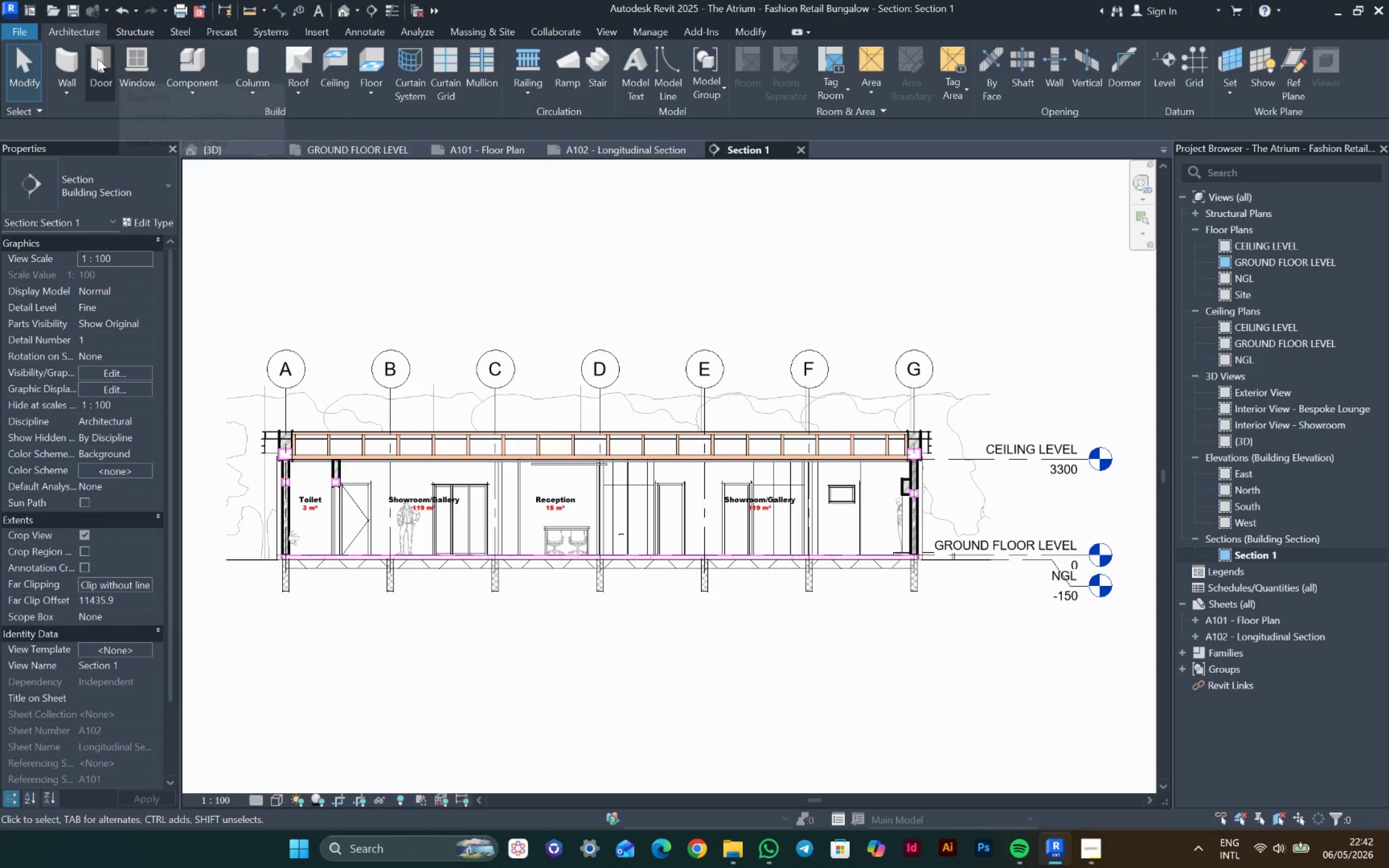 
scroll: coordinate [443, 583], scroll_direction: up, amount: 5.0
 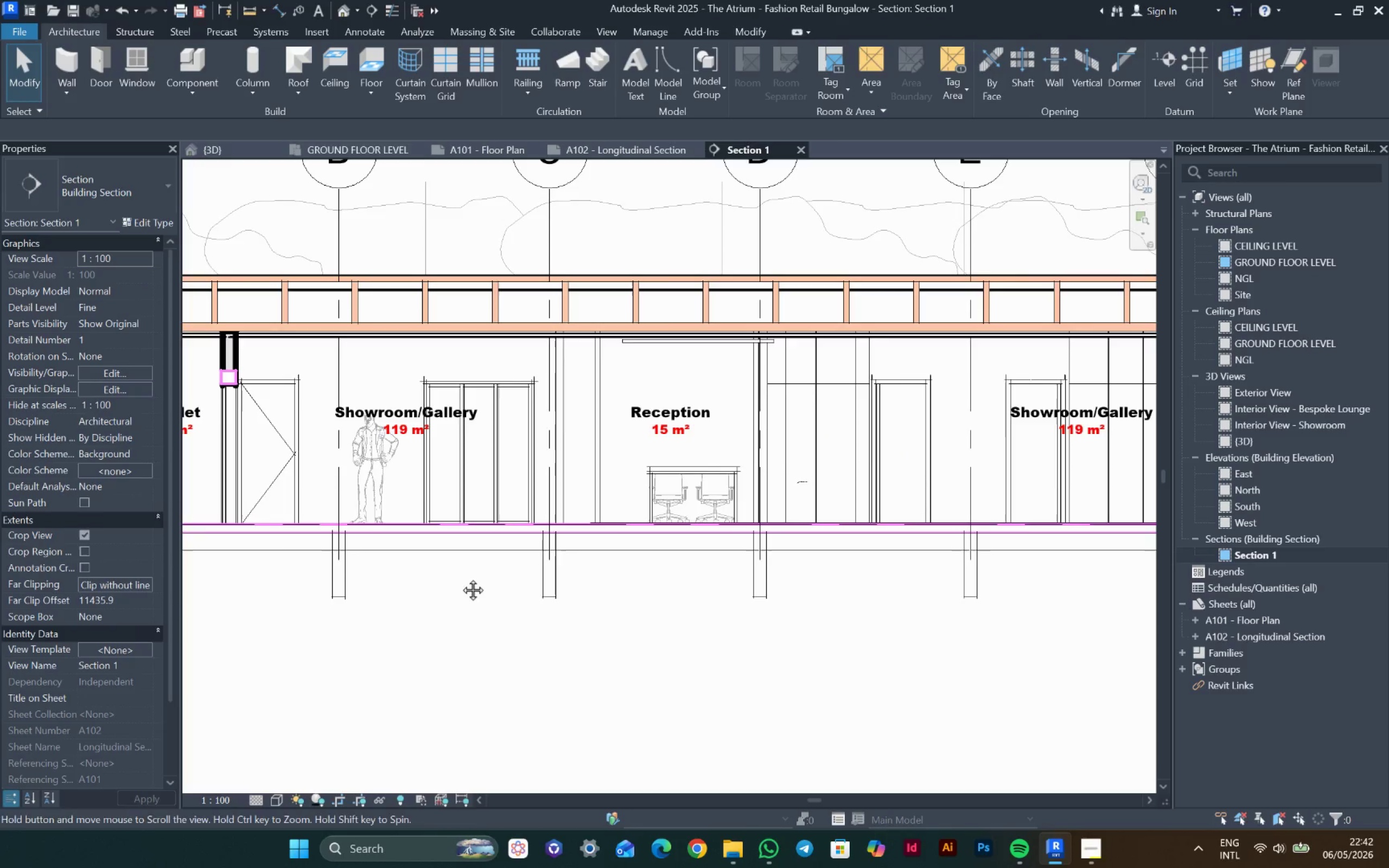 
mouse_move([385, 41])
 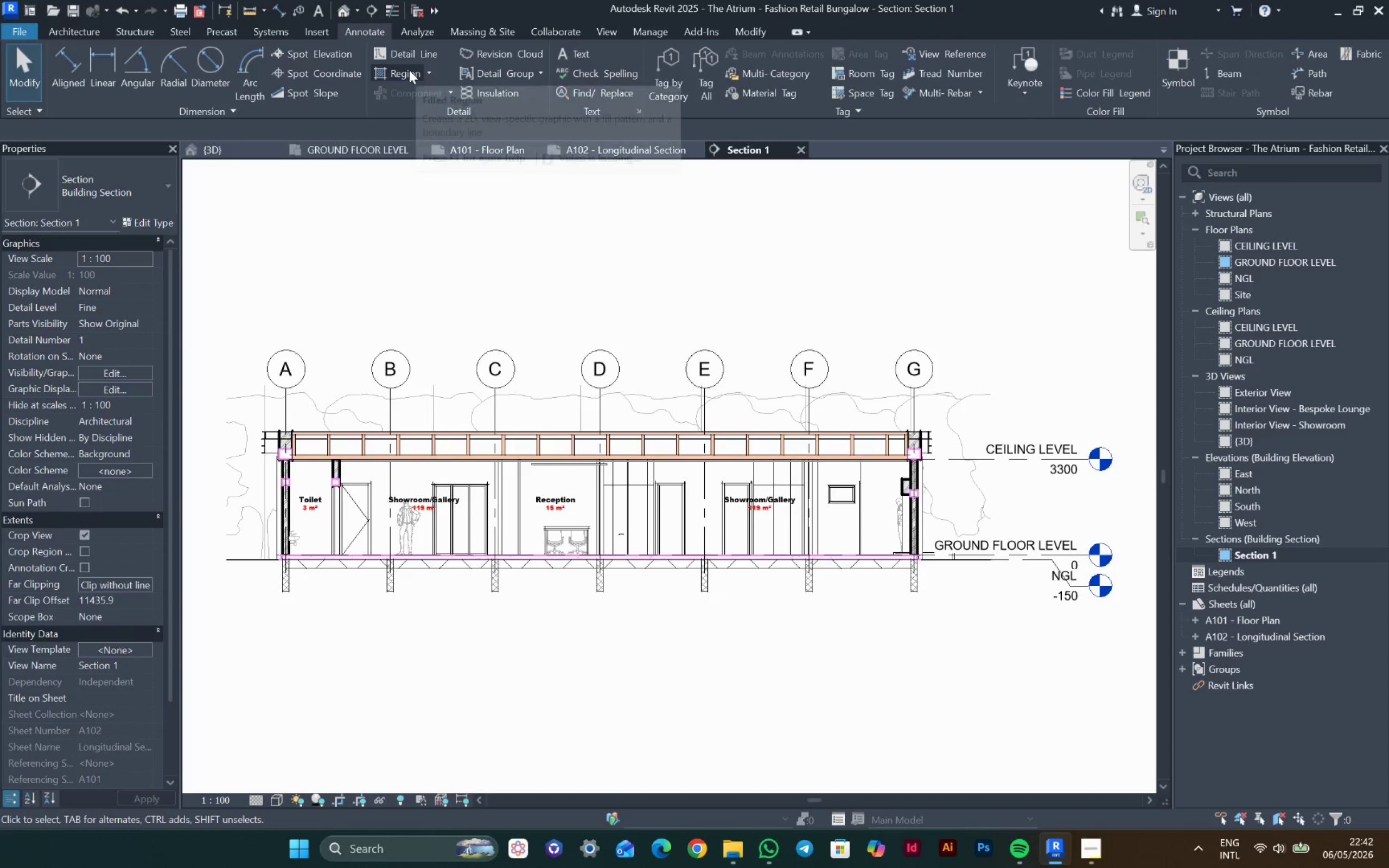 
left_click([397, 73])
 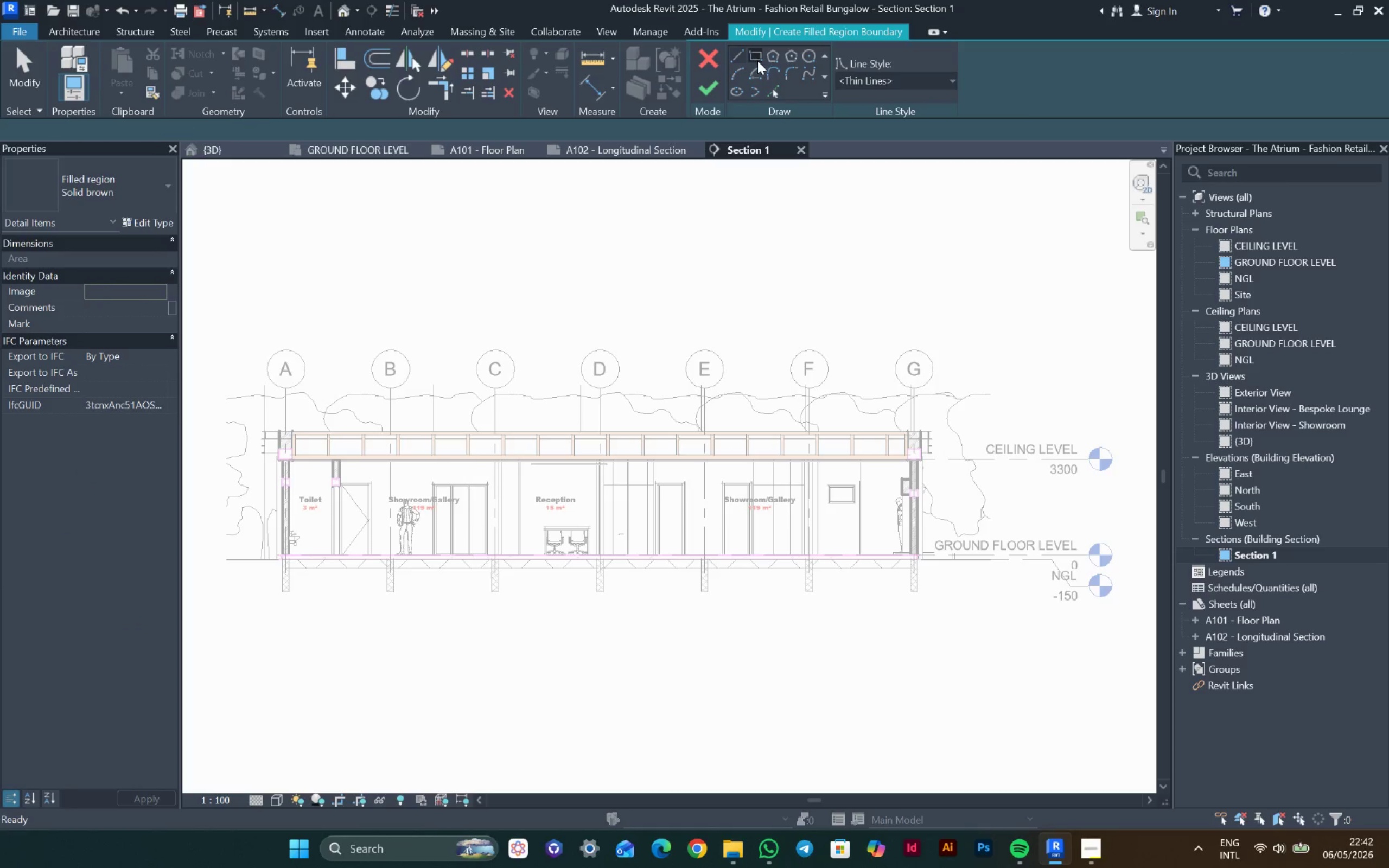 
scroll: coordinate [830, 439], scroll_direction: down, amount: 3.0
 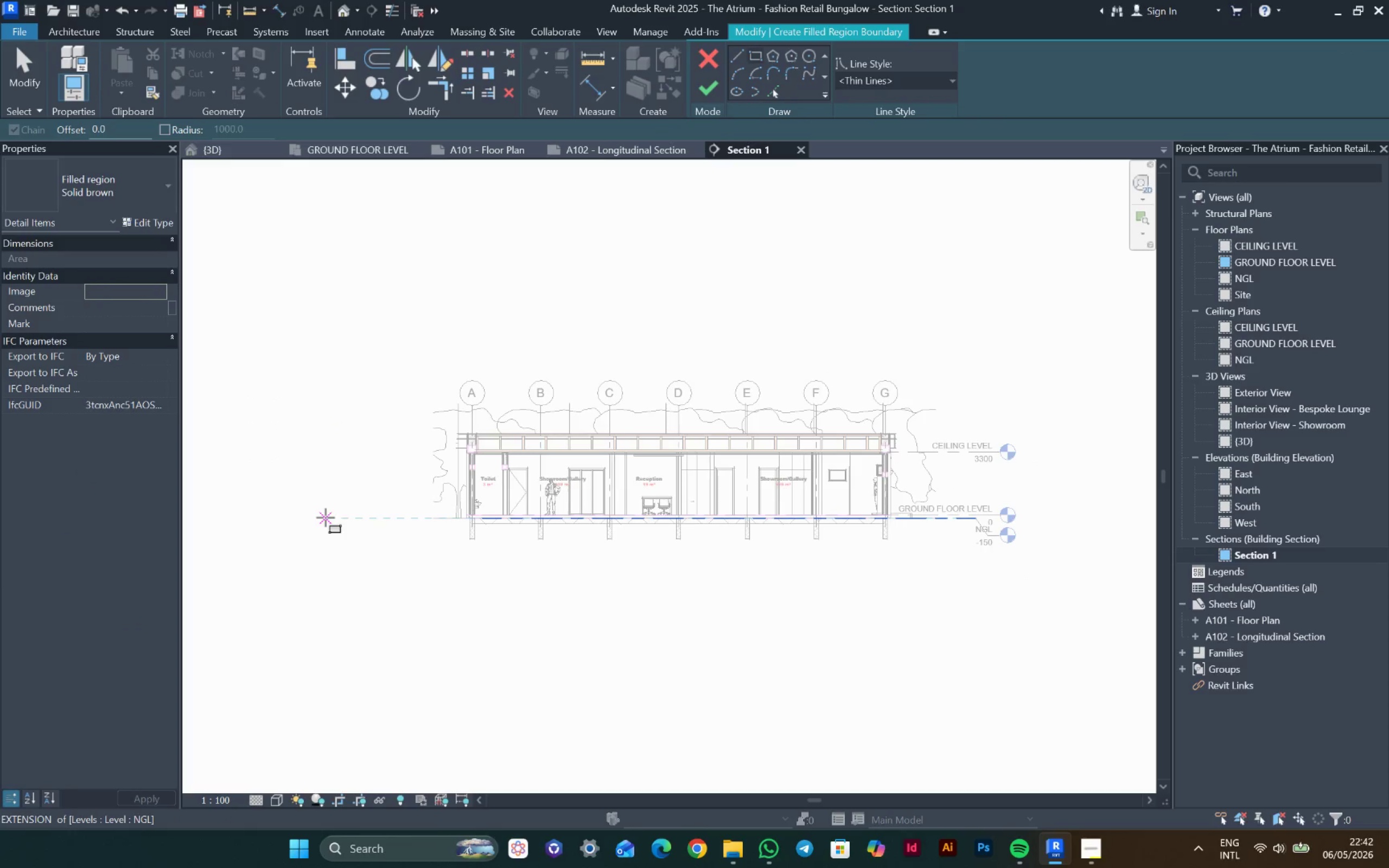 
left_click_drag(start_coordinate=[323, 518], to_coordinate=[328, 520])
 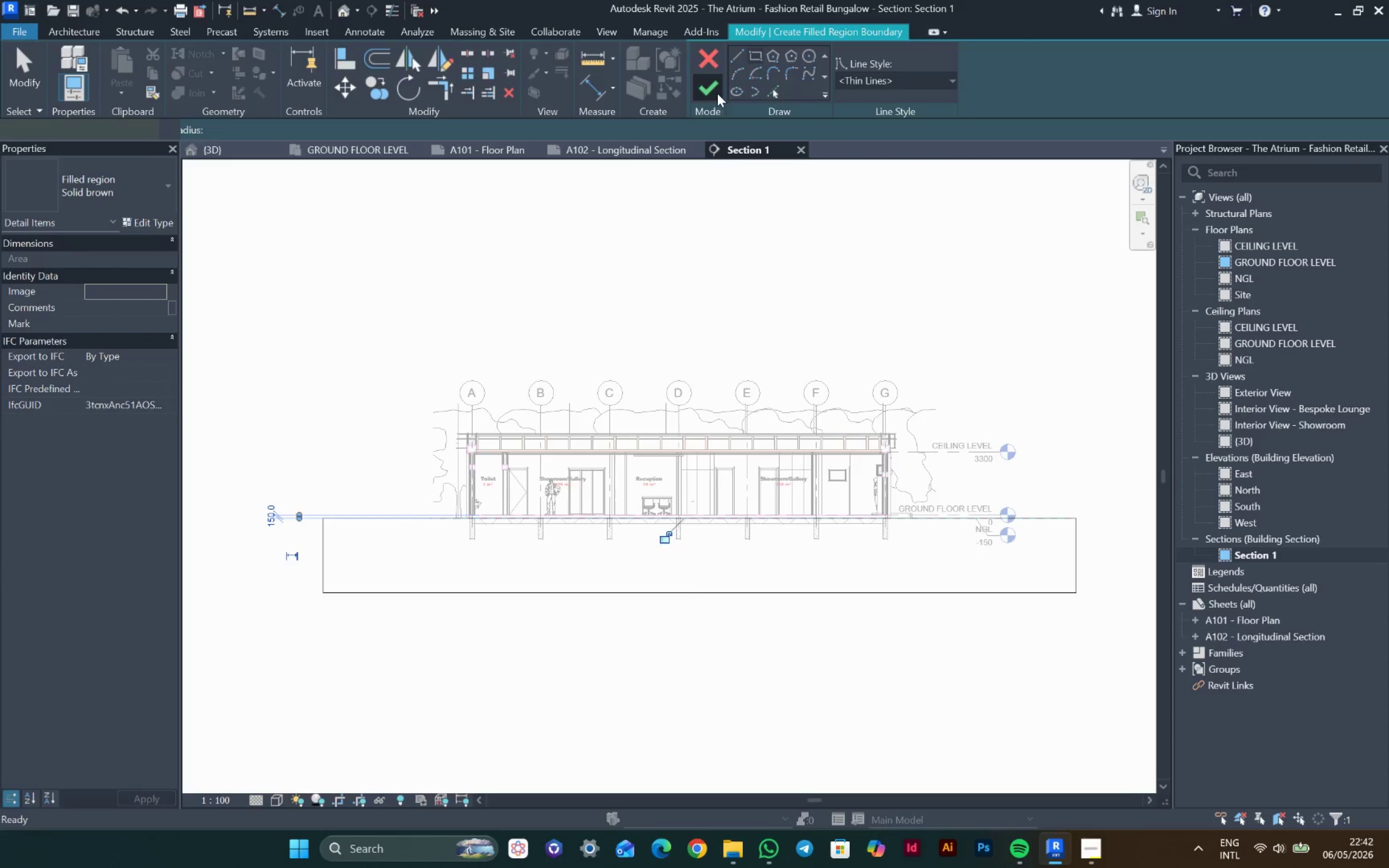 
double_click([827, 67])
 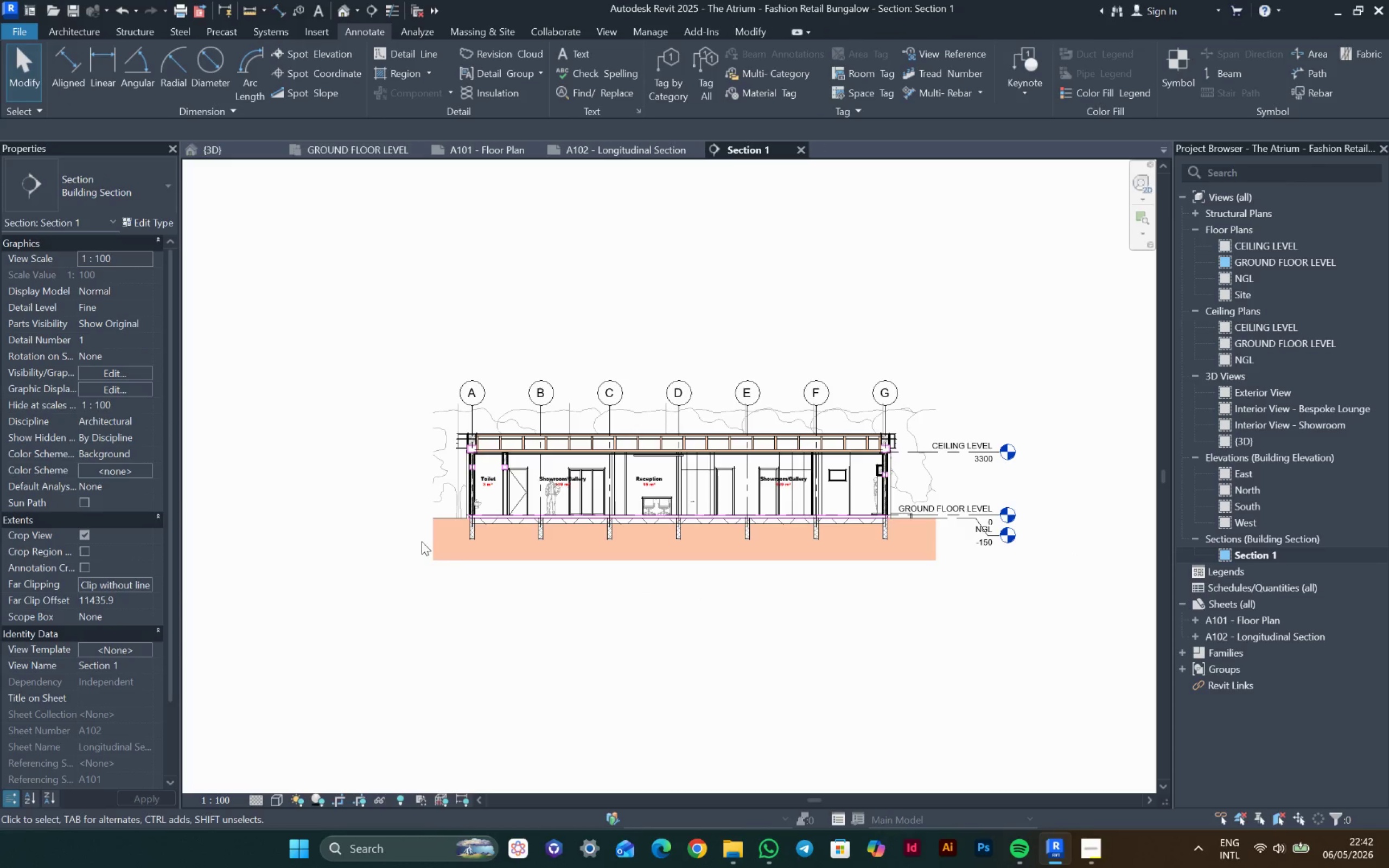 
left_click_drag(start_coordinate=[567, 669], to_coordinate=[501, 557])
 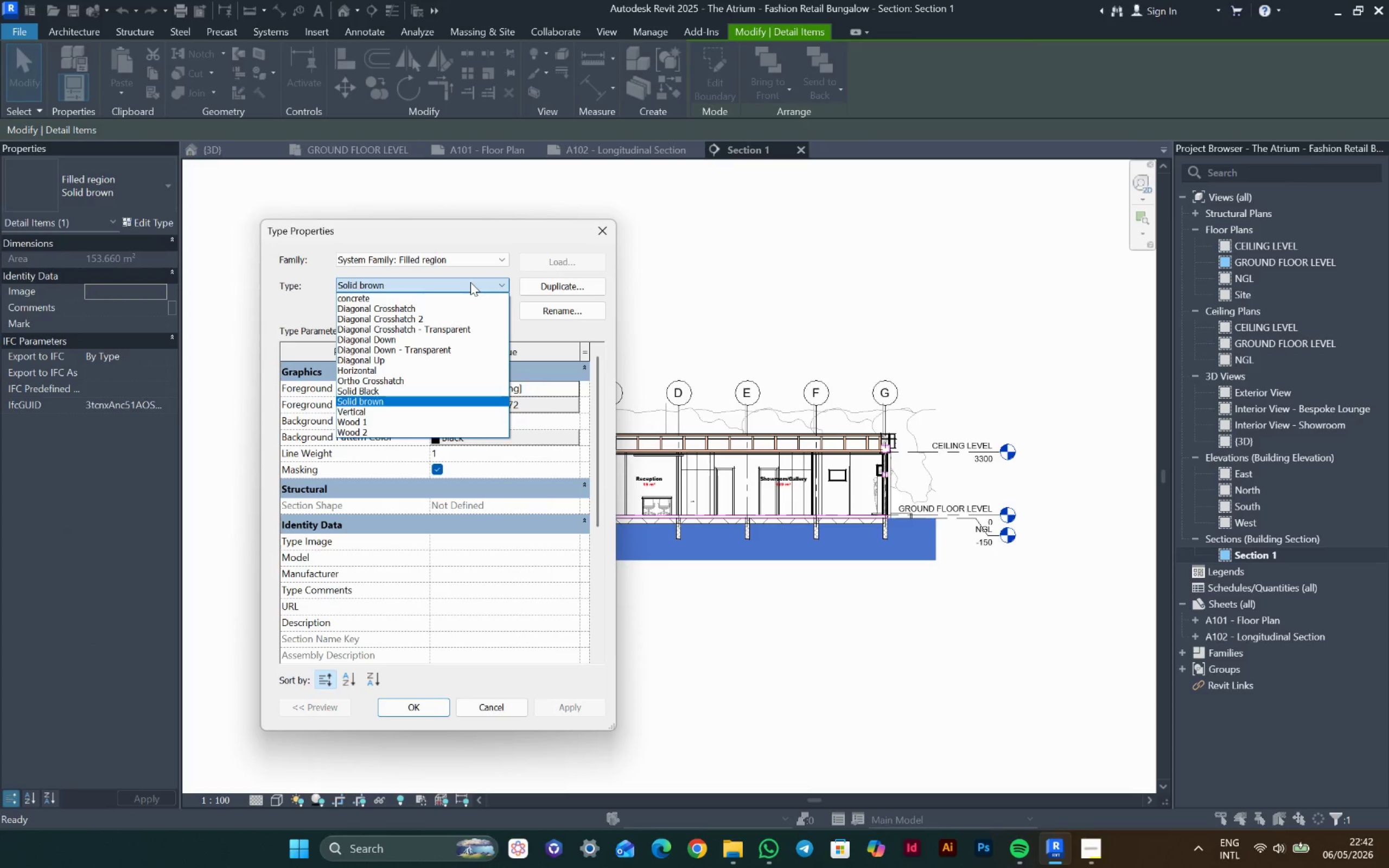 
key(Escape)
 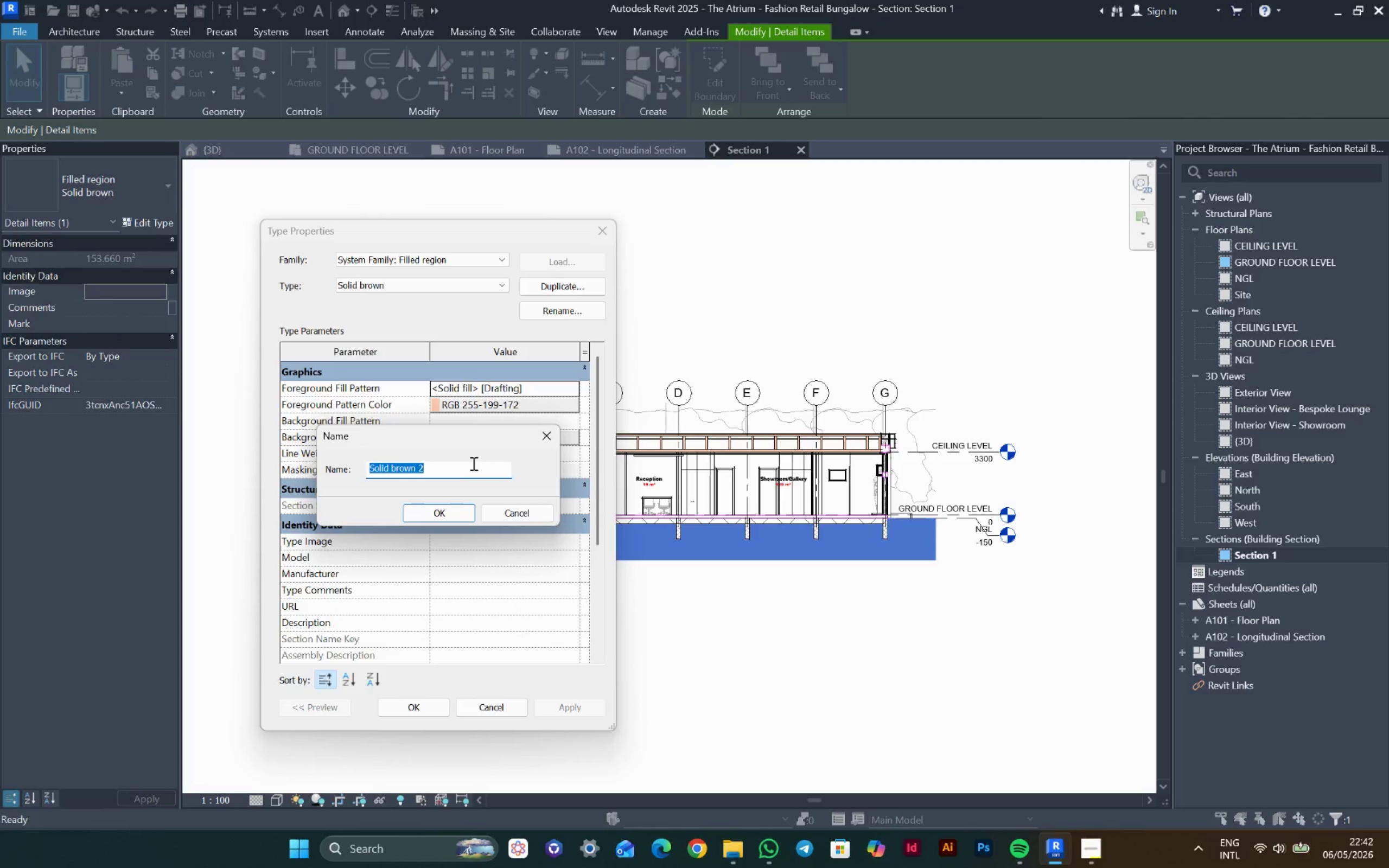 
type(earth)
 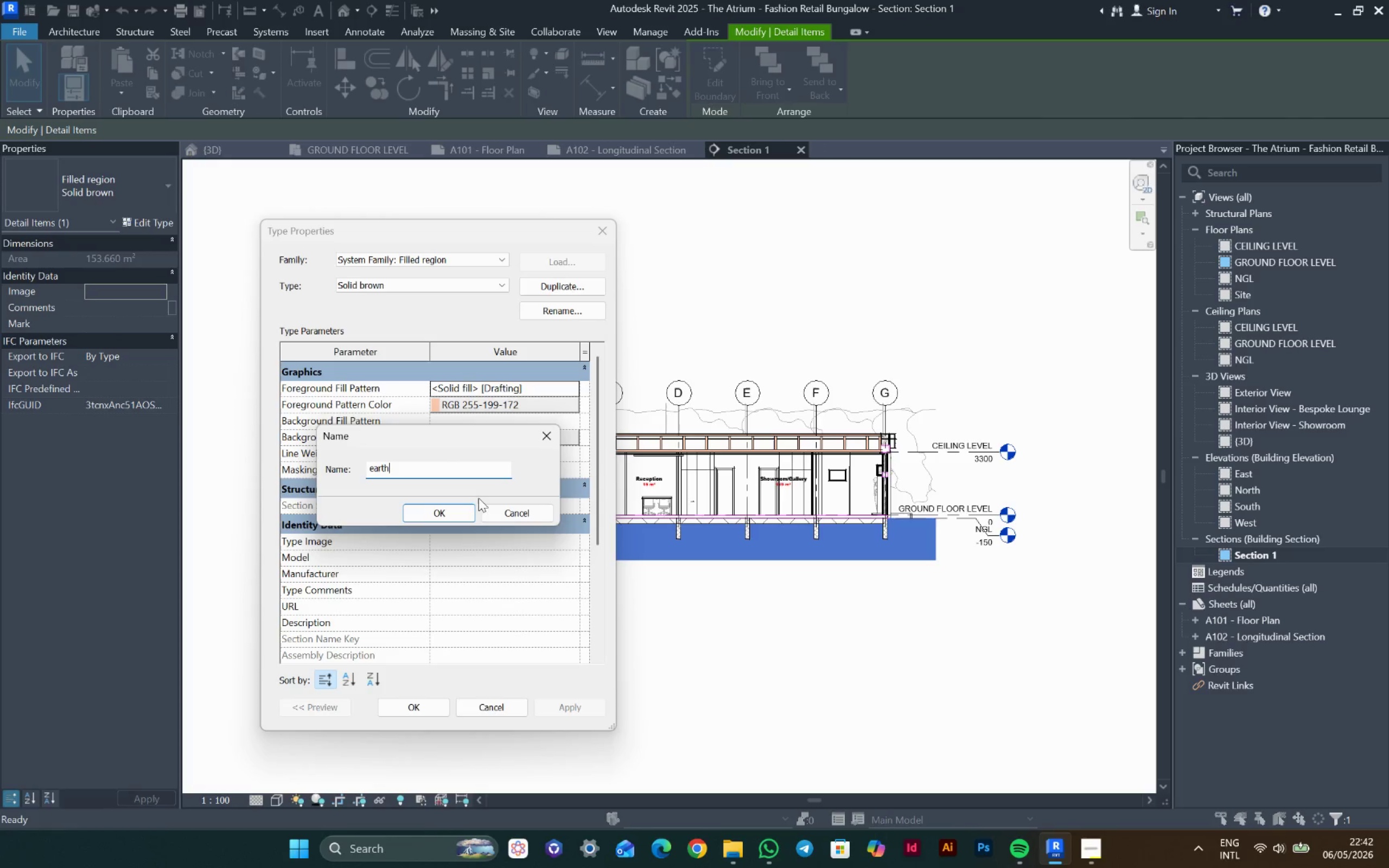 
left_click([453, 512])
 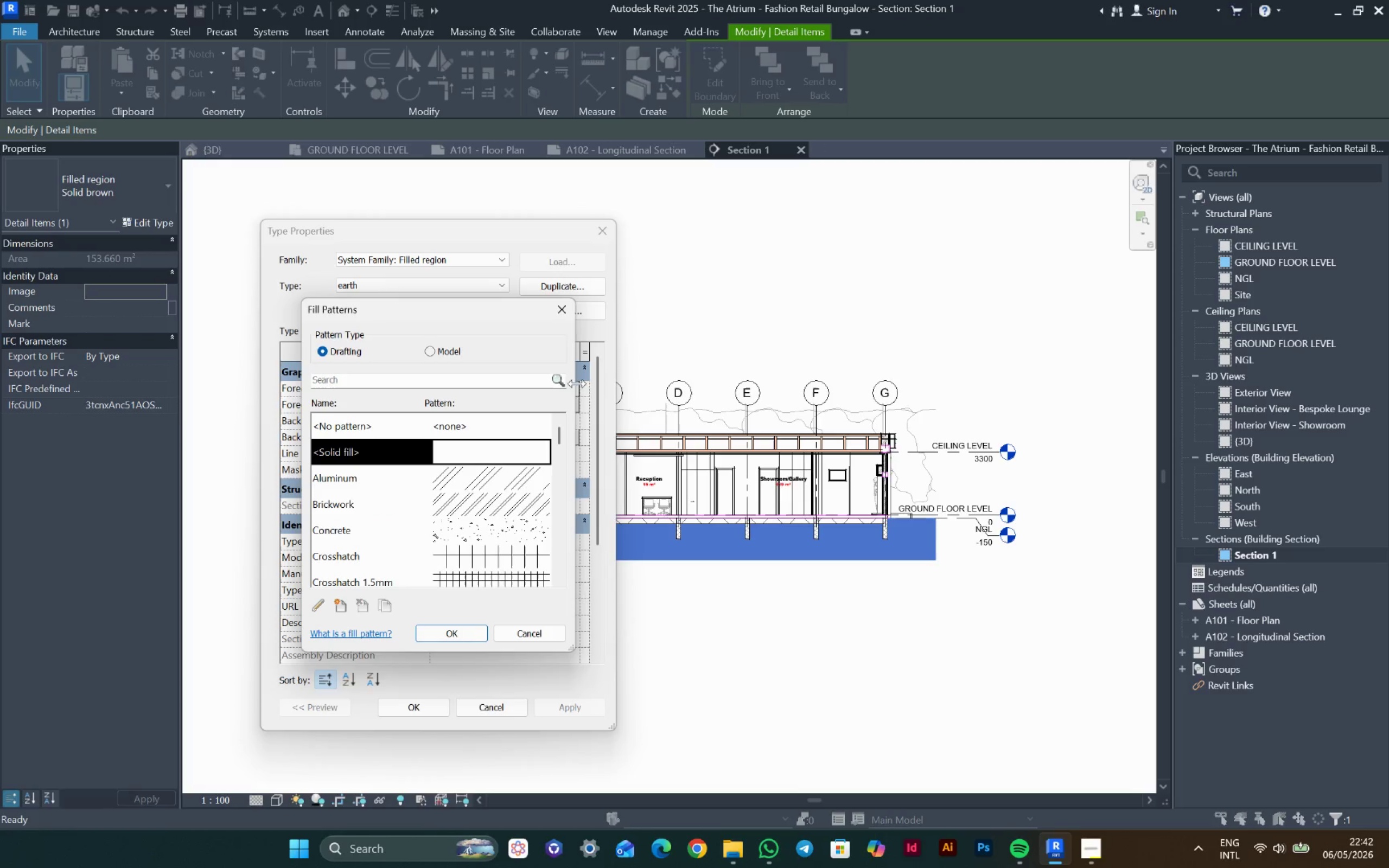 
scroll: coordinate [481, 550], scroll_direction: down, amount: 7.0
 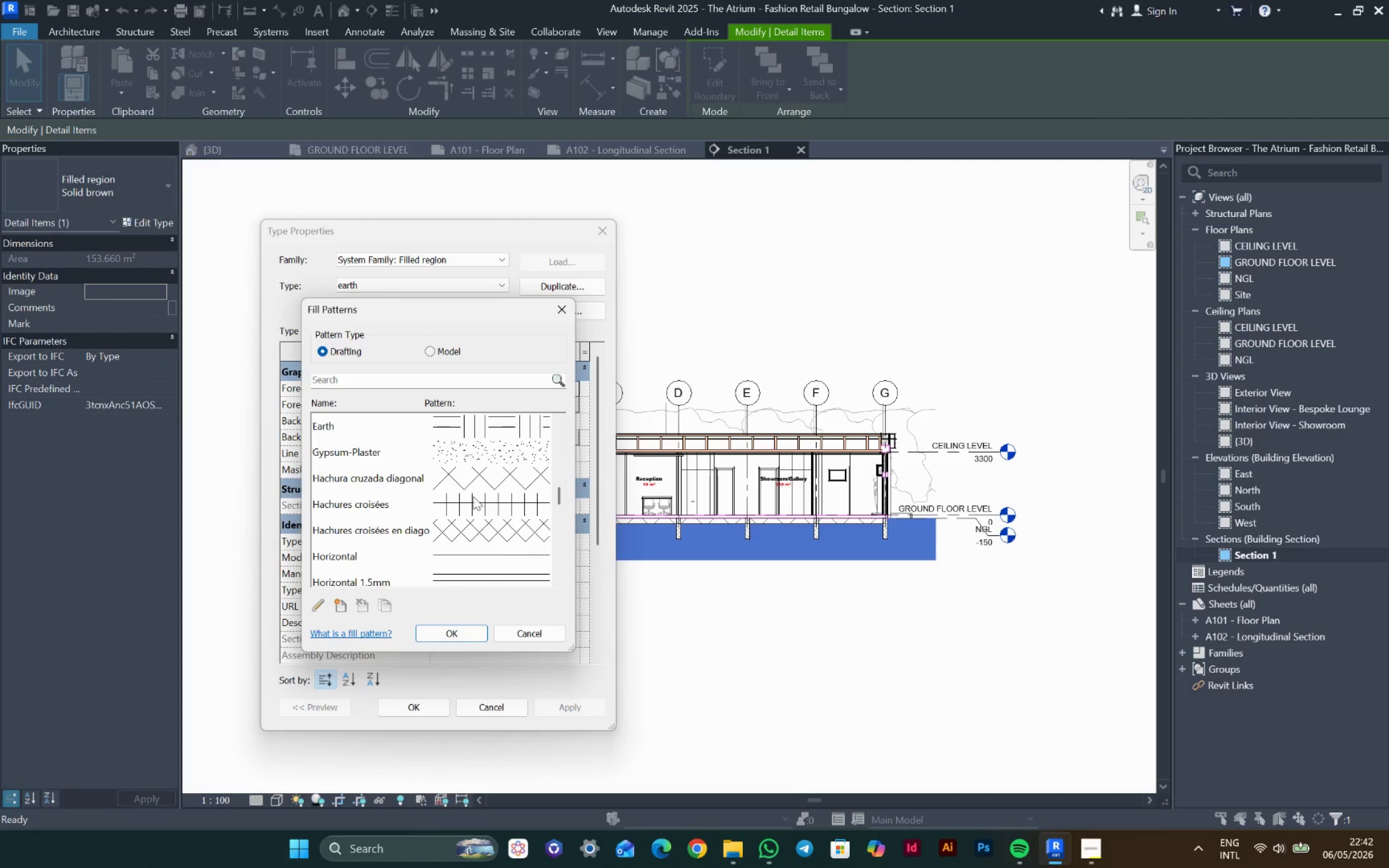 
scroll: coordinate [389, 448], scroll_direction: up, amount: 2.0
 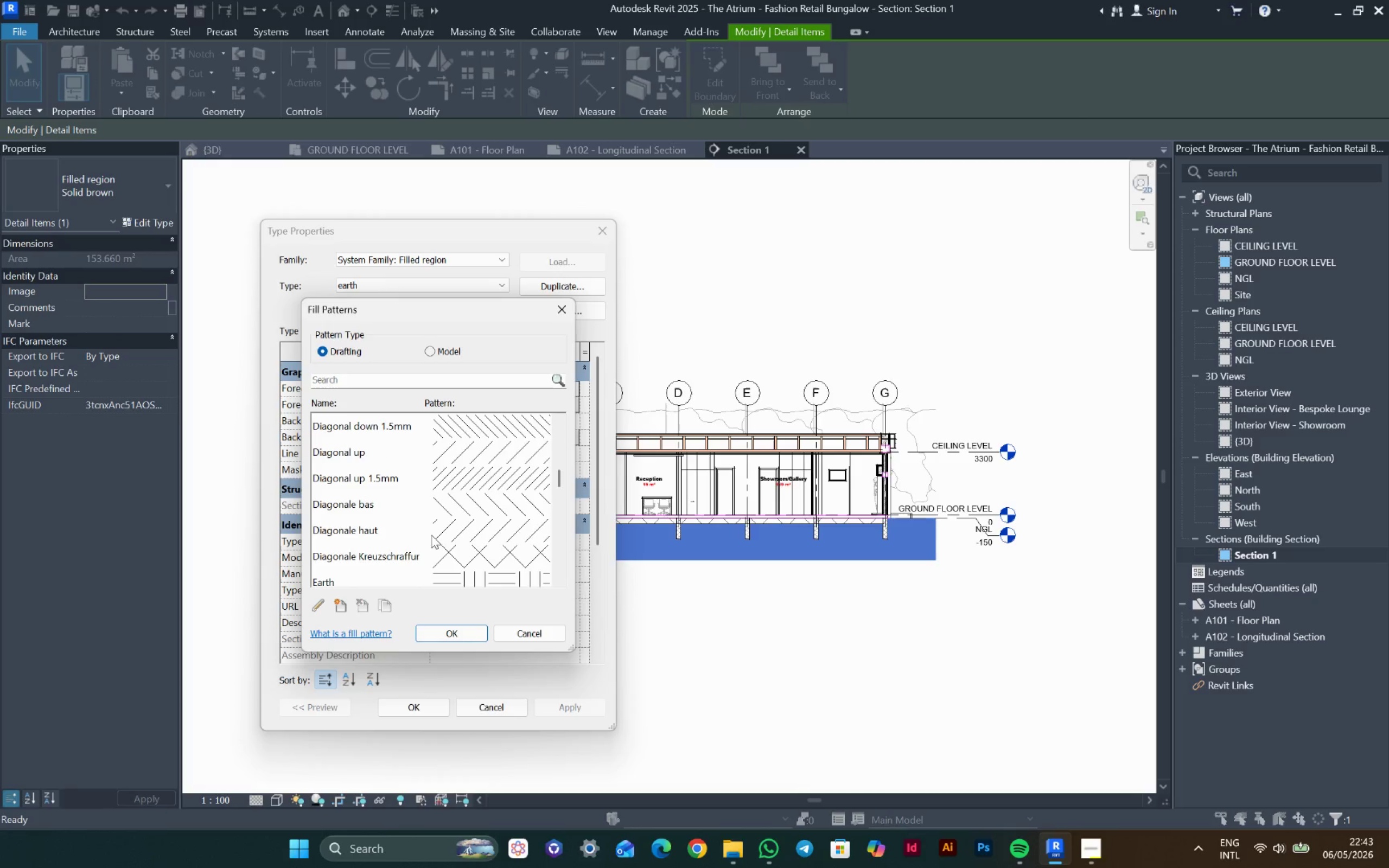 
scroll: coordinate [424, 534], scroll_direction: down, amount: 1.0
 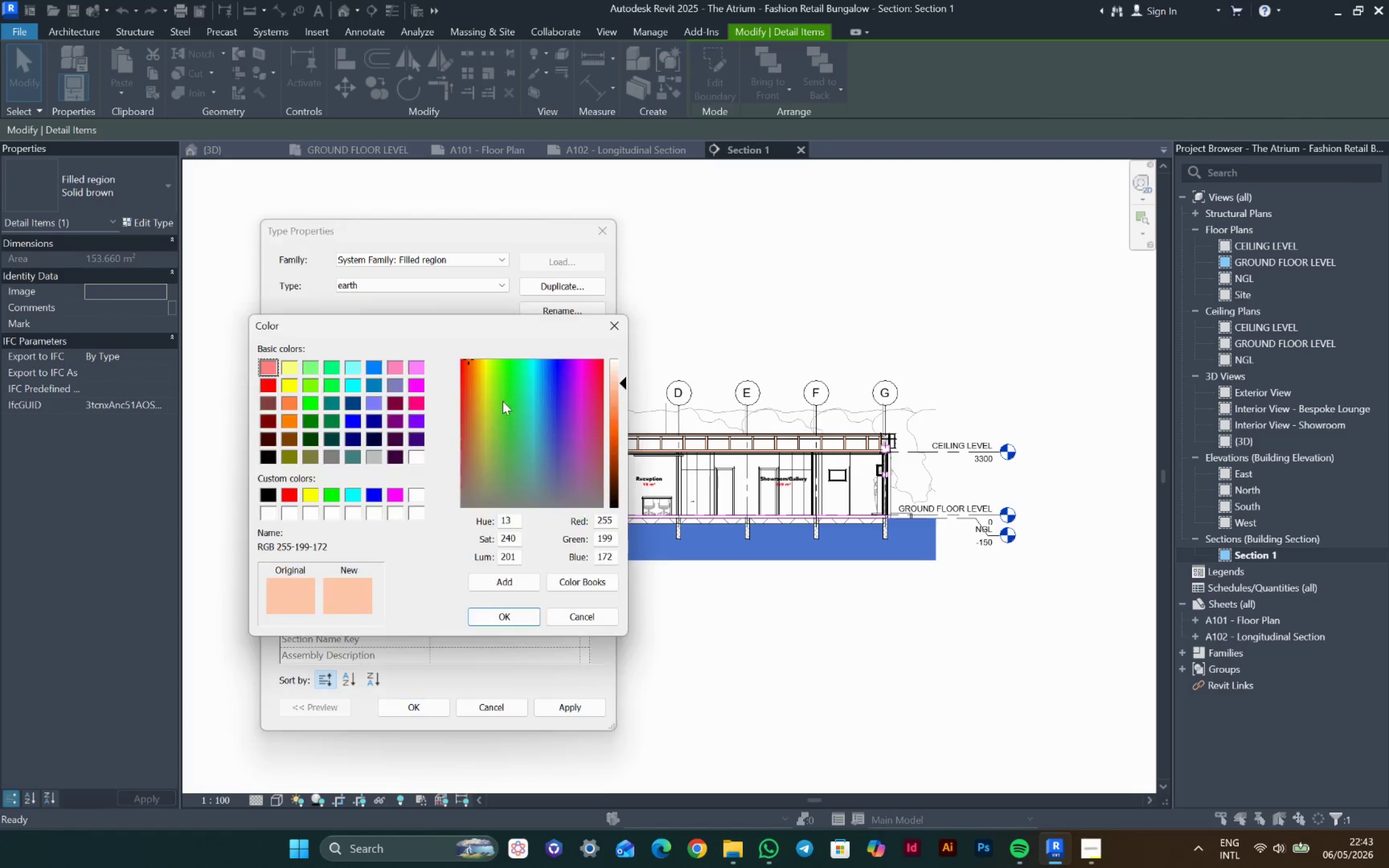 
wait(5.27)
 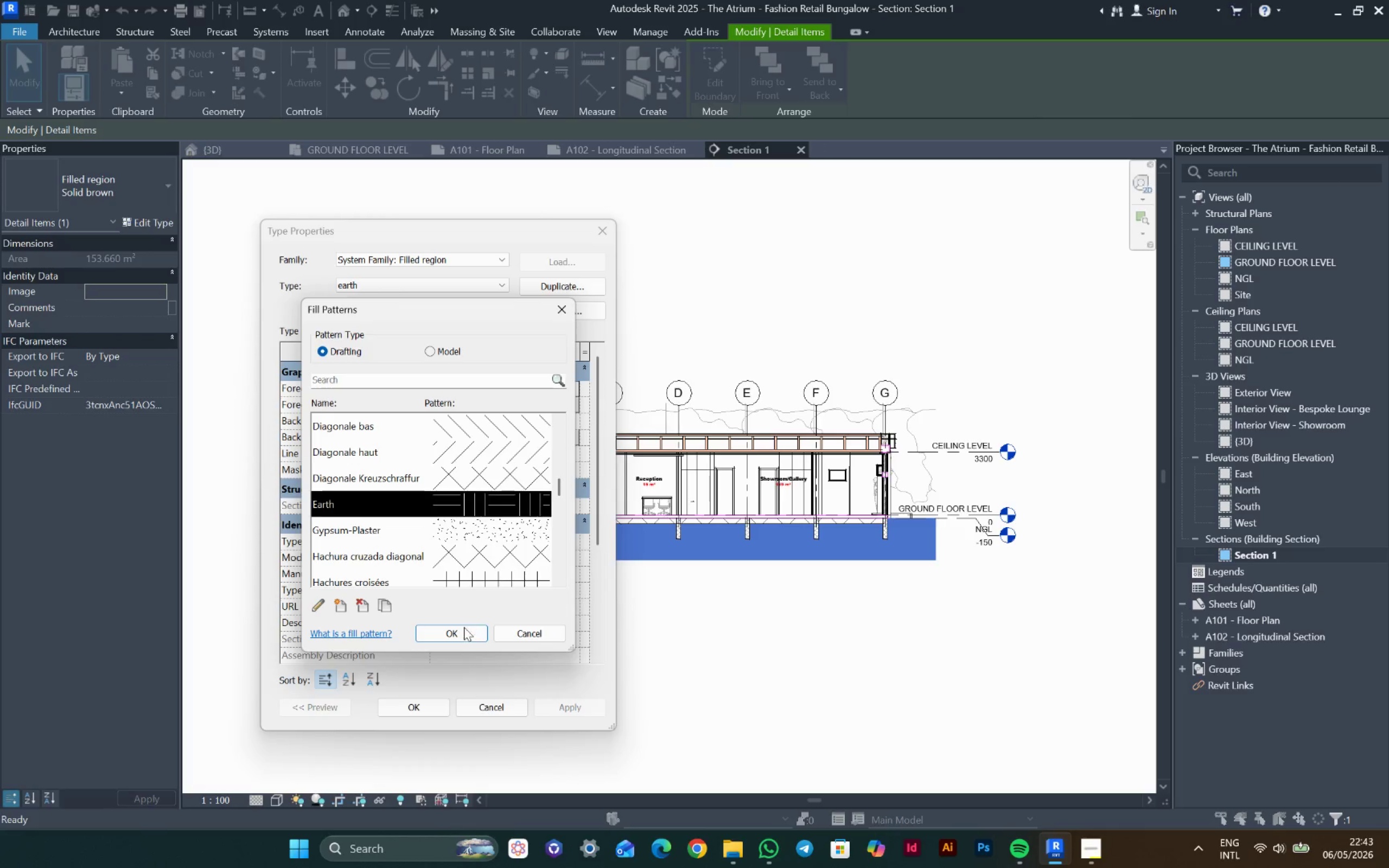 
left_click([369, 456])
 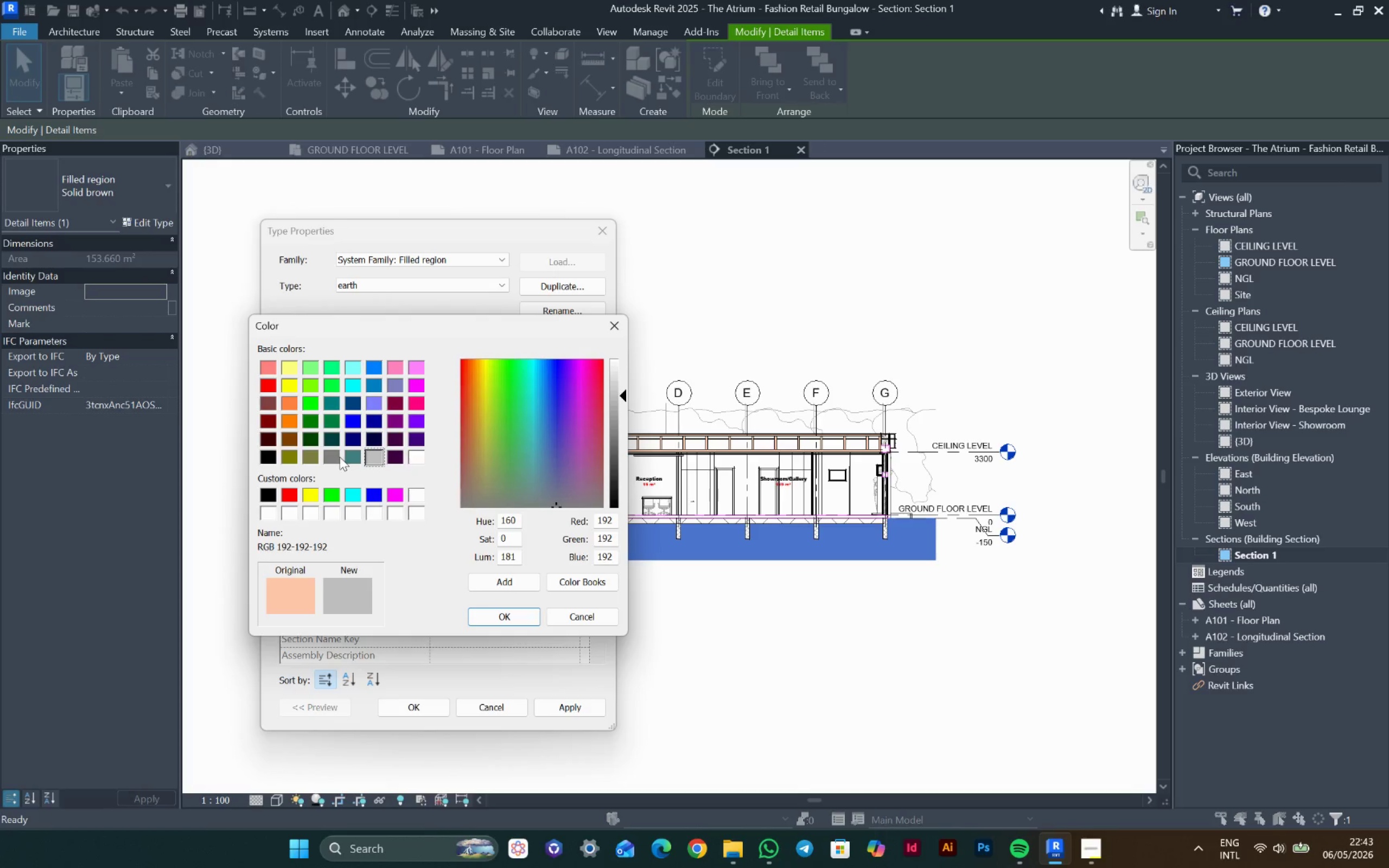 
left_click([332, 455])
 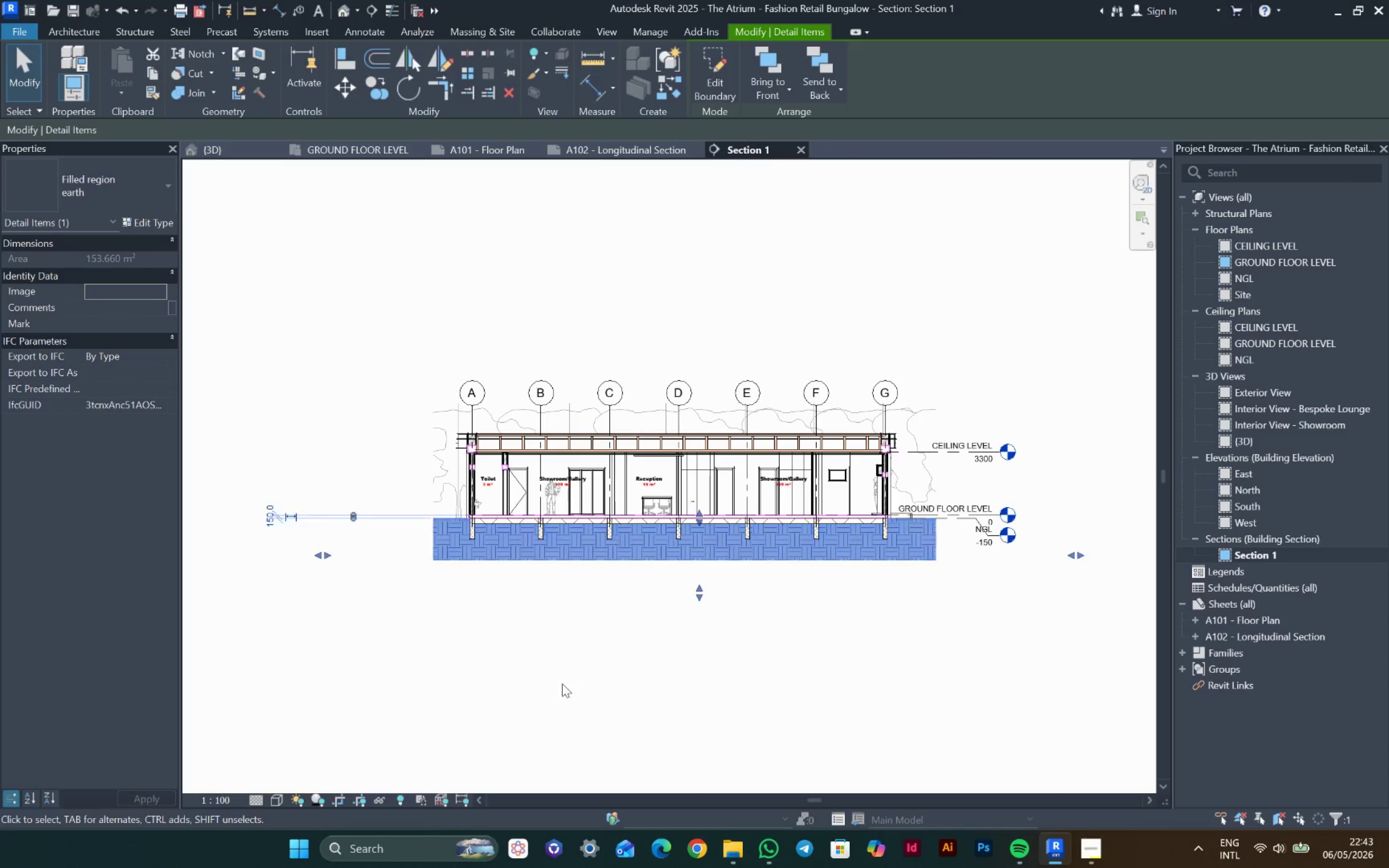 
double_click([606, 669])
 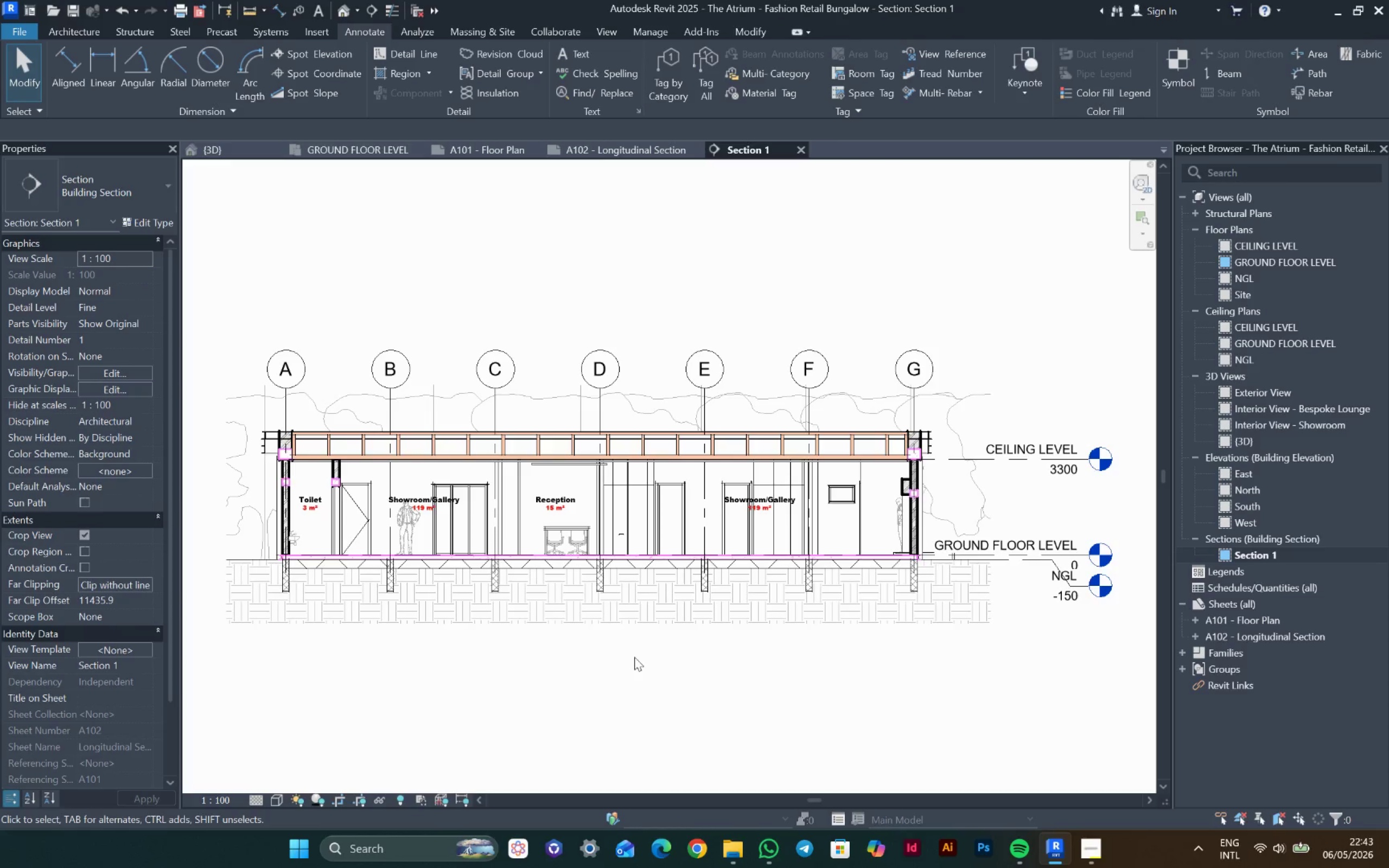 
wait(7.49)
 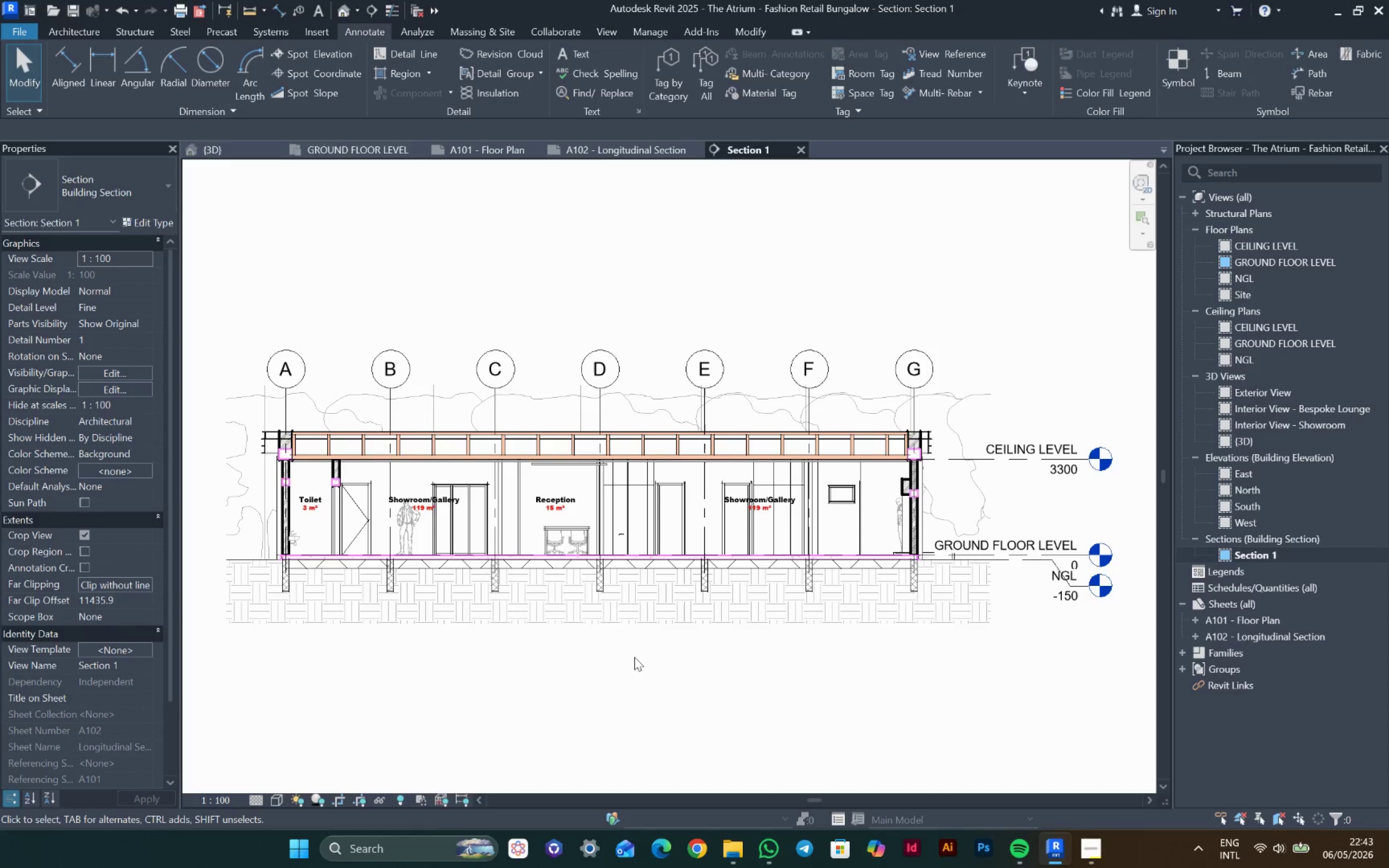 
scroll: coordinate [1075, 600], scroll_direction: up, amount: 6.0
 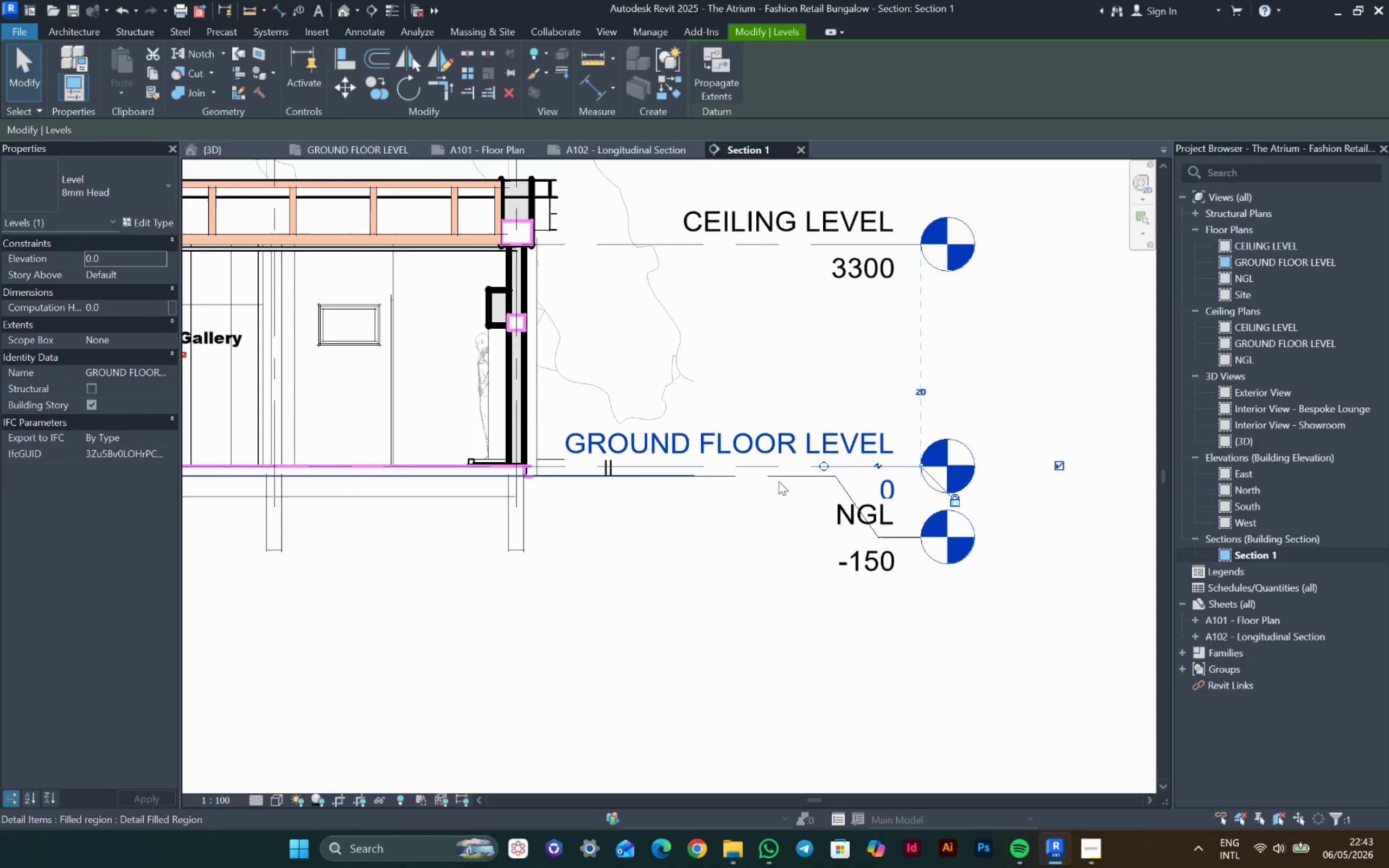 
mouse_move([890, 447])
 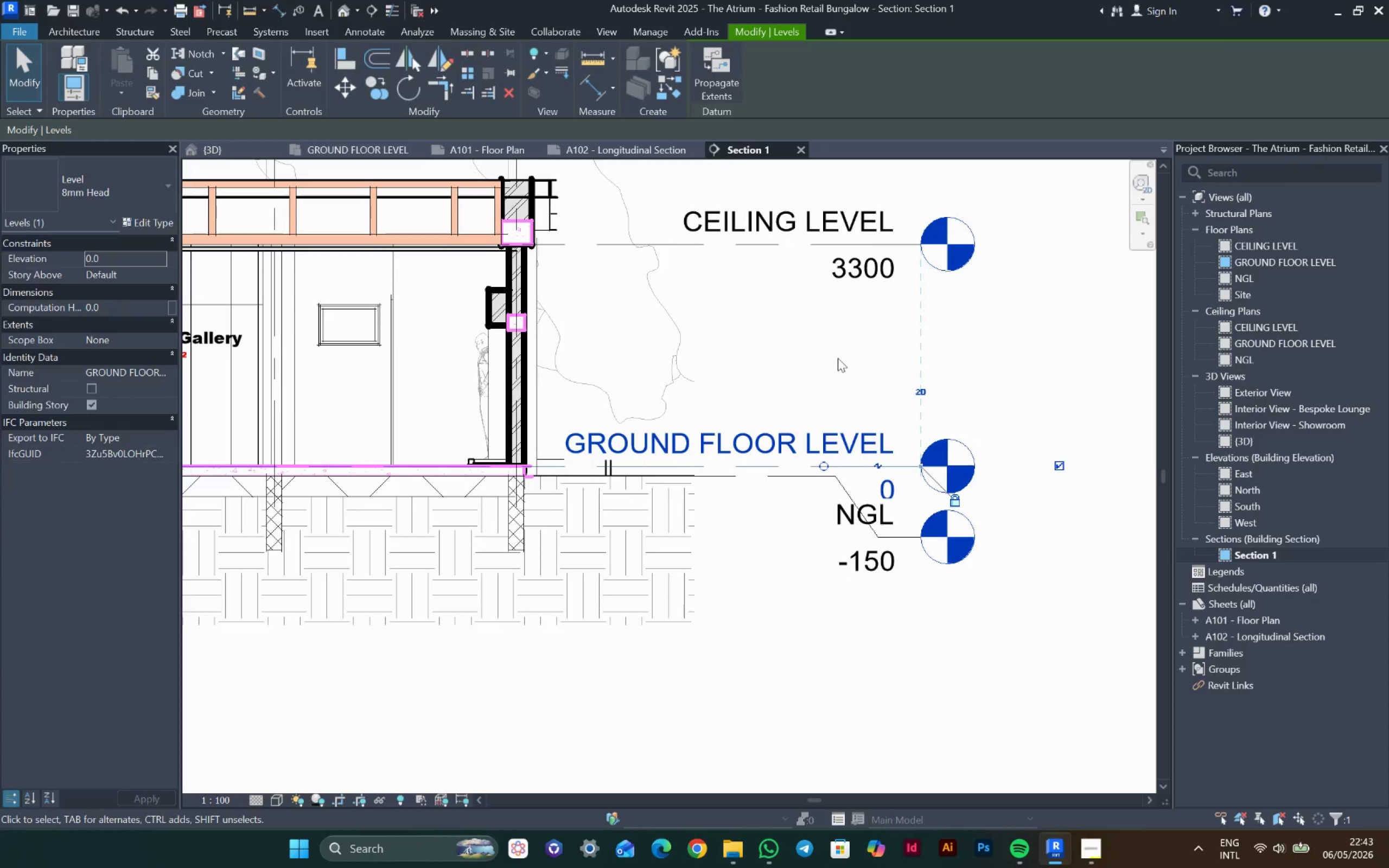 
left_click([838, 358])
 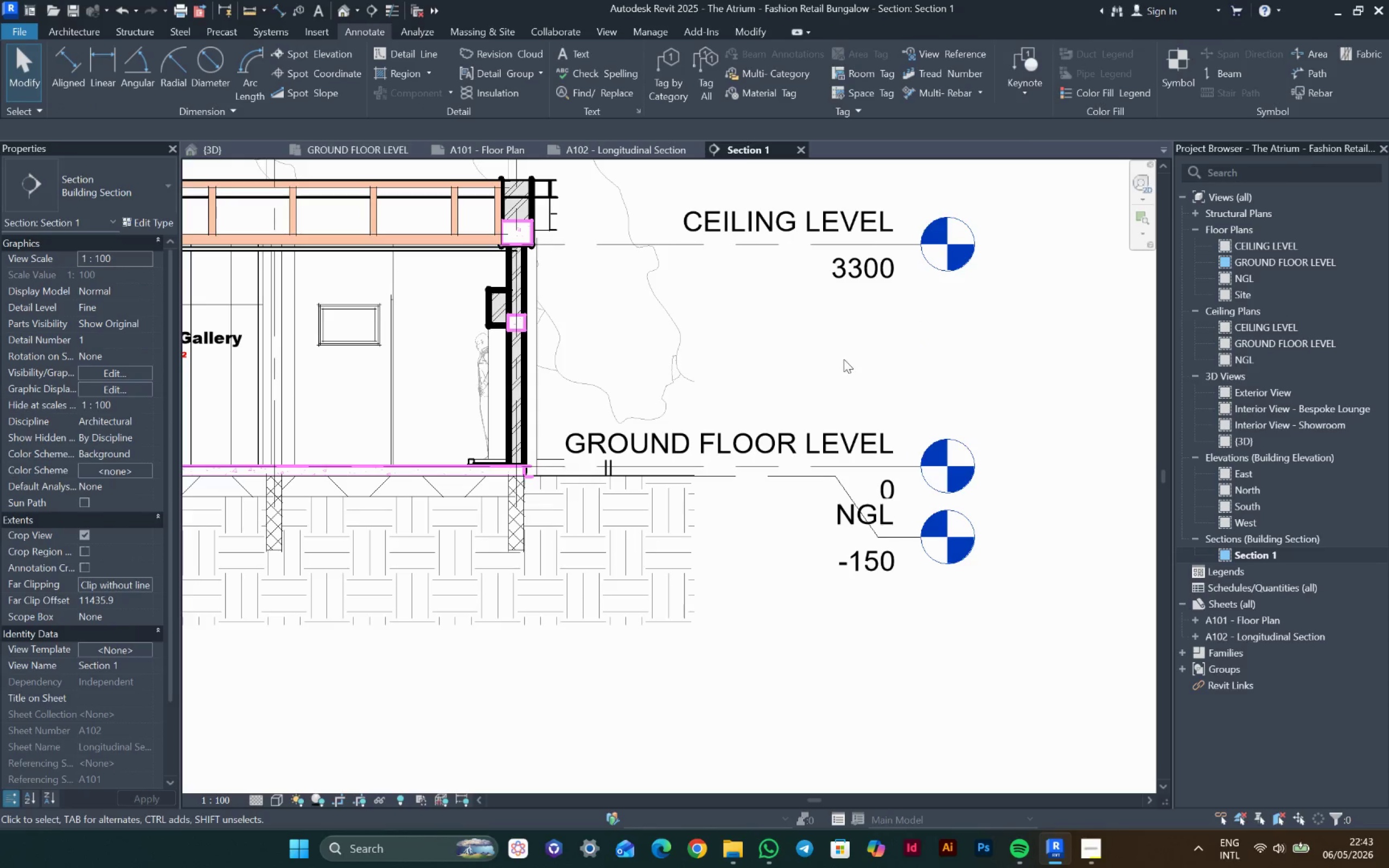 
scroll: coordinate [849, 386], scroll_direction: down, amount: 5.0
 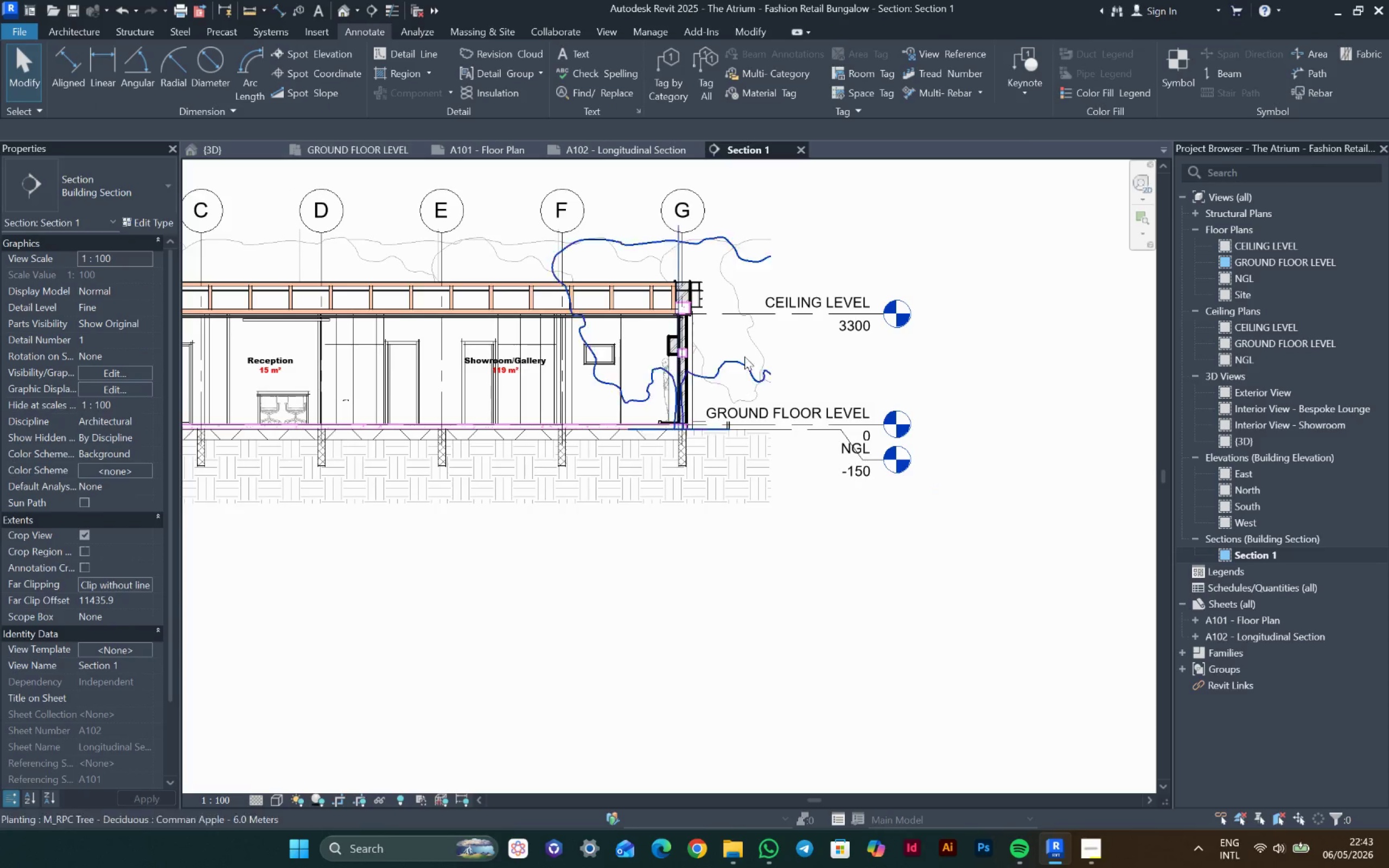 
scroll: coordinate [704, 216], scroll_direction: up, amount: 5.0
 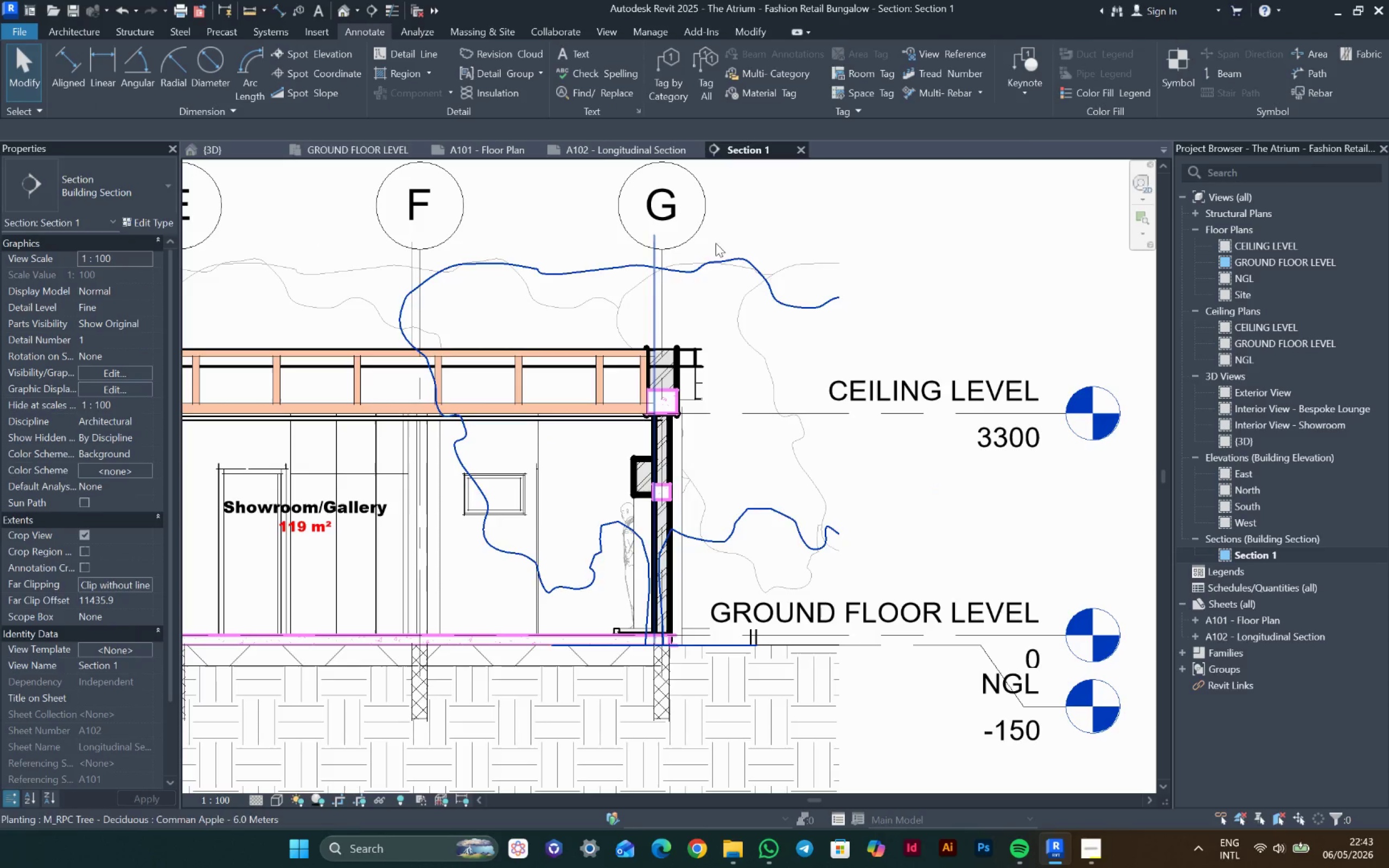 
scroll: coordinate [715, 316], scroll_direction: down, amount: 11.0
 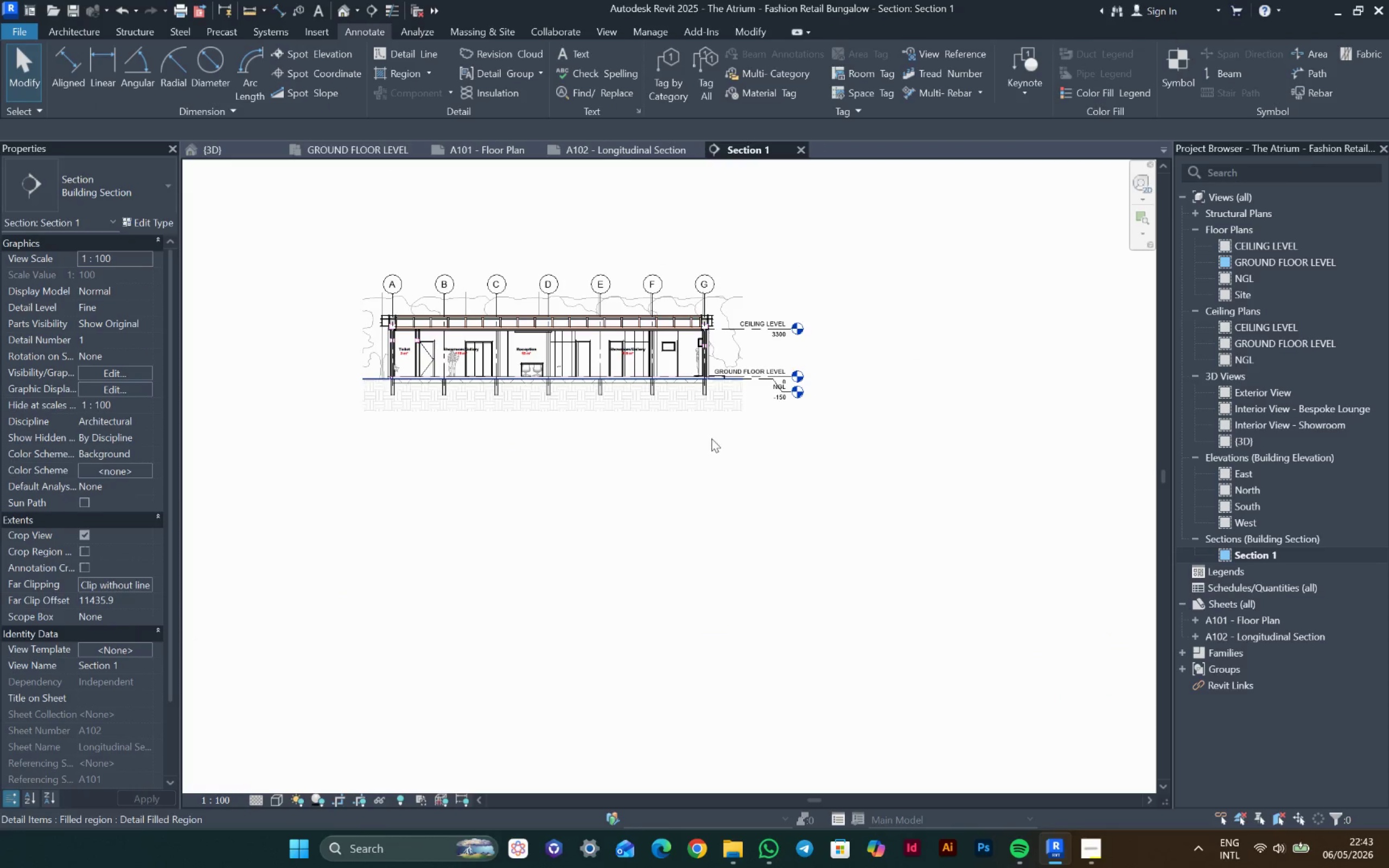 
scroll: coordinate [736, 286], scroll_direction: up, amount: 17.0
 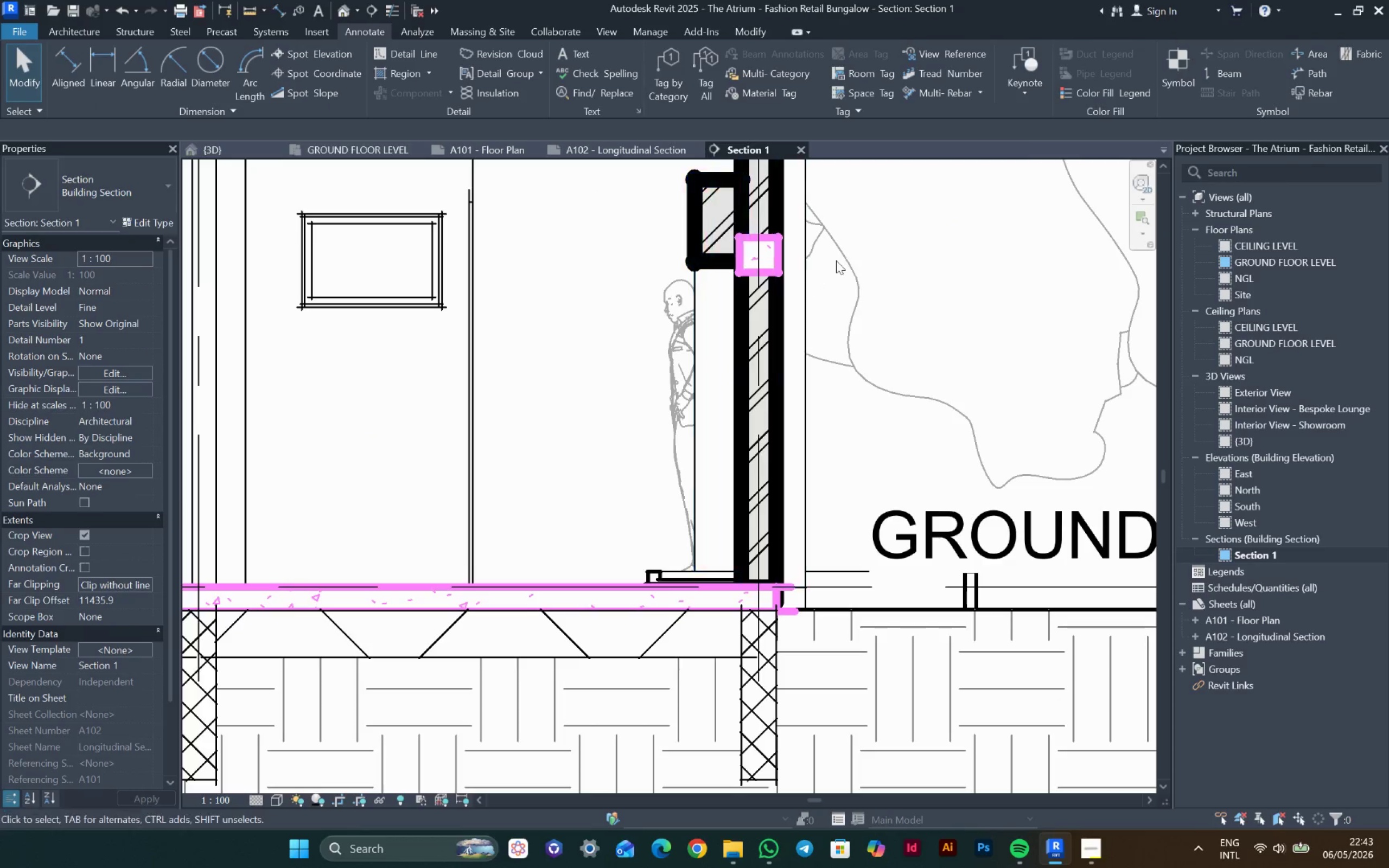 
scroll: coordinate [835, 323], scroll_direction: down, amount: 5.0
 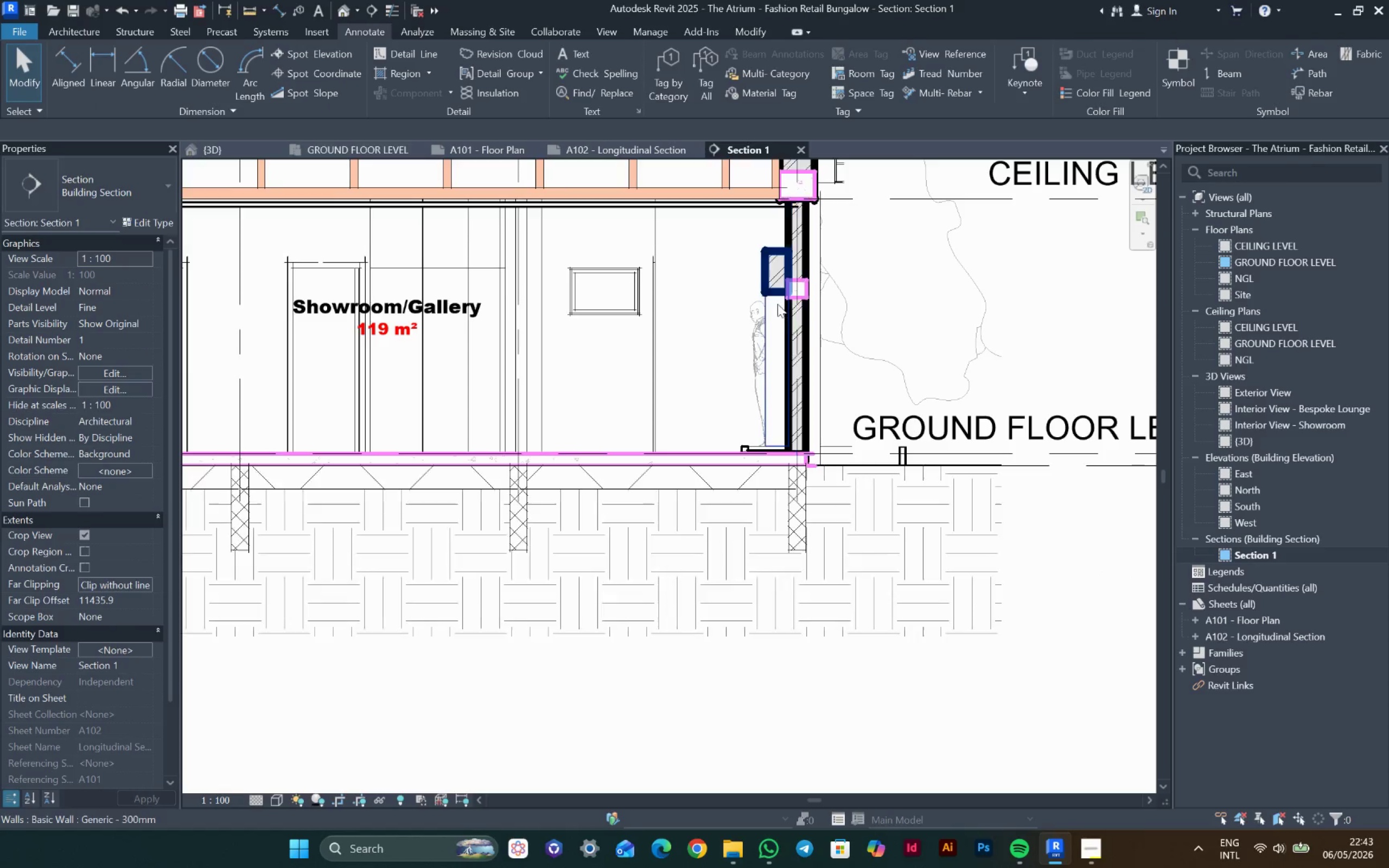 
scroll: coordinate [781, 276], scroll_direction: up, amount: 5.0
 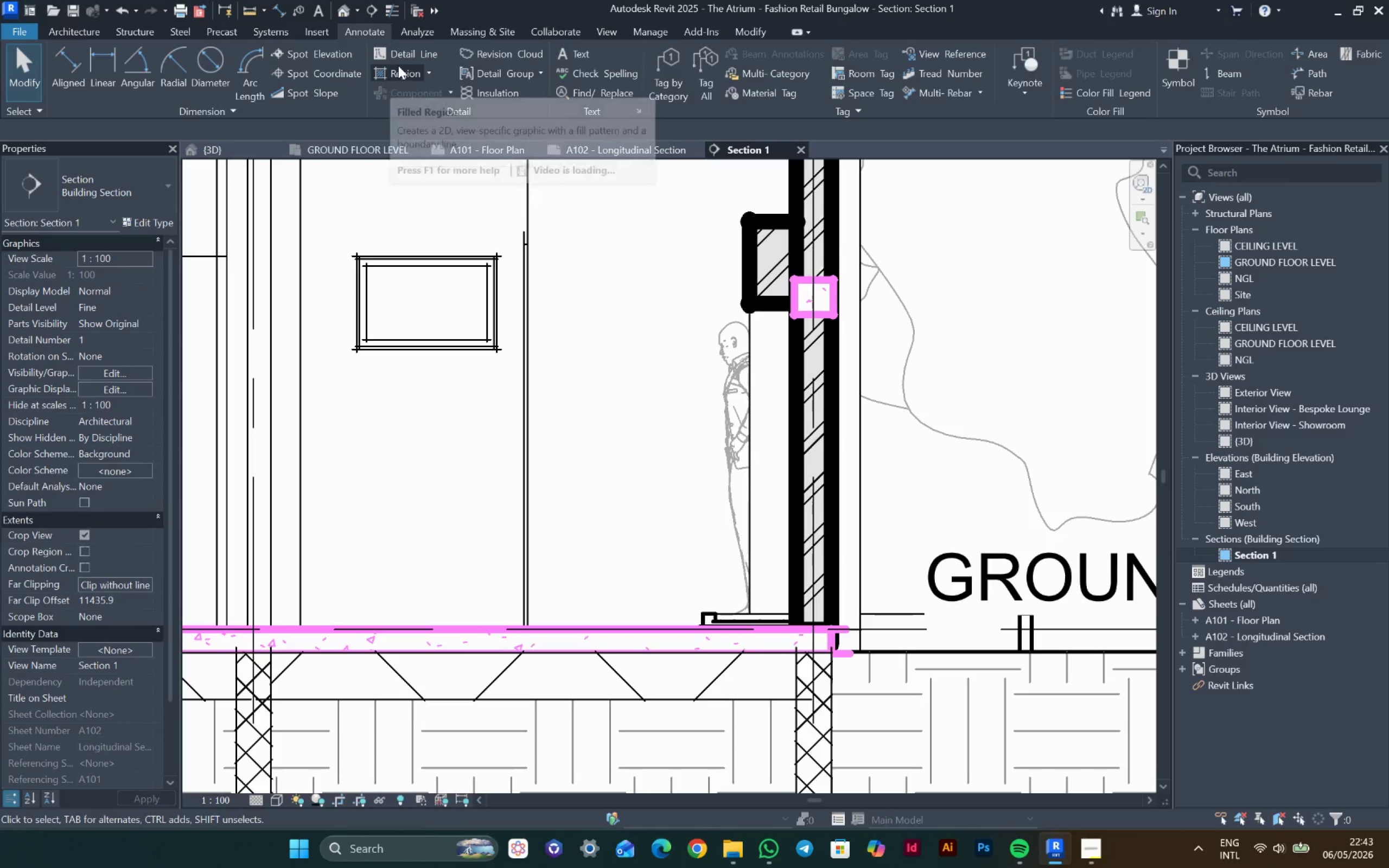 
left_click([149, 164])
 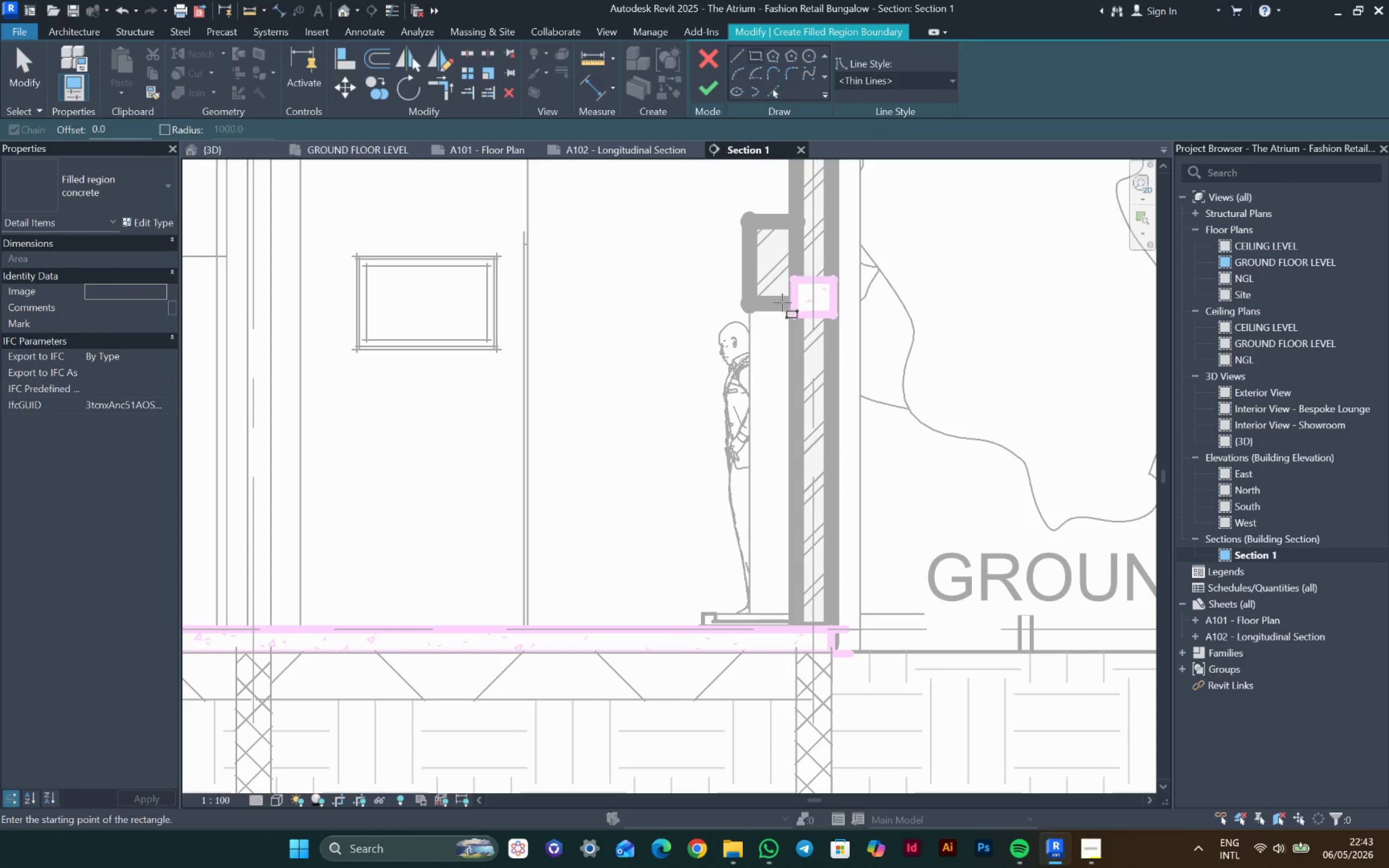 
wait(8.78)
 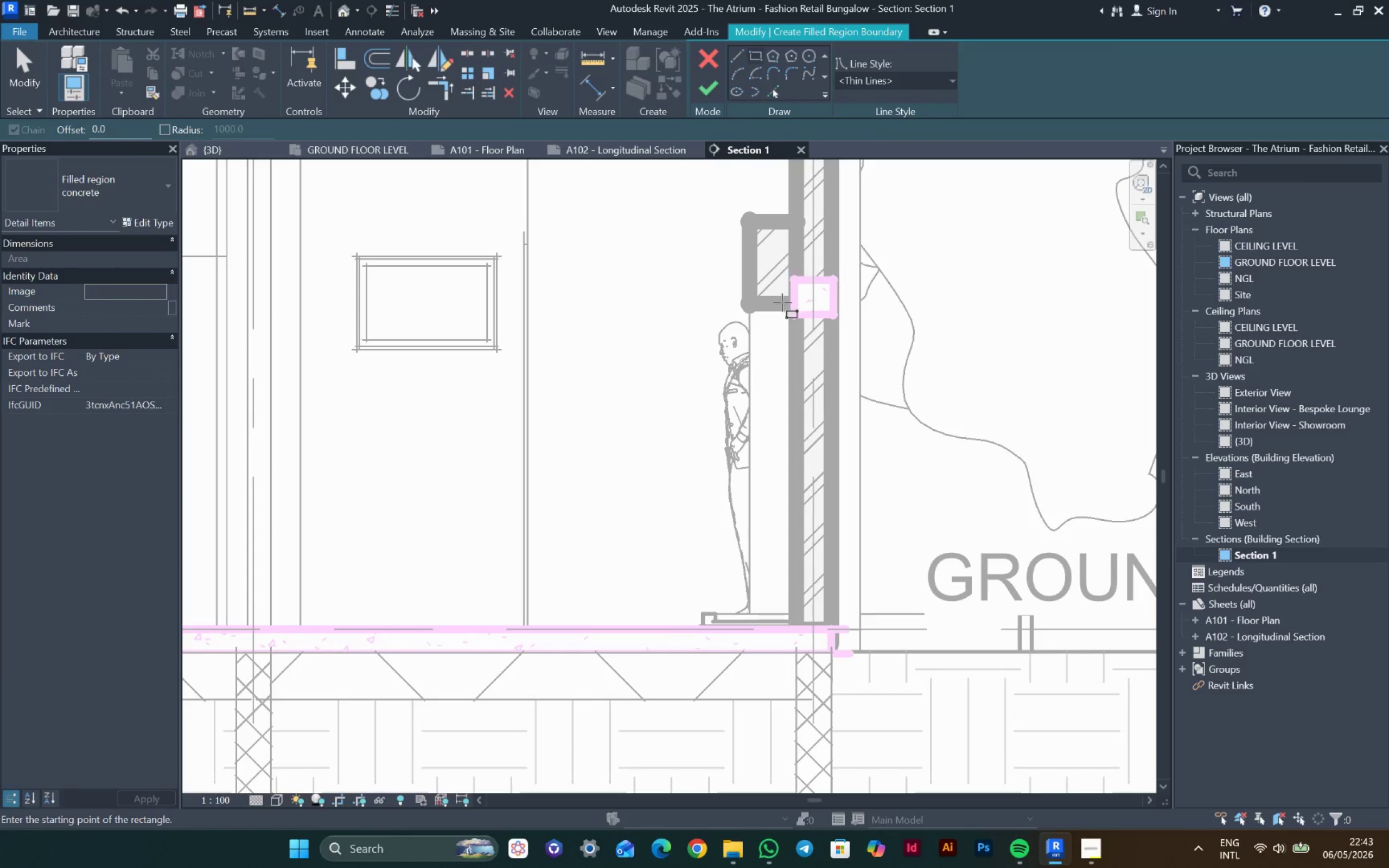 
key(Escape)
 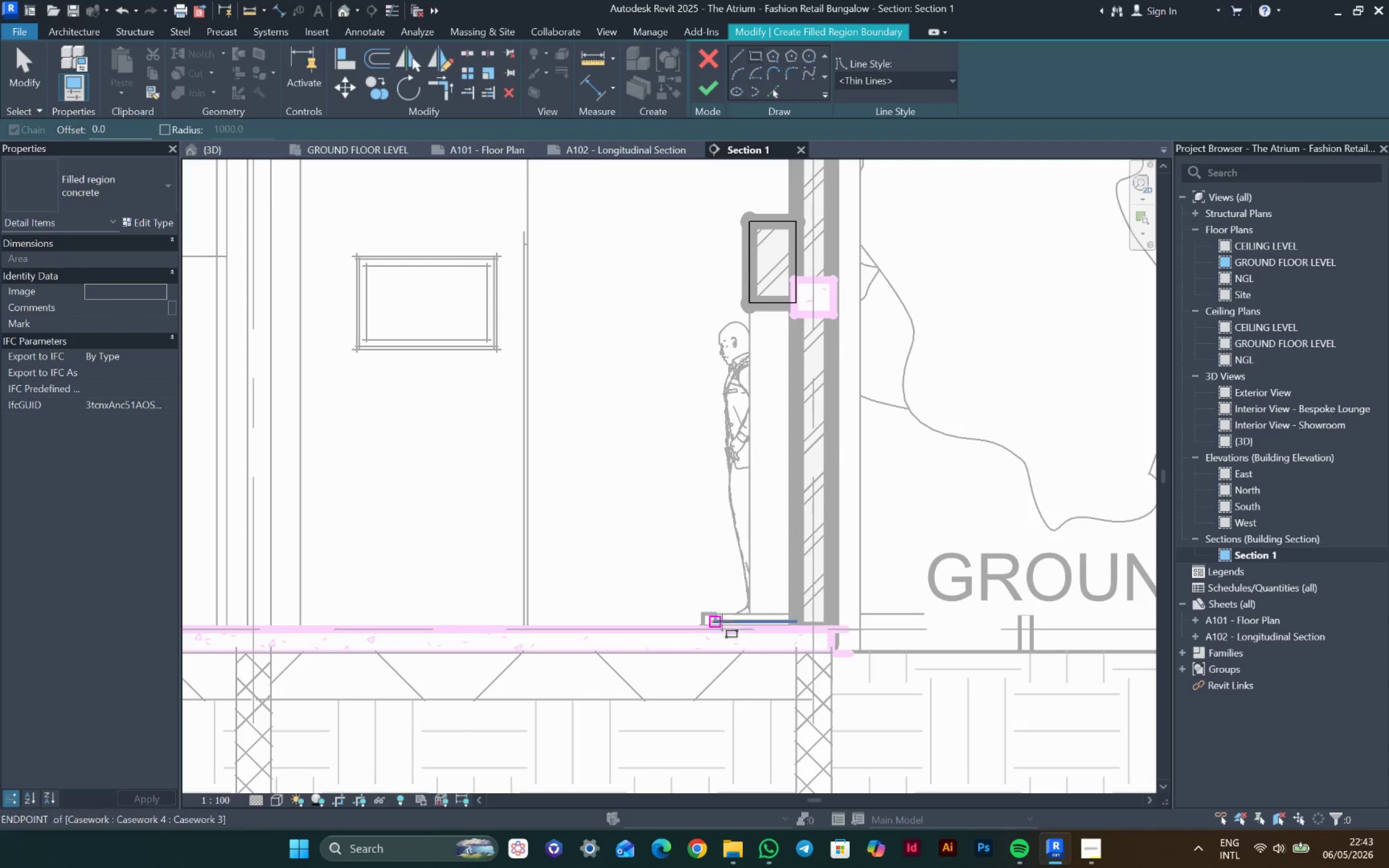 
scroll: coordinate [704, 611], scroll_direction: up, amount: 6.0
 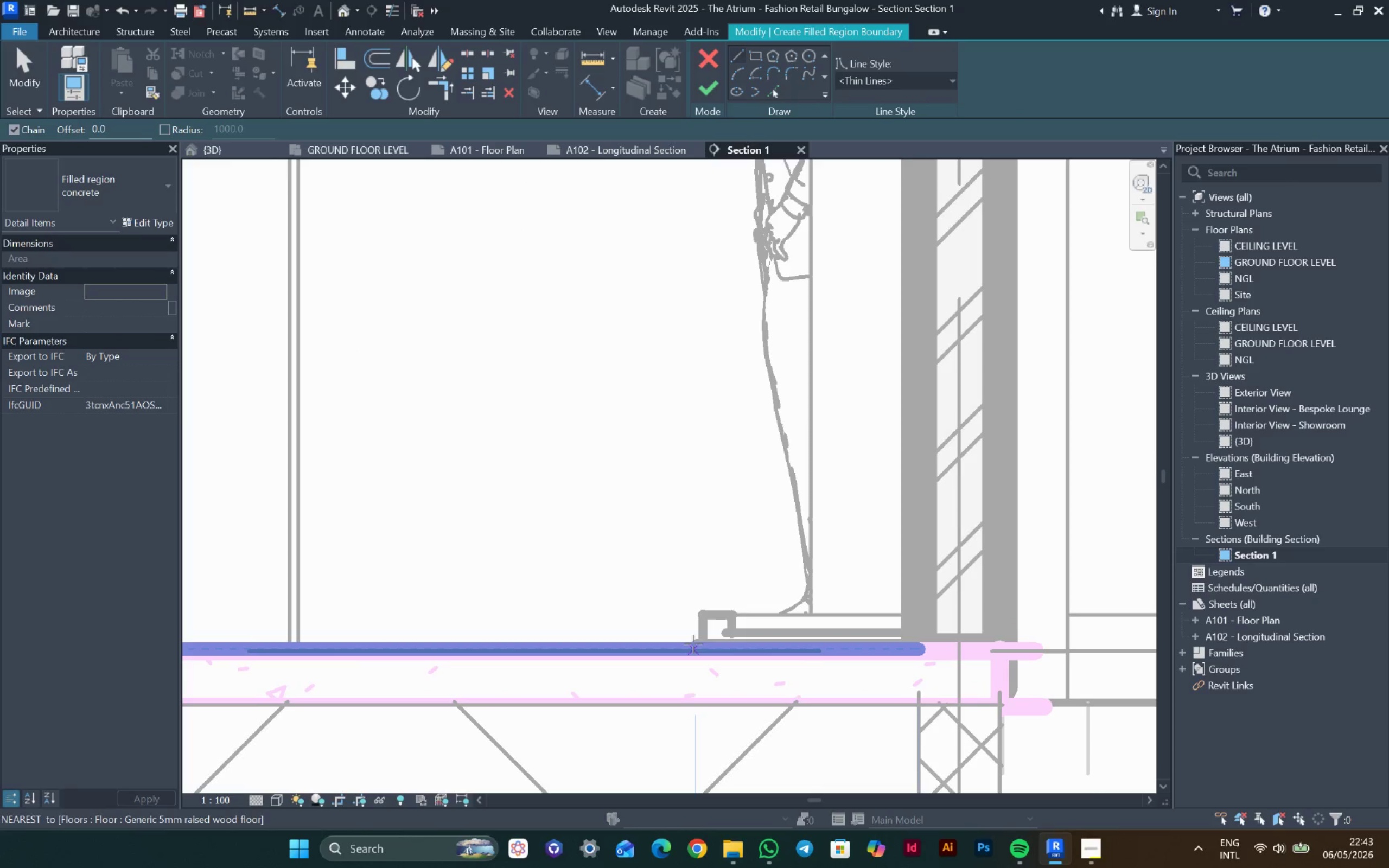 
left_click([699, 642])
 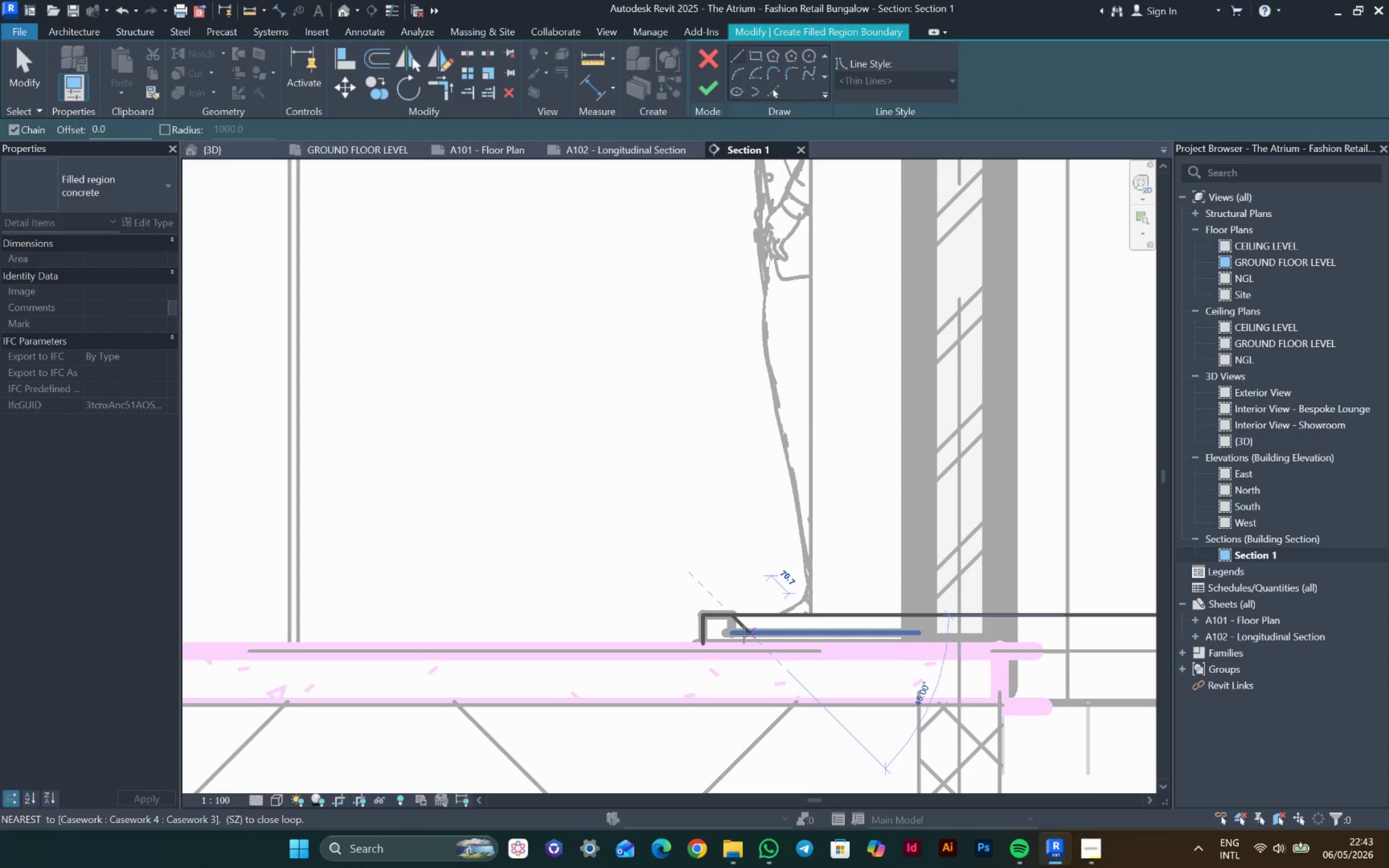 
left_click([737, 634])
 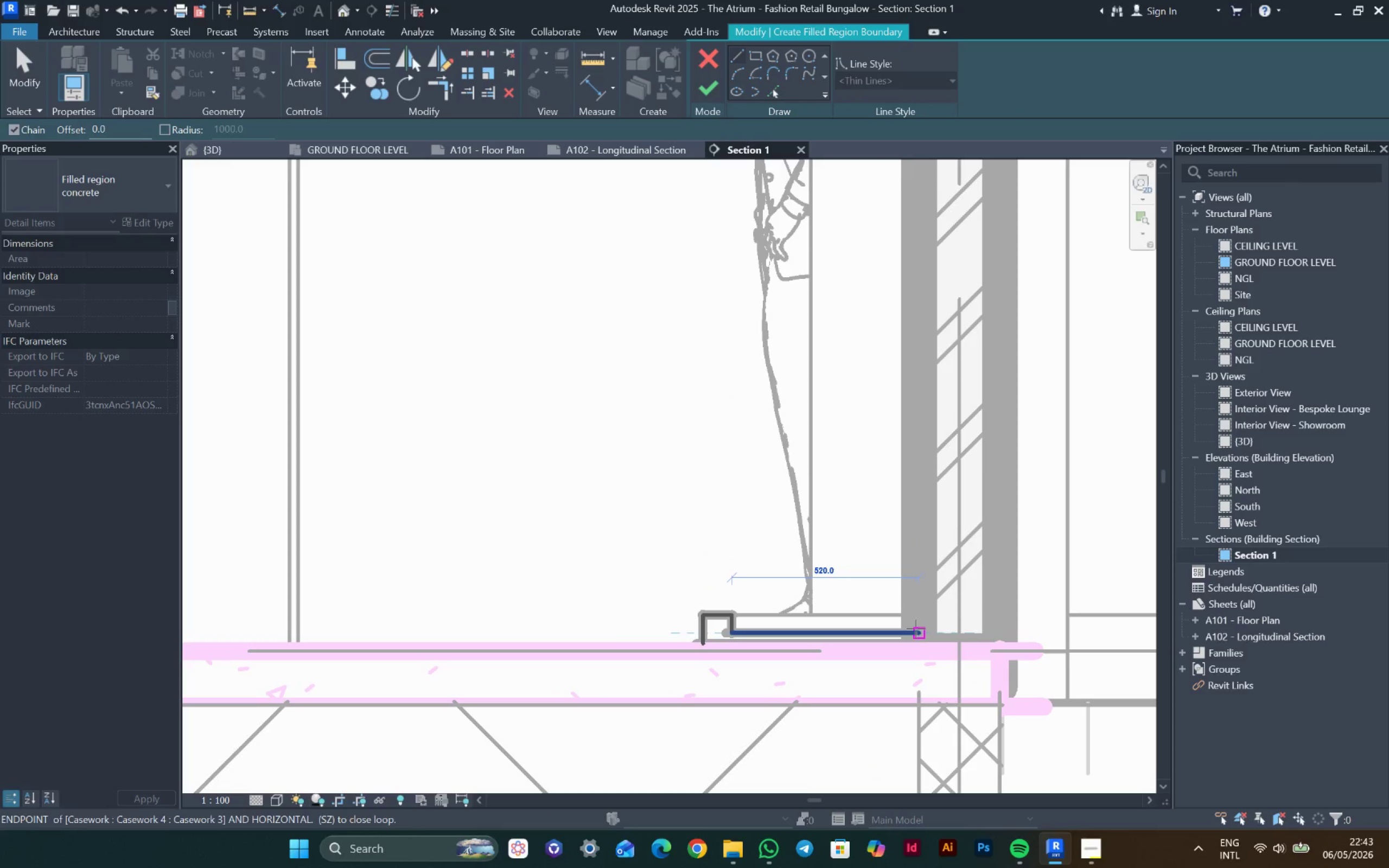 
left_click([919, 628])
 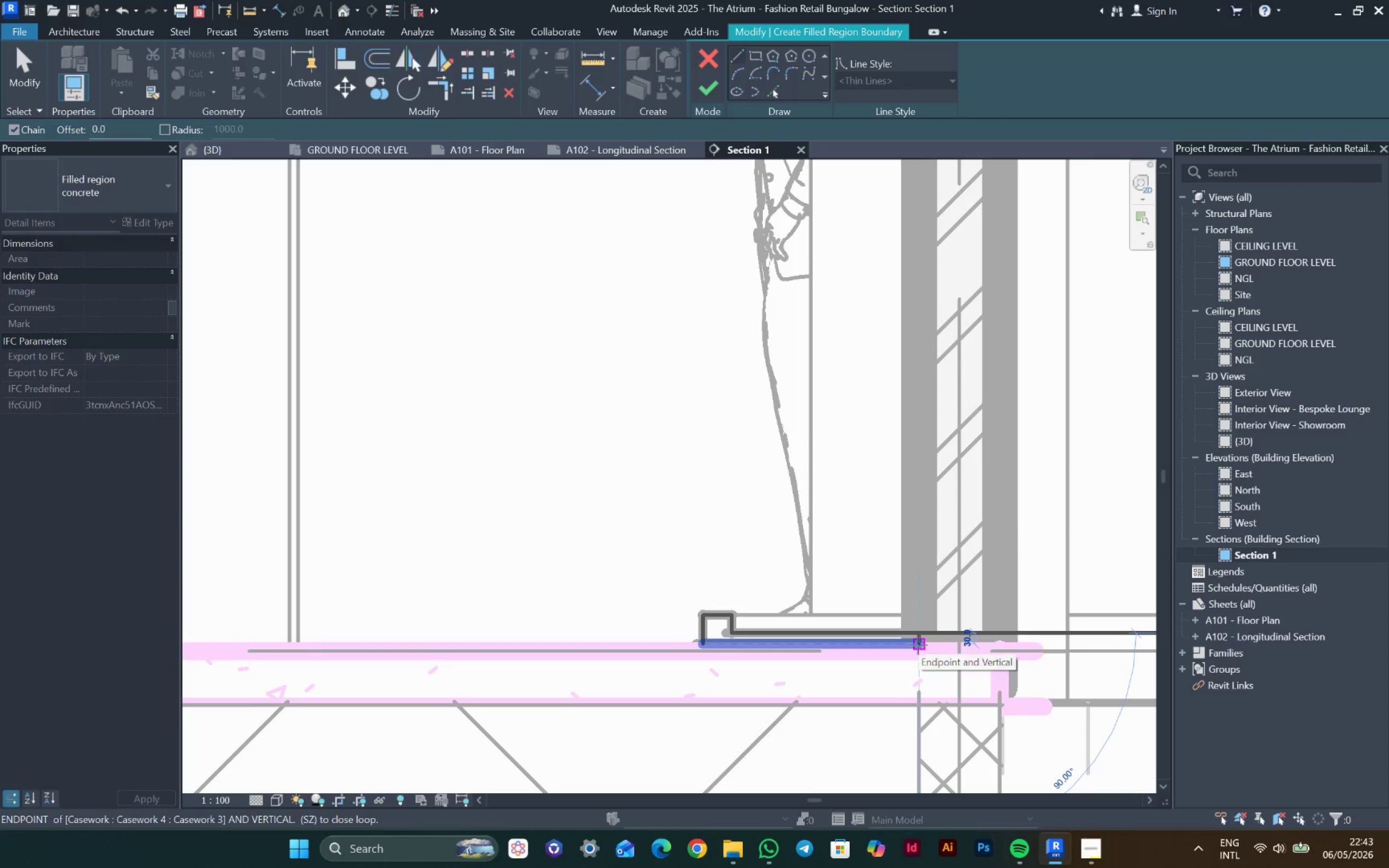 
left_click([918, 646])
 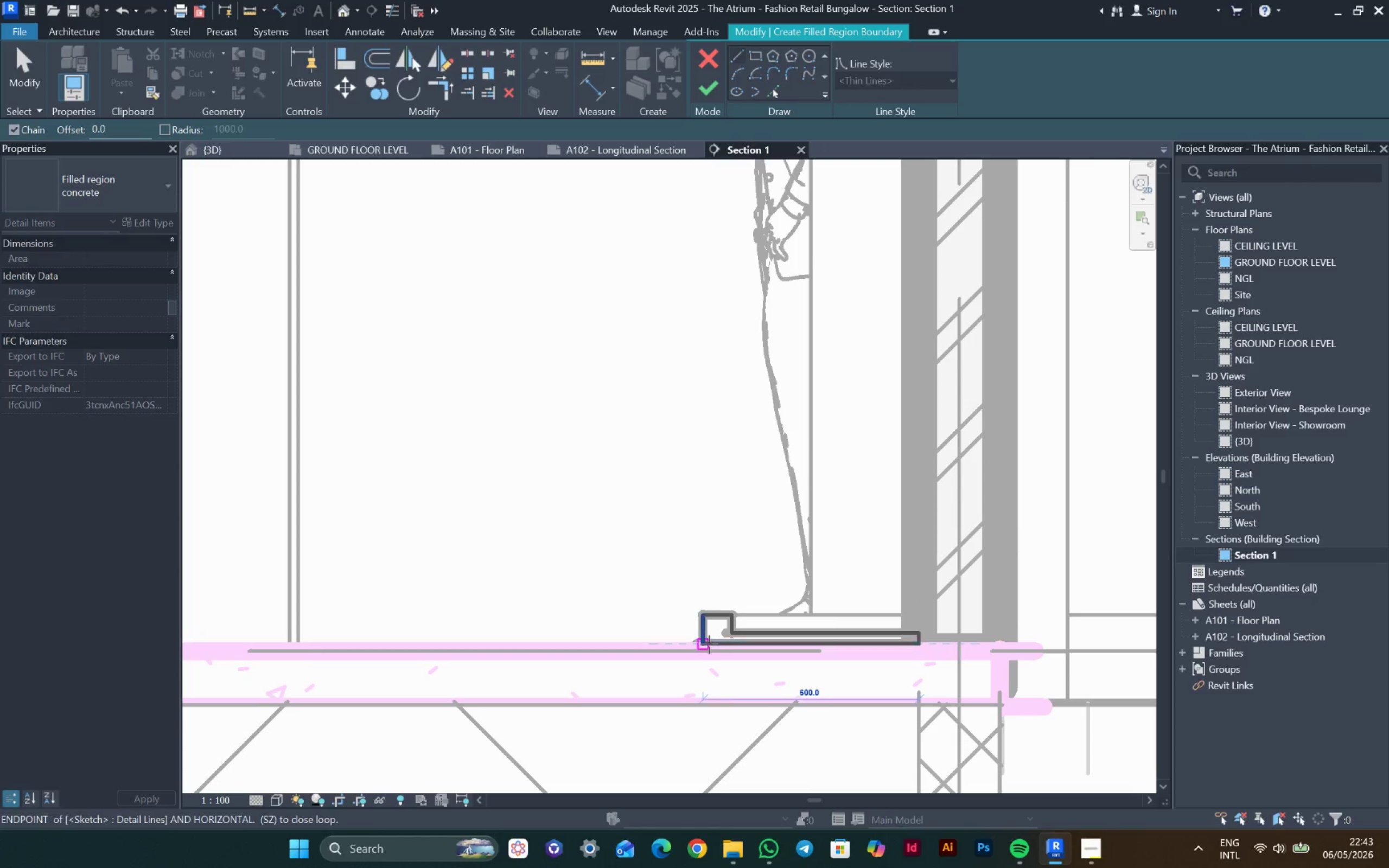 
left_click([709, 643])
 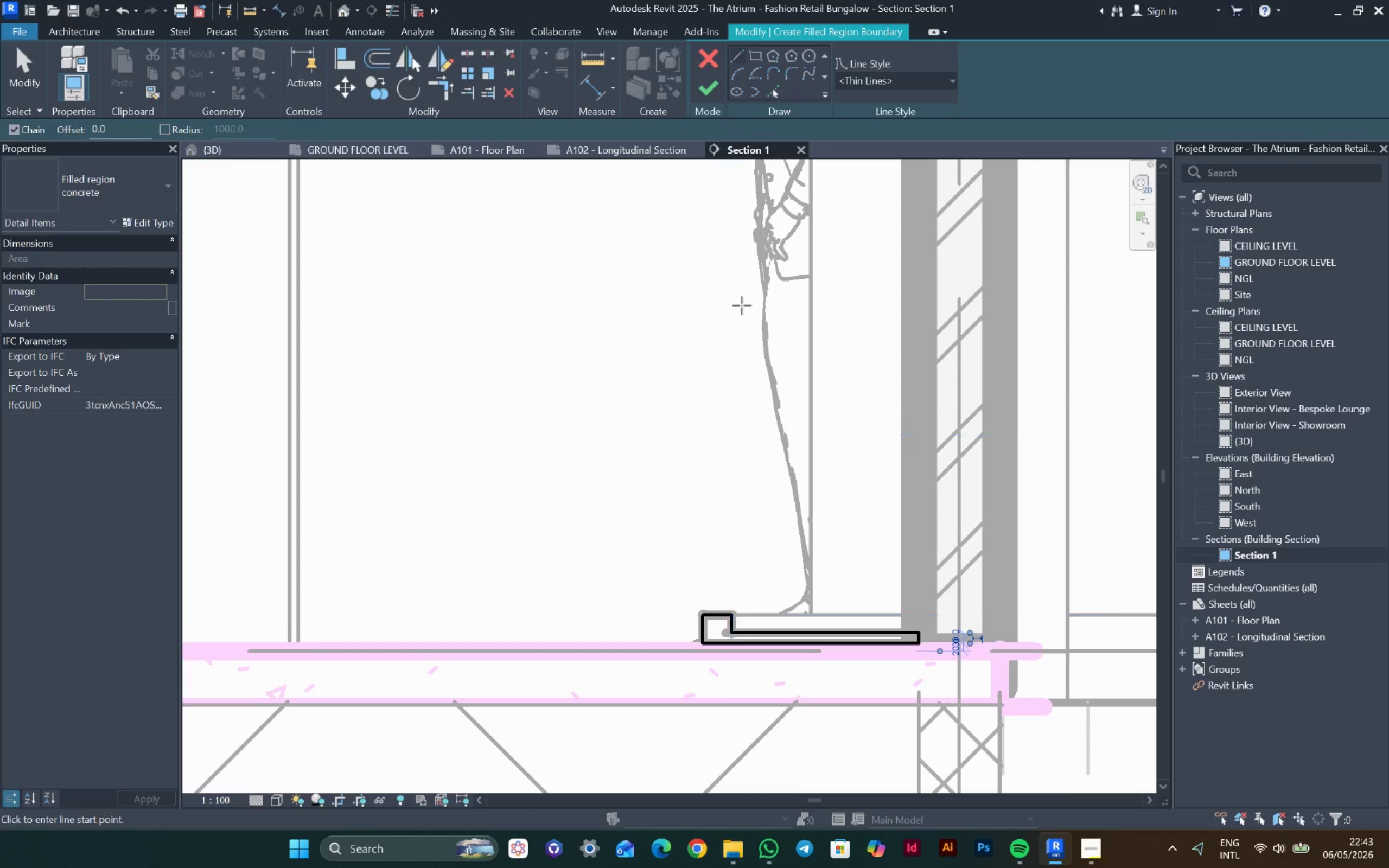 
key(Escape)
 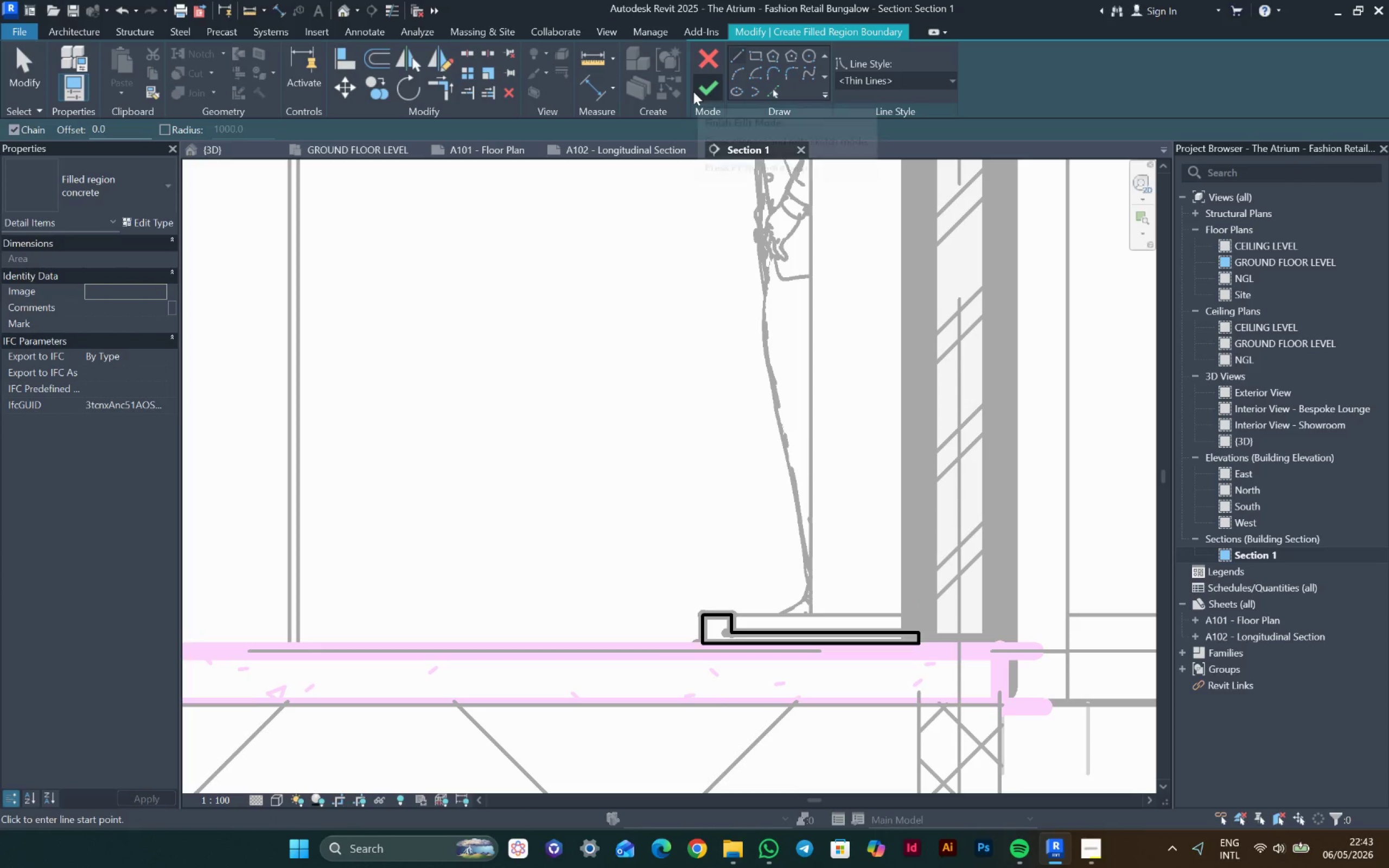 
left_click([694, 92])
 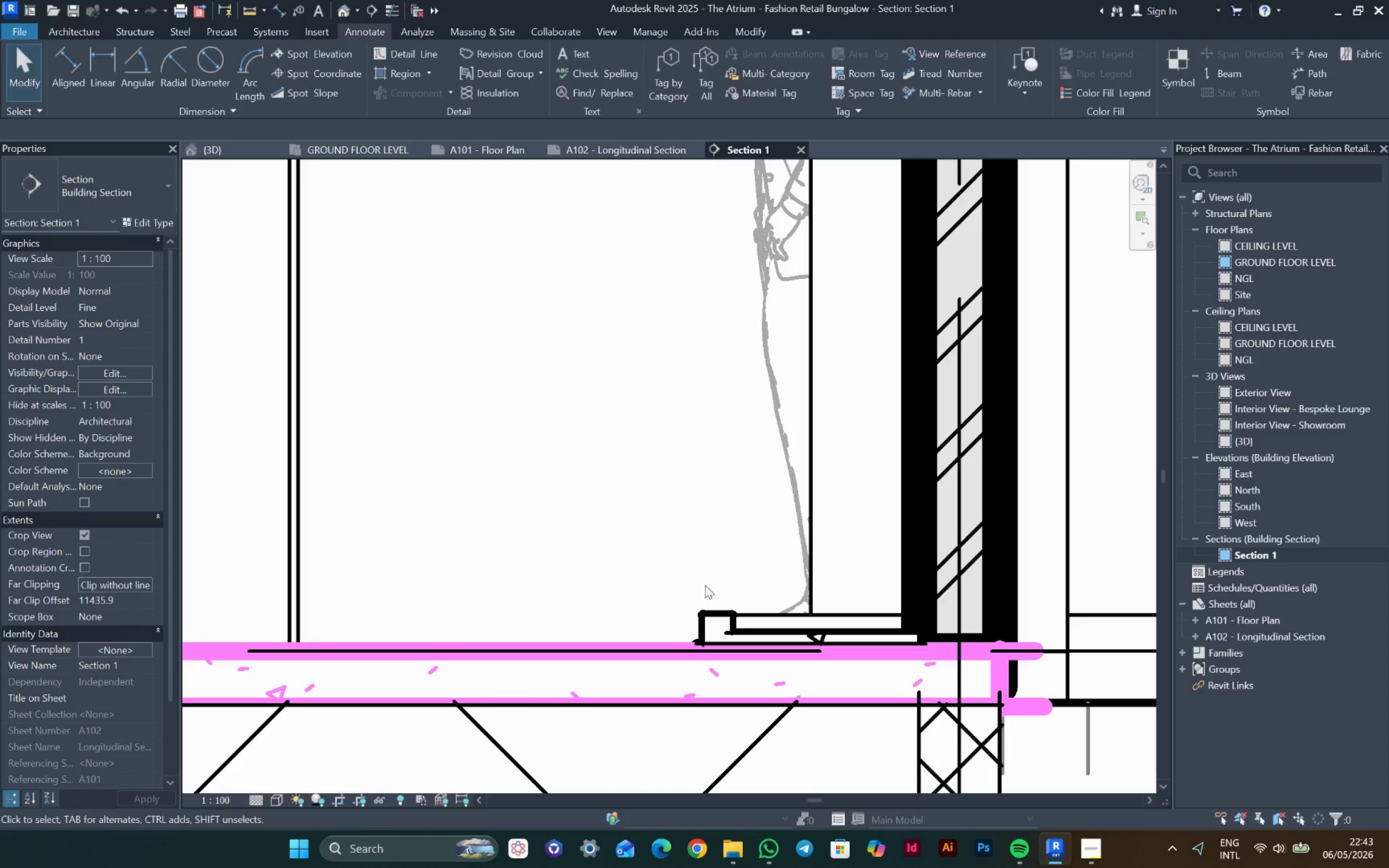 
left_click_drag(start_coordinate=[714, 615], to_coordinate=[727, 204])
 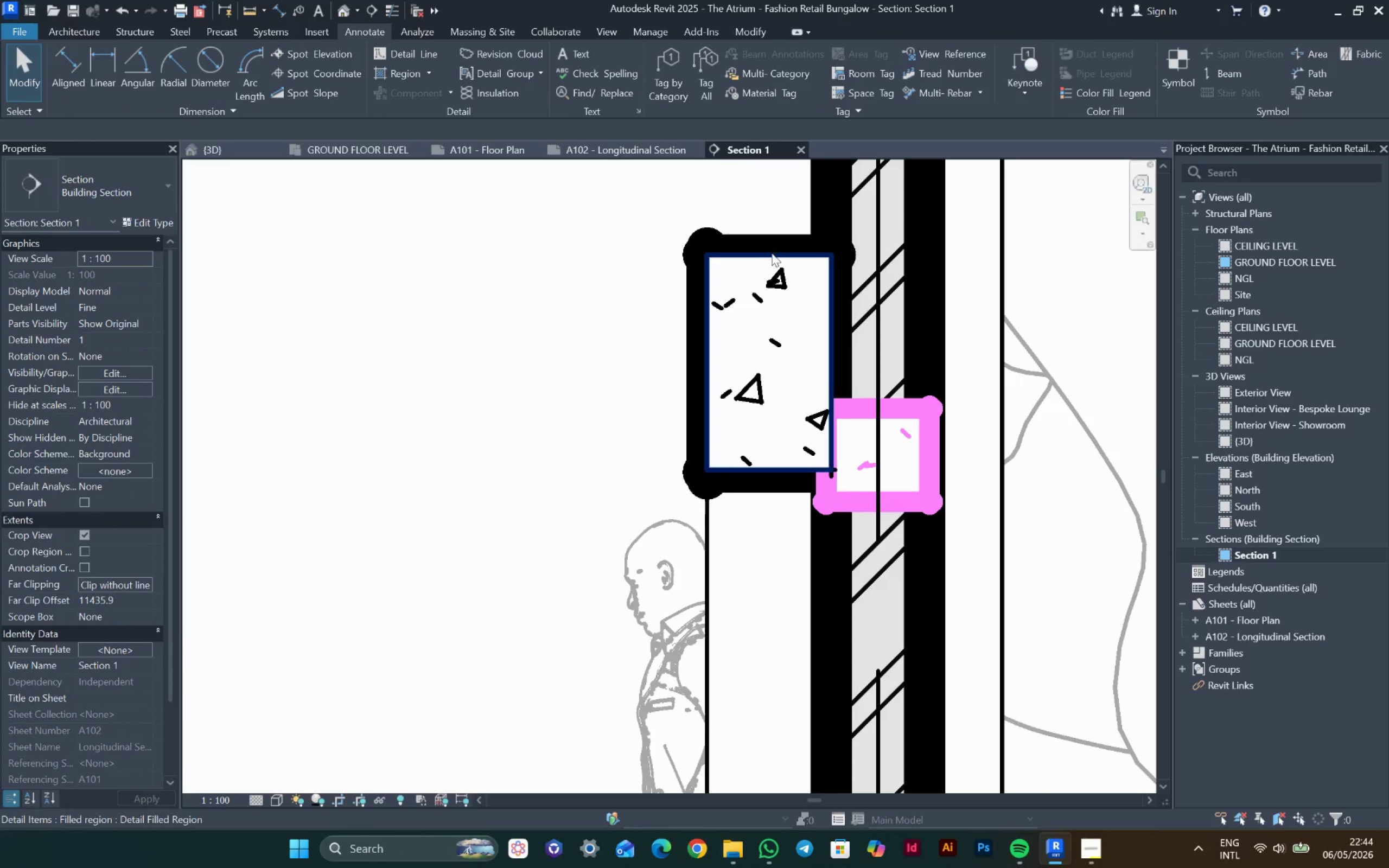 
scroll: coordinate [716, 615], scroll_direction: down, amount: 7.0
 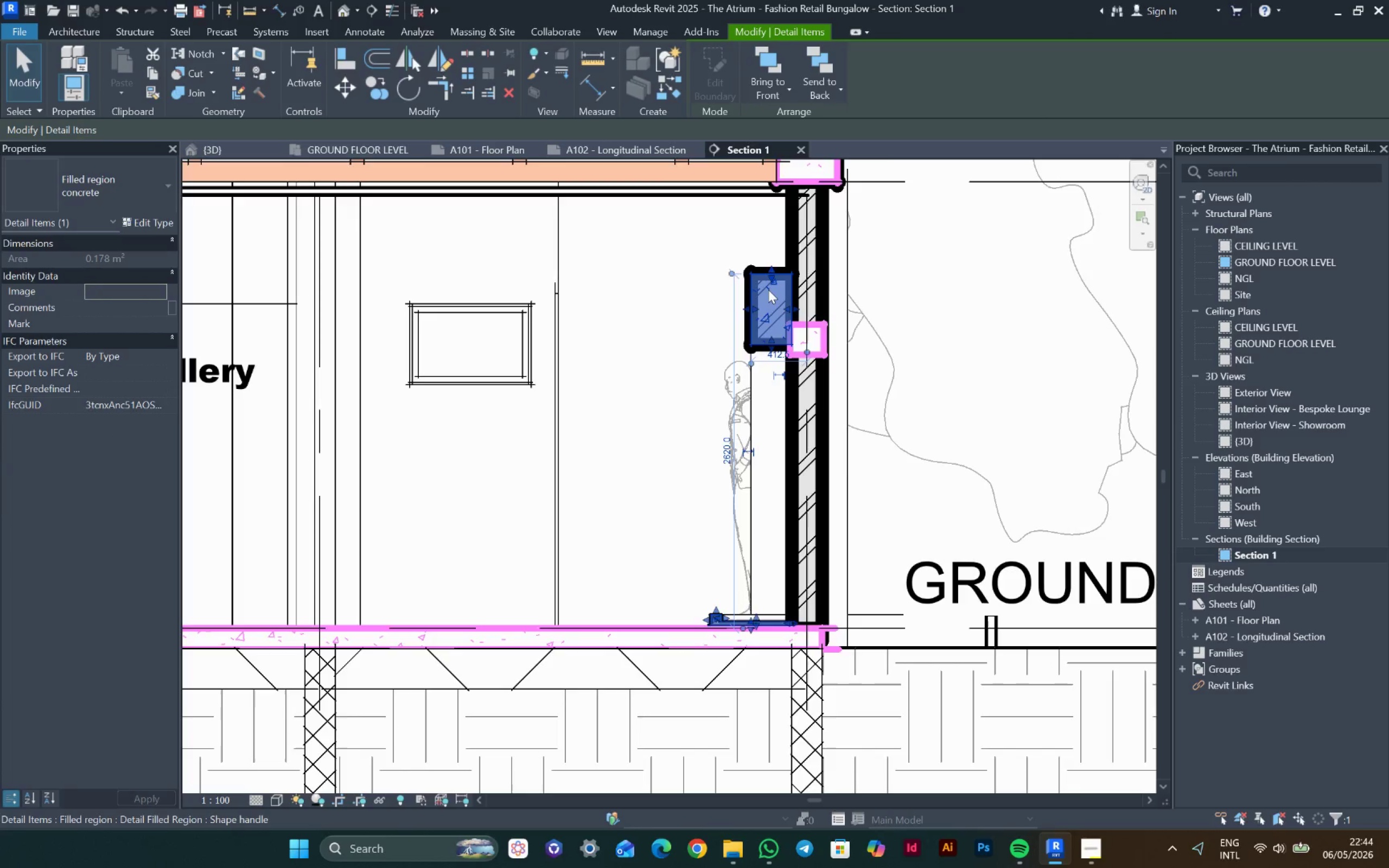 
scroll: coordinate [781, 272], scroll_direction: up, amount: 8.0
 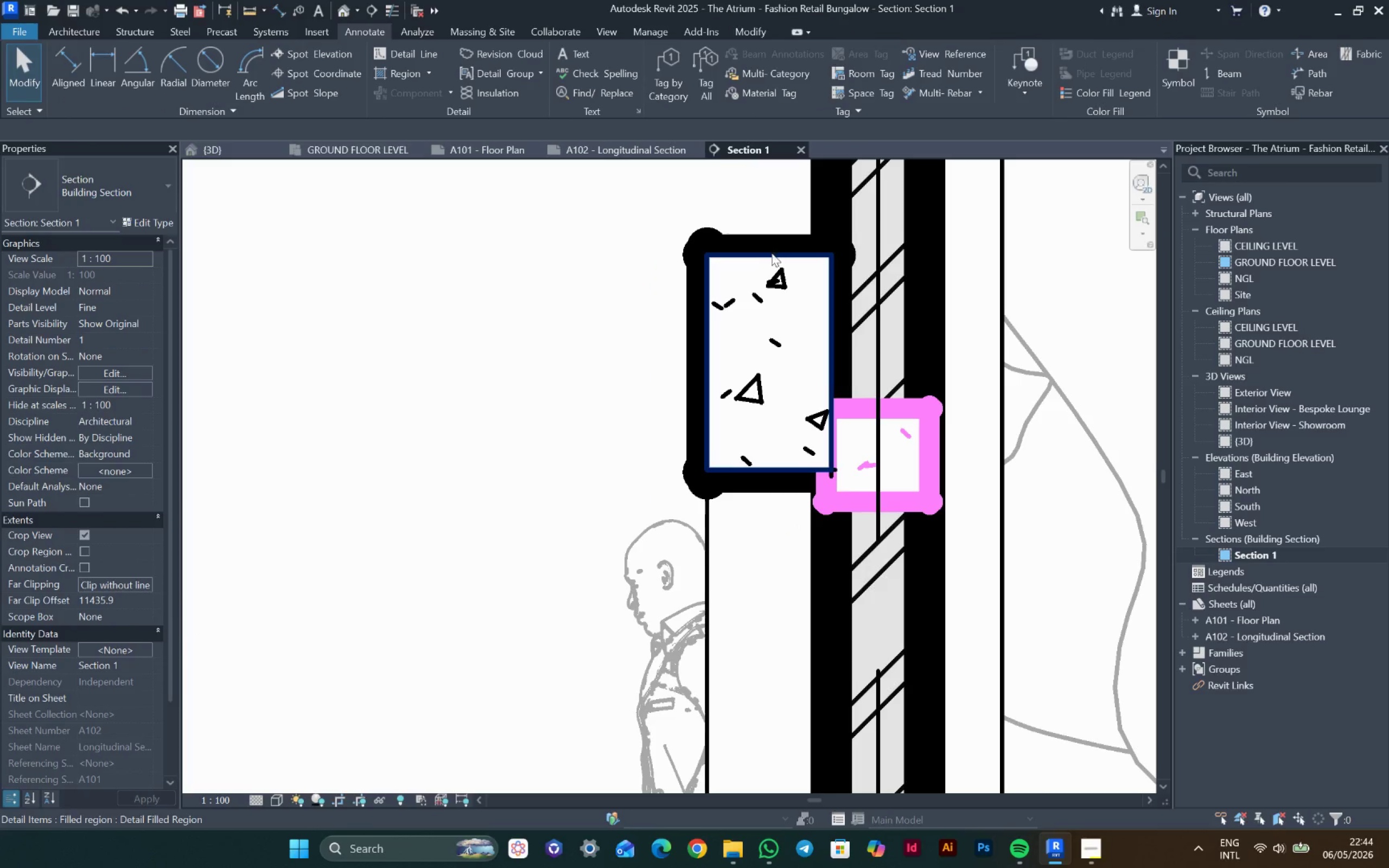 
left_click([769, 259])
 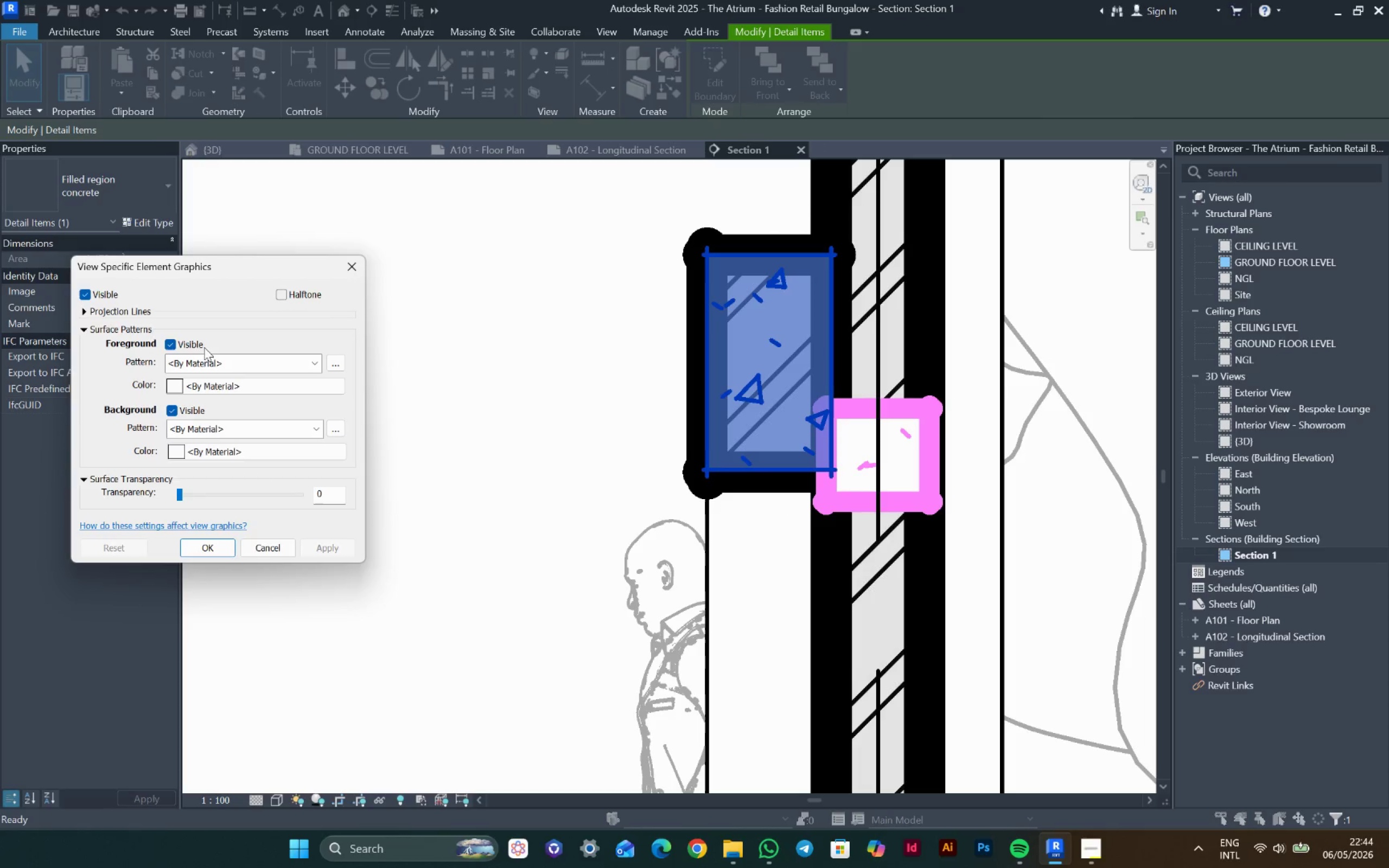 
left_click([86, 307])
 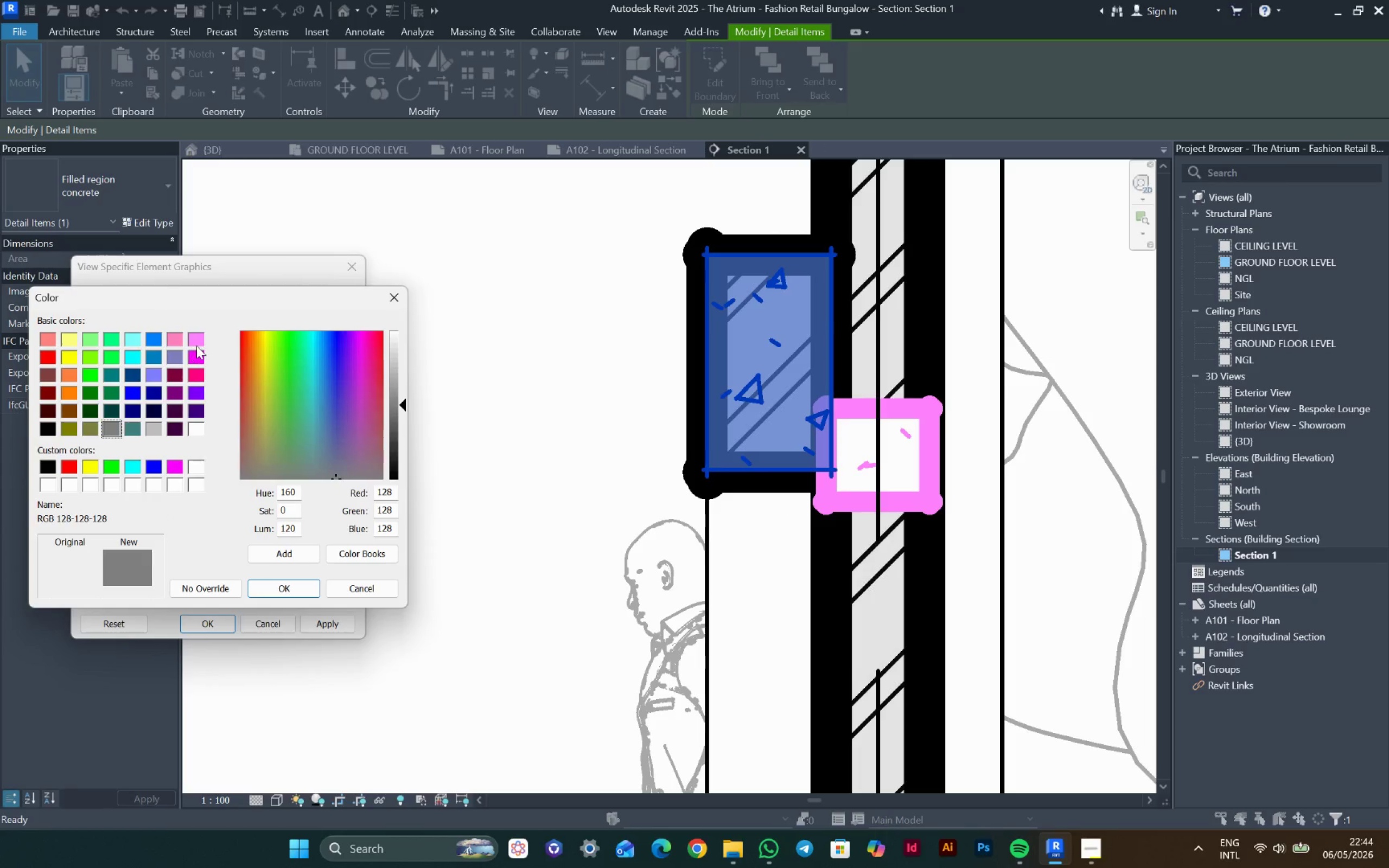 
left_click([304, 589])
 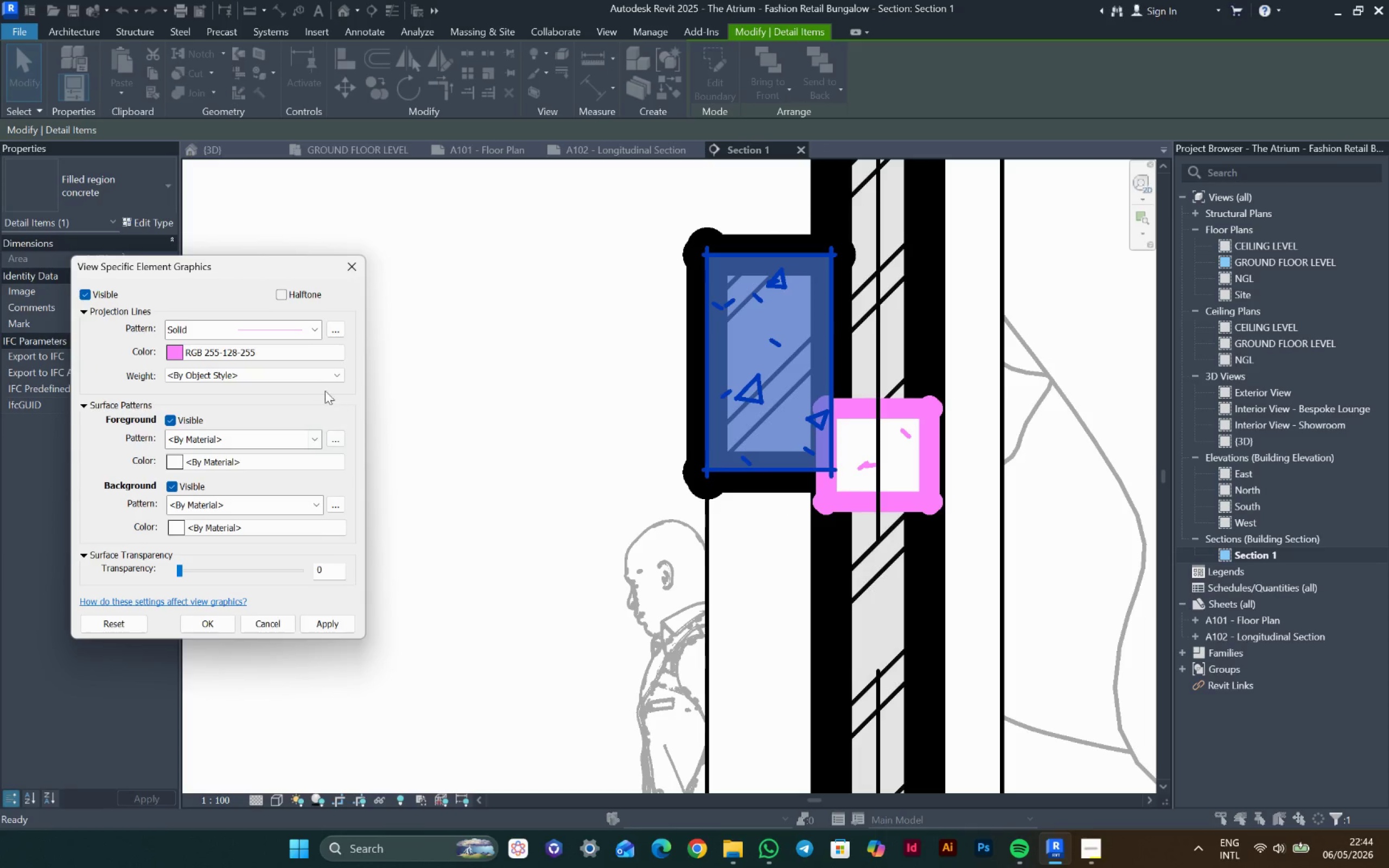 
left_click([318, 380])
 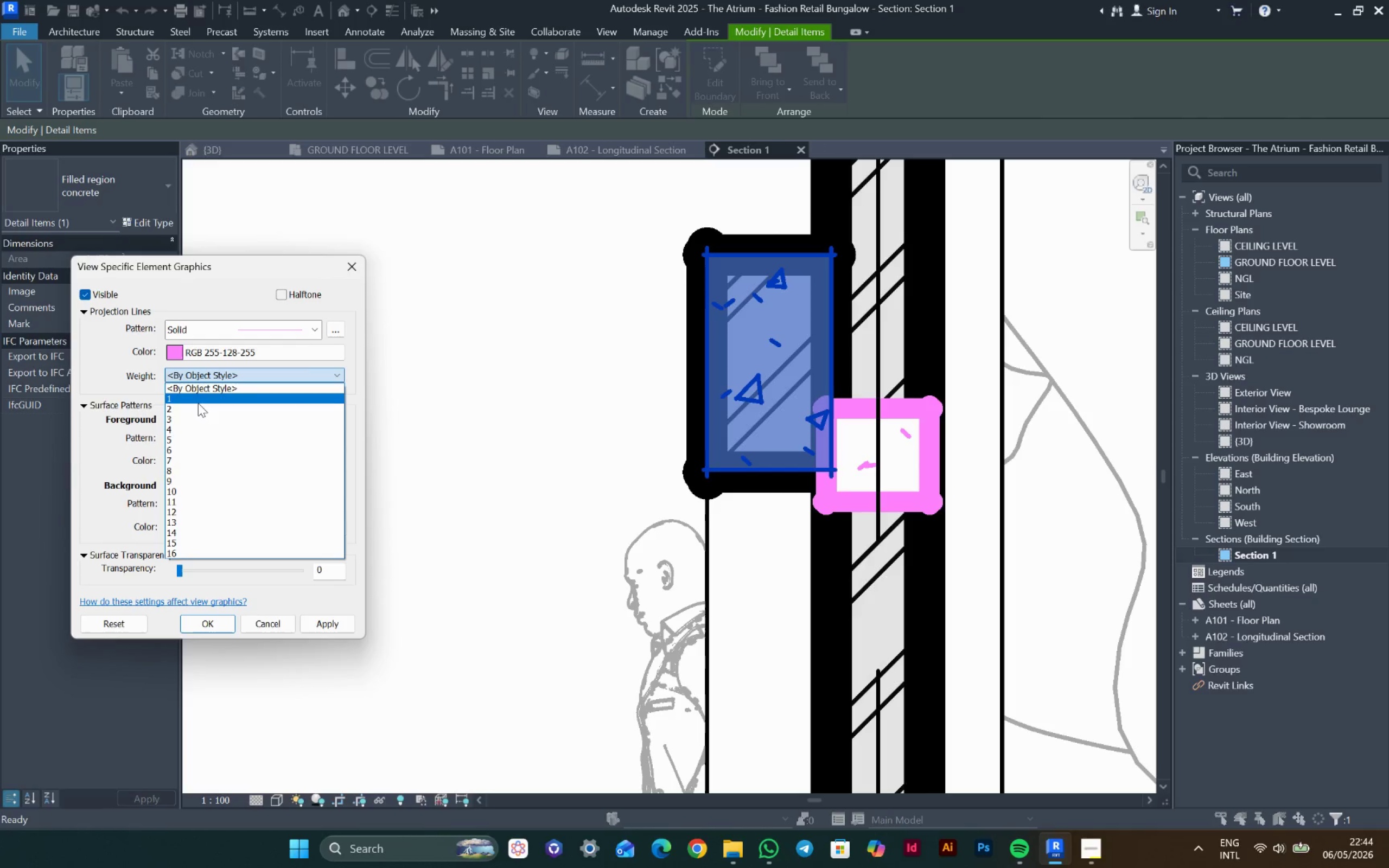 
wait(5.9)
 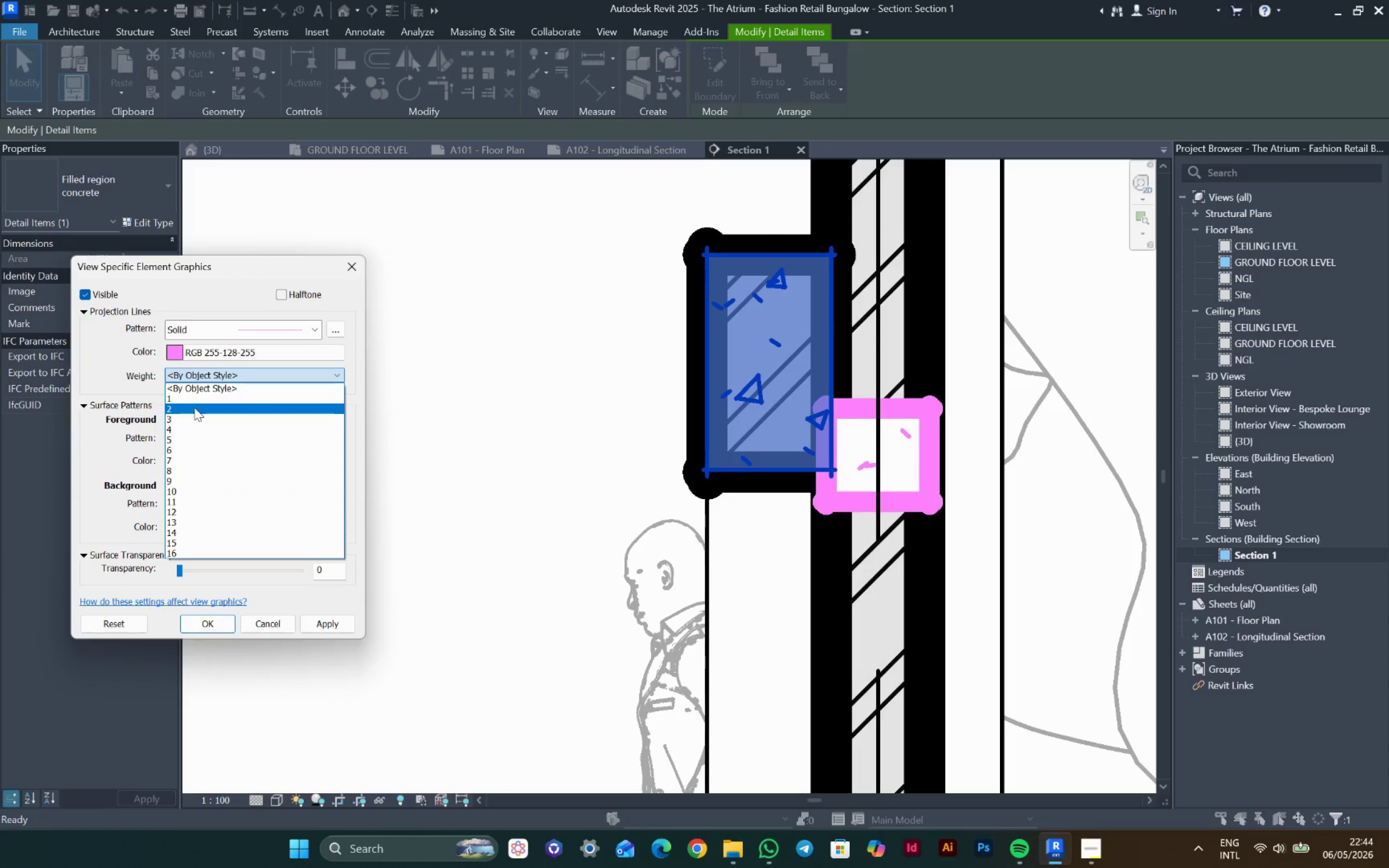 
left_click([180, 432])
 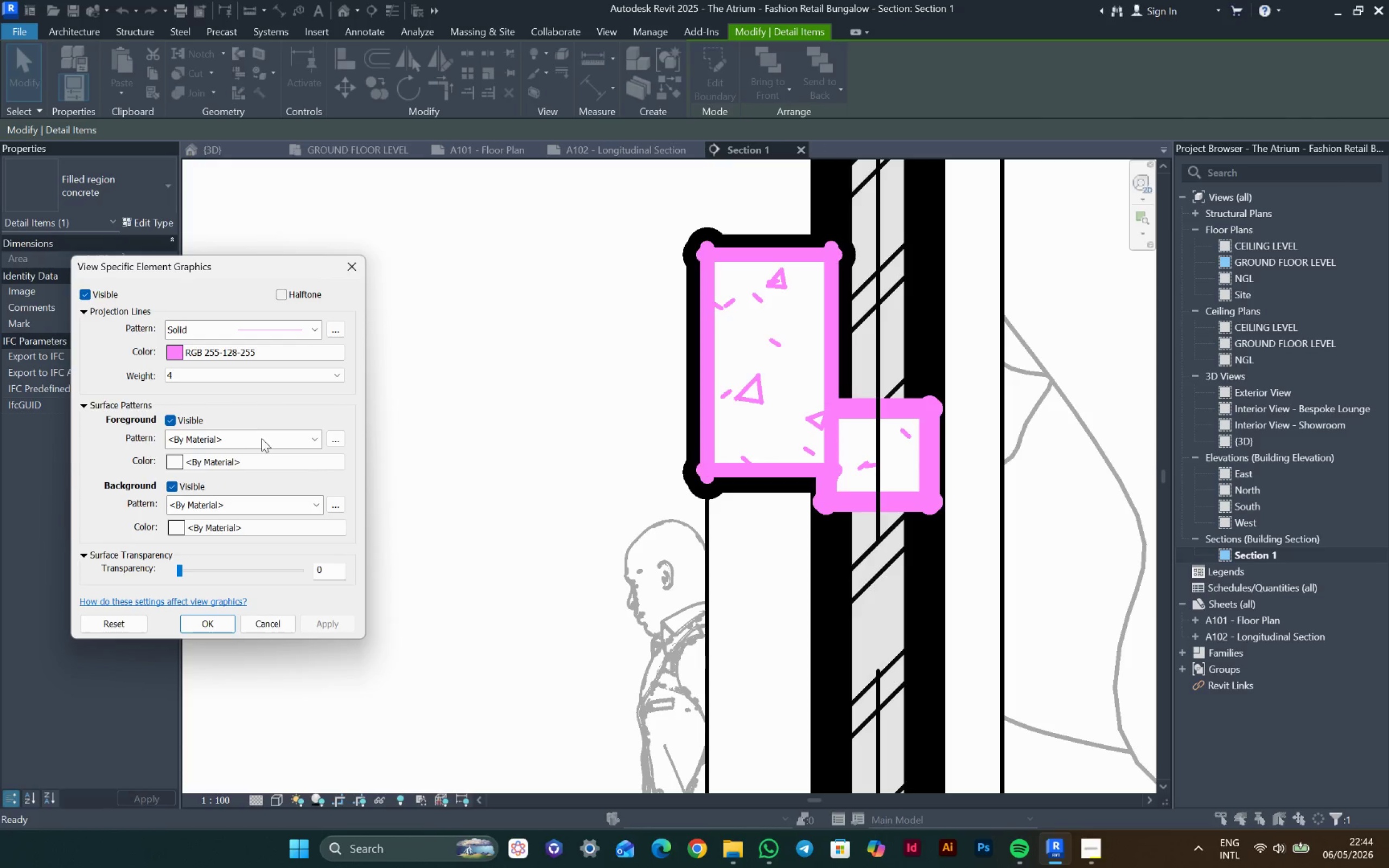 
left_click([200, 376])
 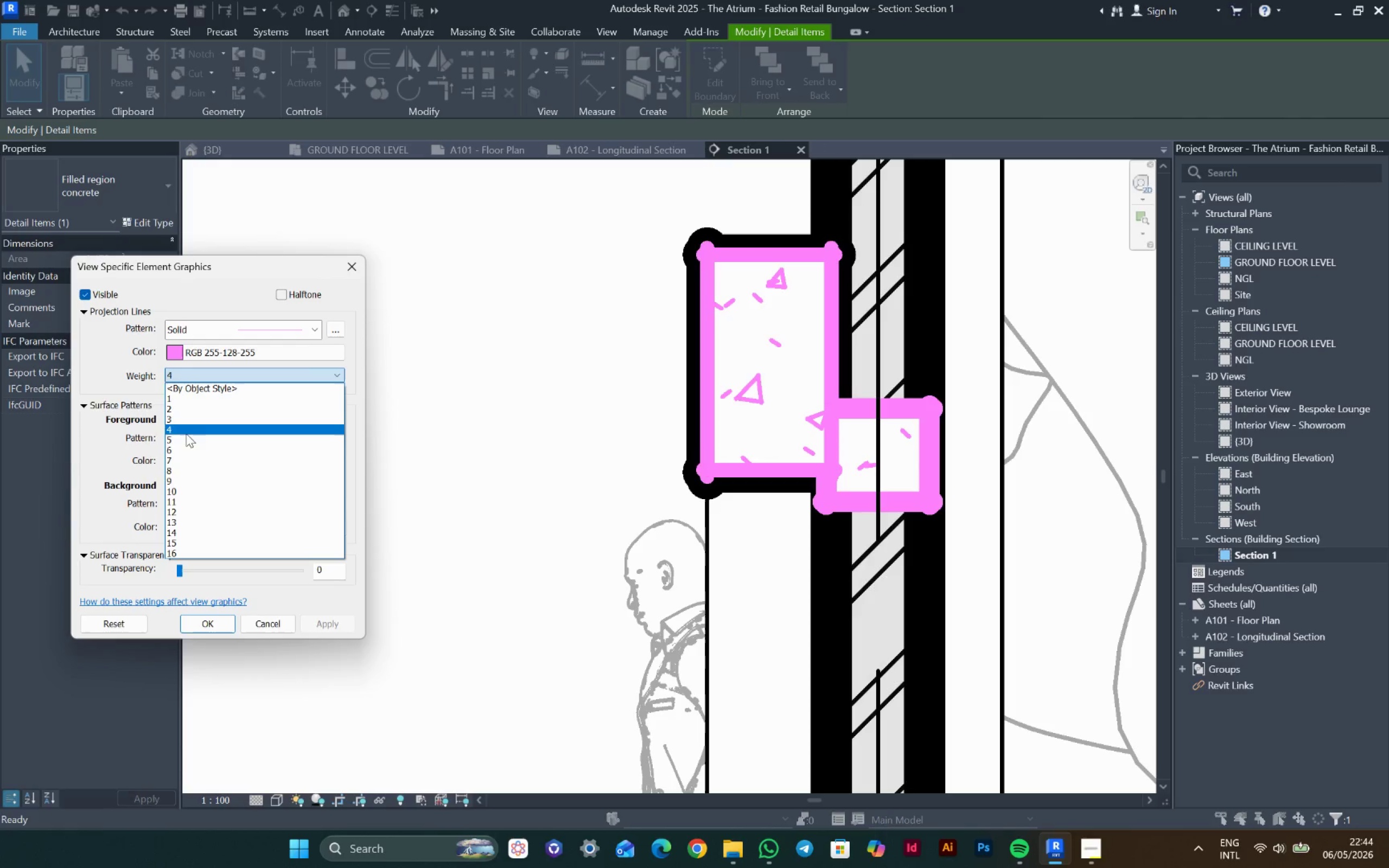 
left_click([186, 418])
 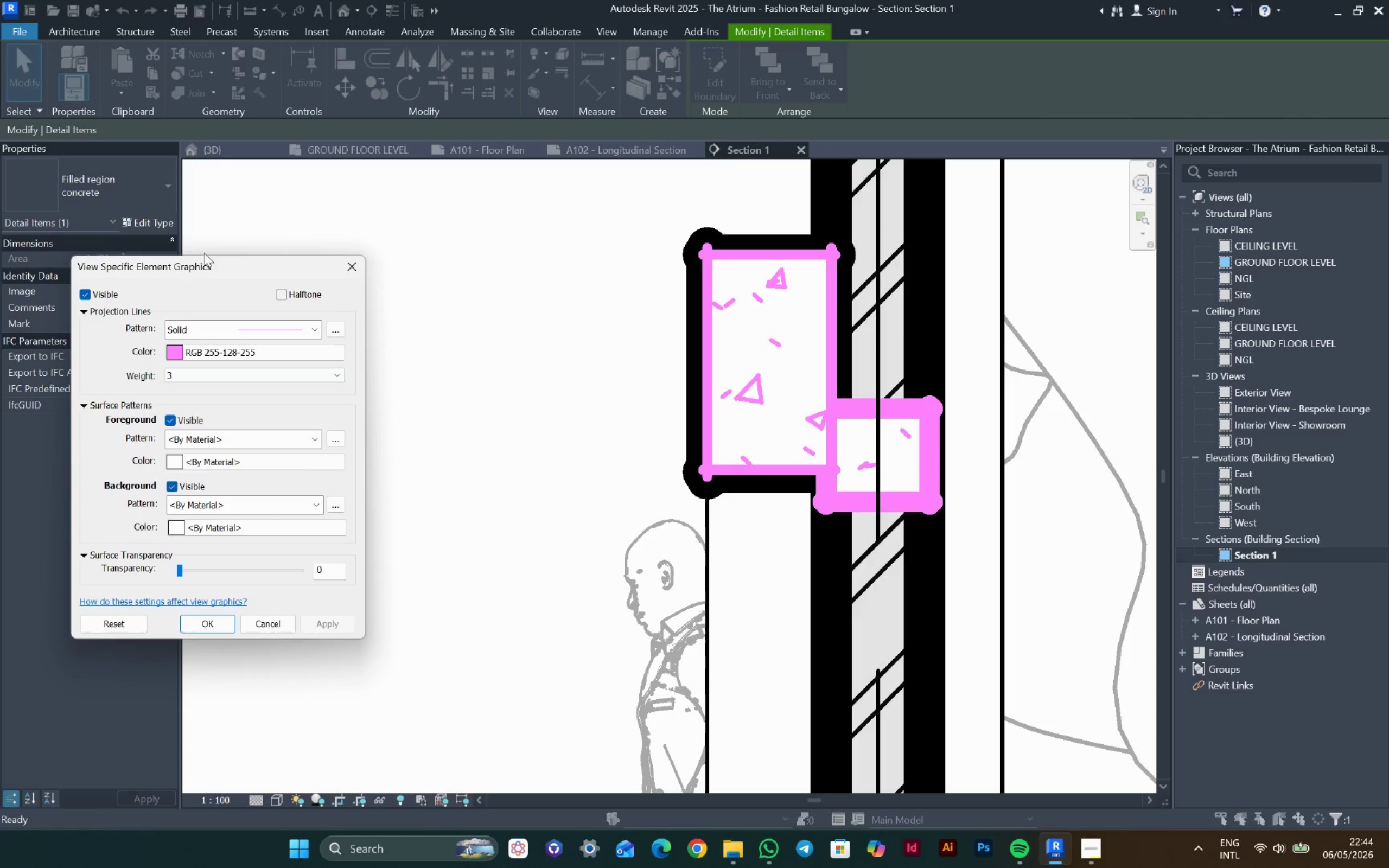 
left_click([184, 378])
 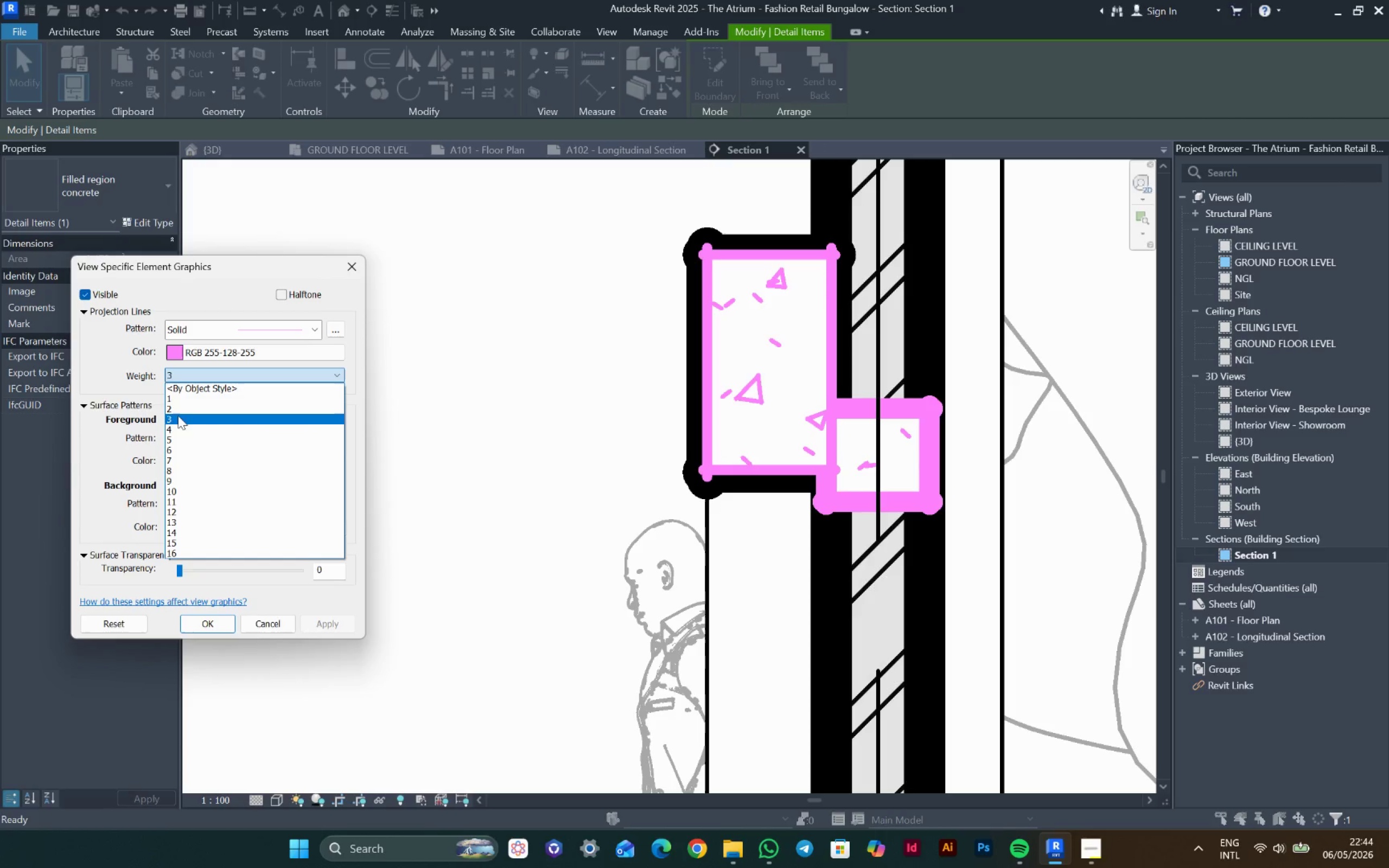 
left_click([181, 411])
 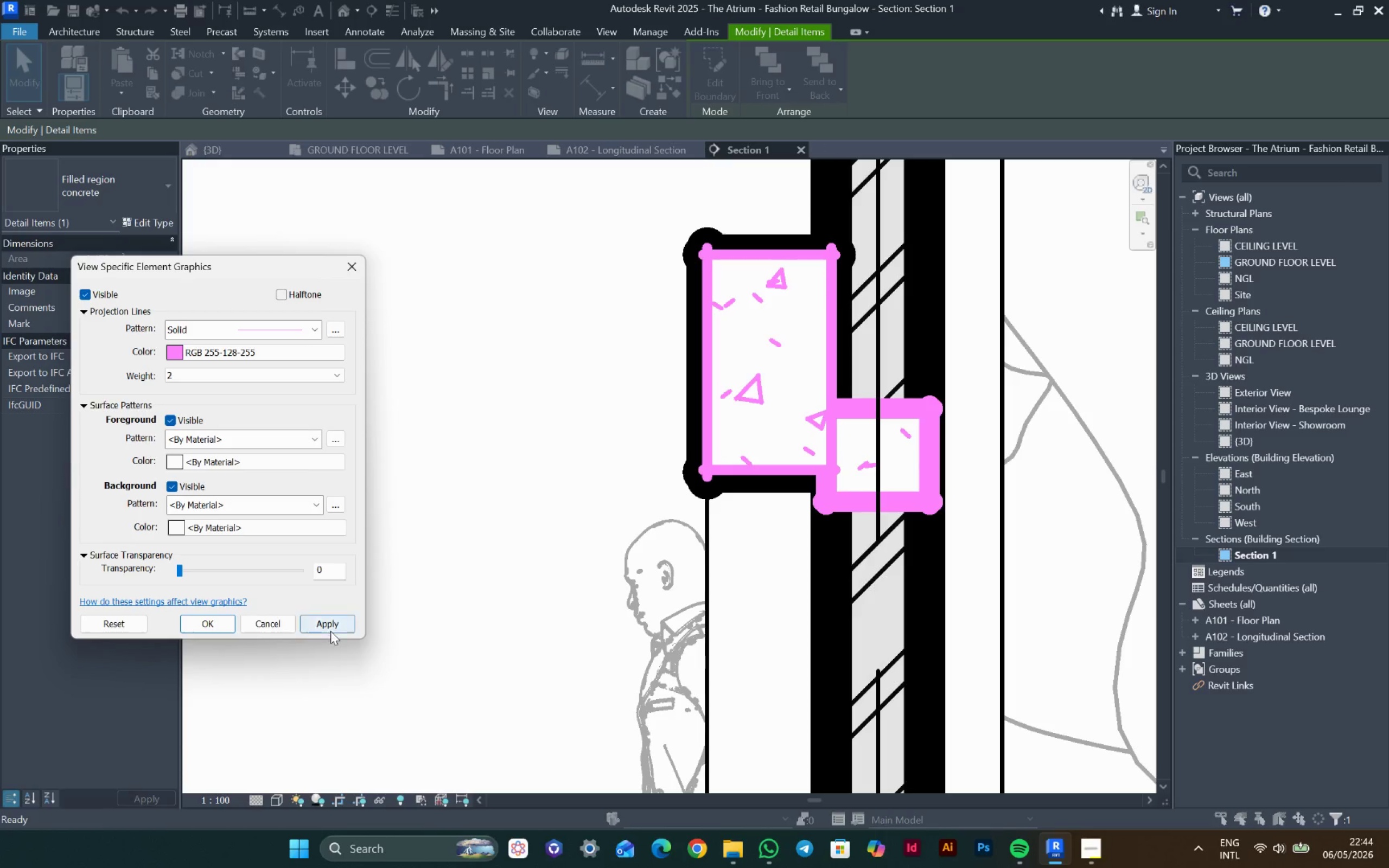 
left_click([331, 629])
 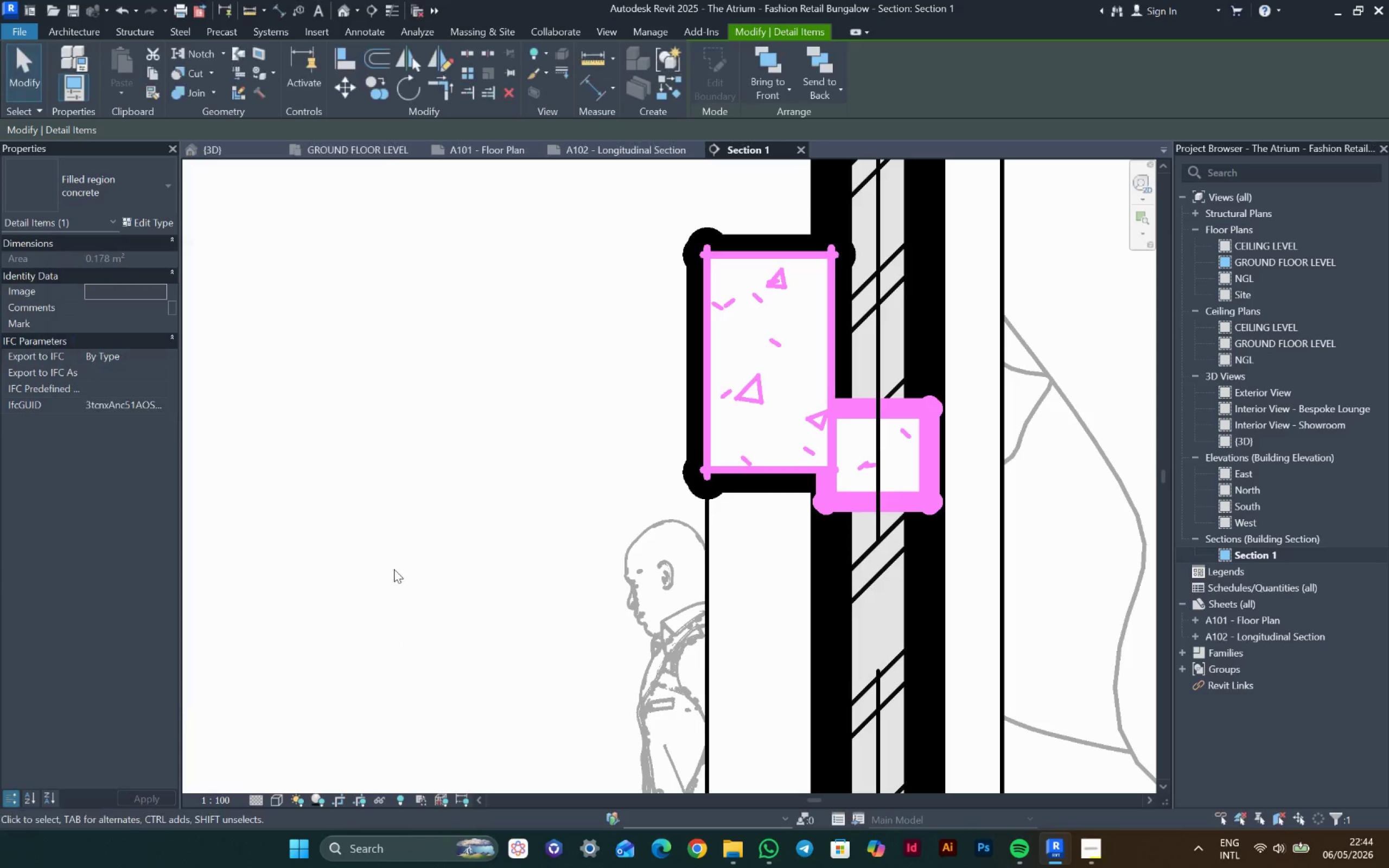 
left_click([518, 432])
 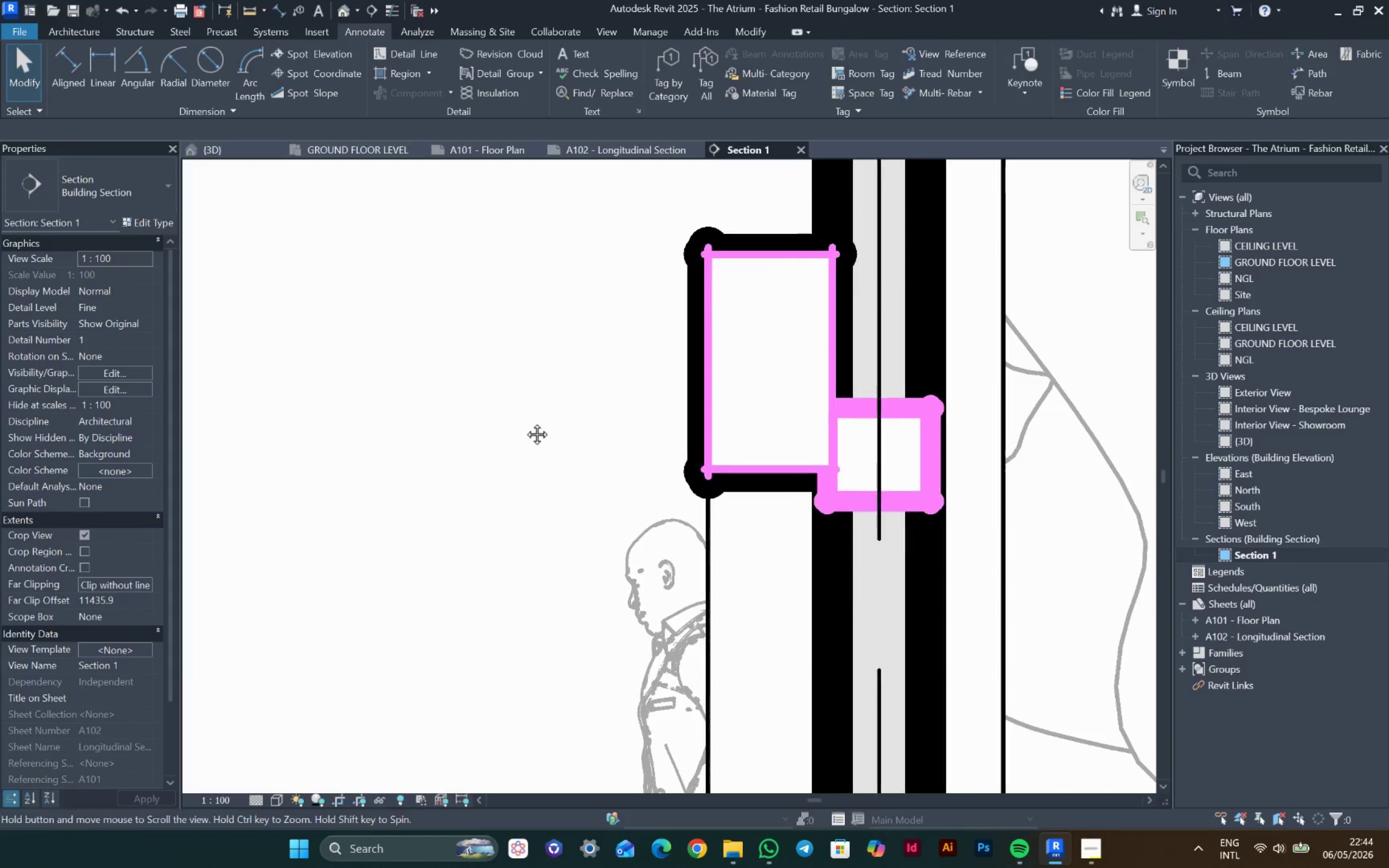 
double_click([525, 422])
 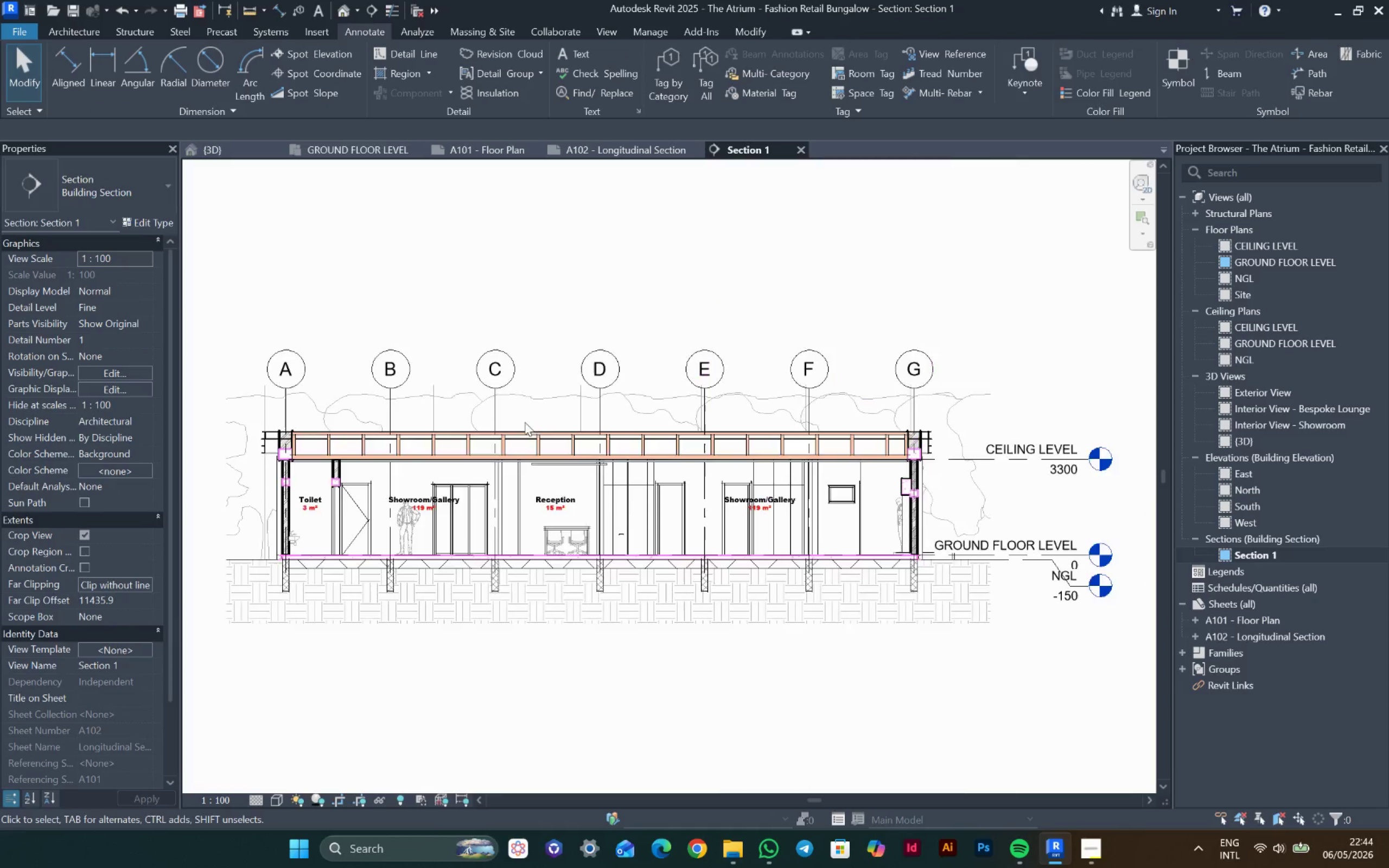 
triple_click([525, 422])
 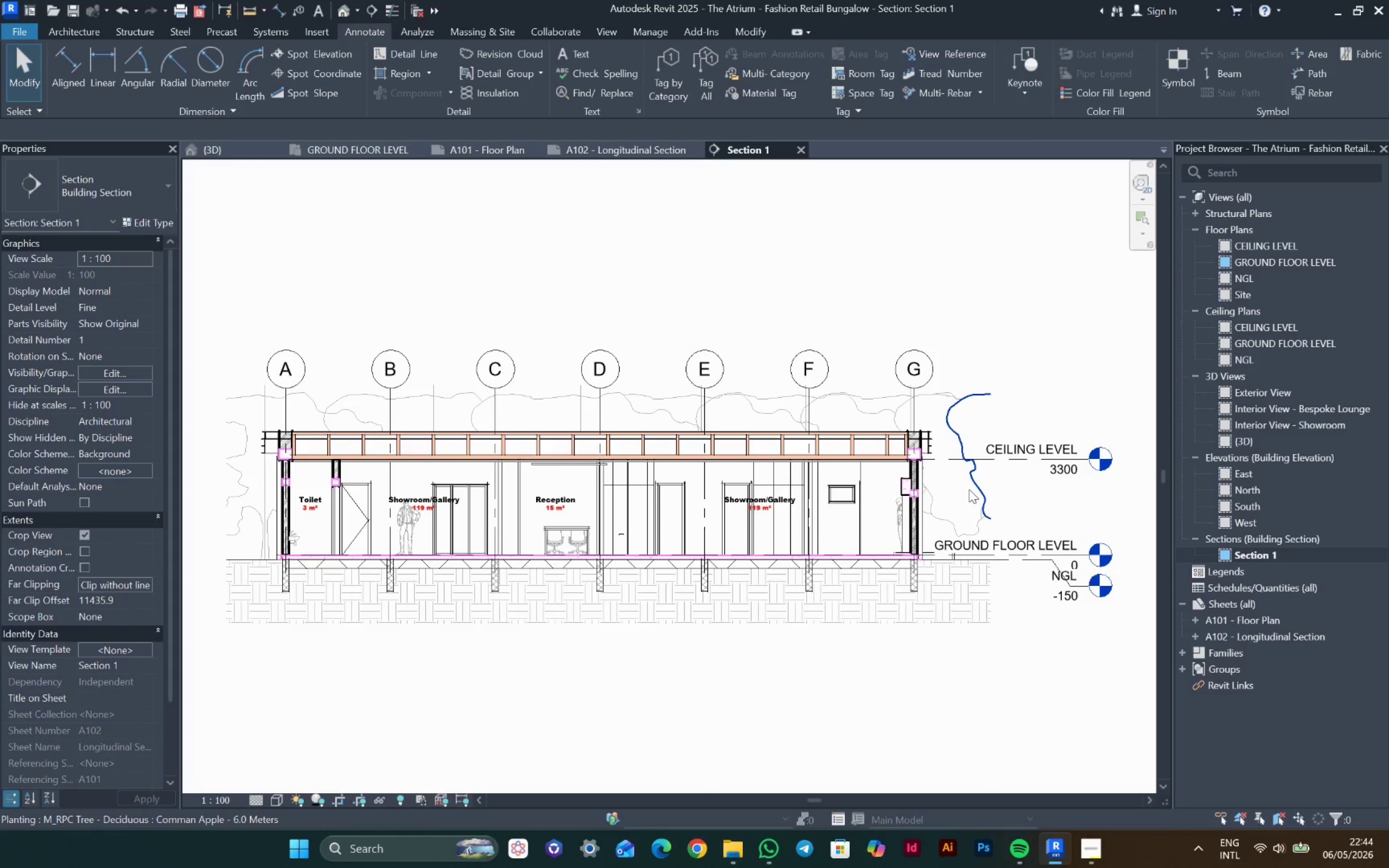 
scroll: coordinate [811, 521], scroll_direction: up, amount: 5.0
 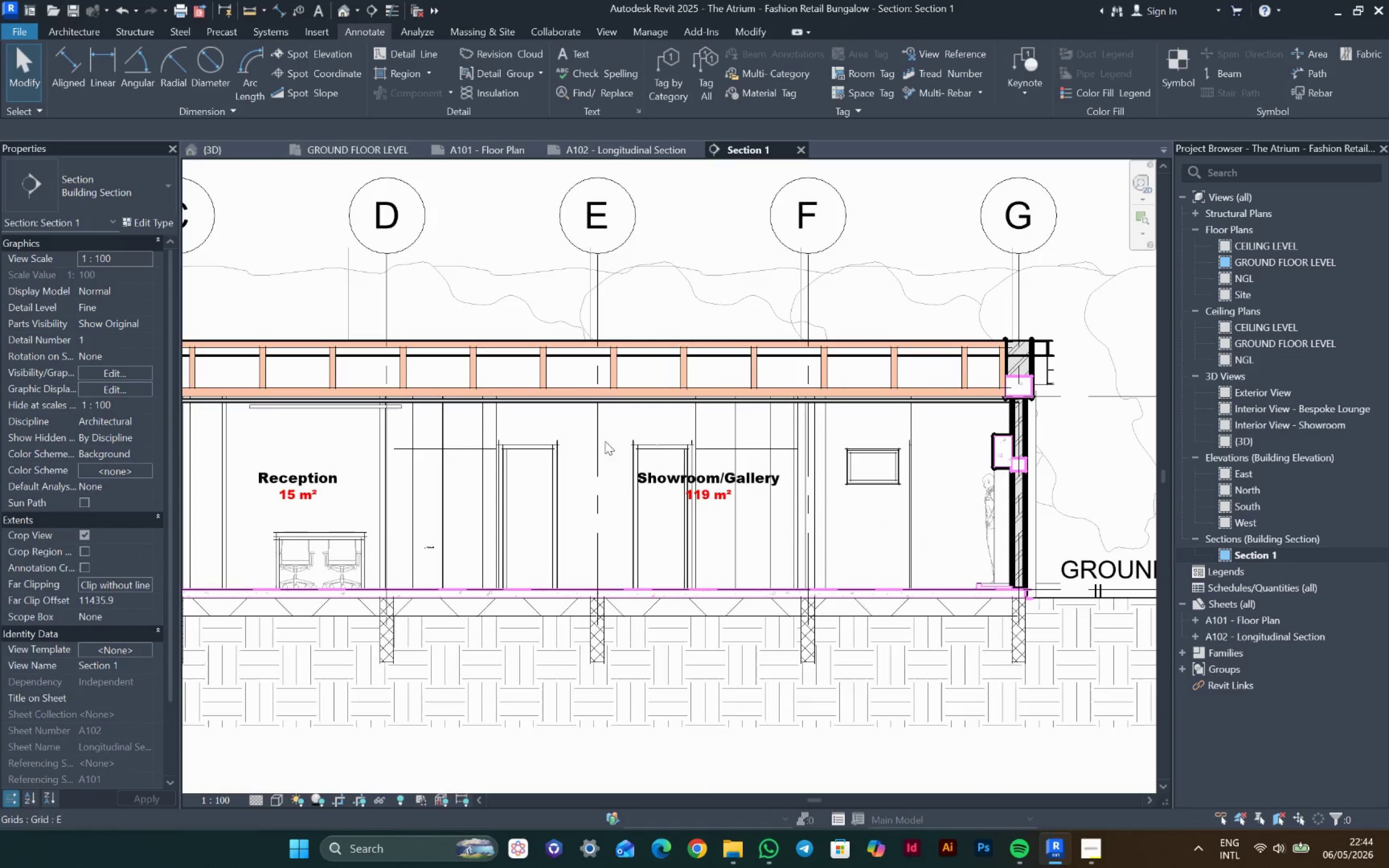 
scroll: coordinate [711, 511], scroll_direction: down, amount: 5.0
 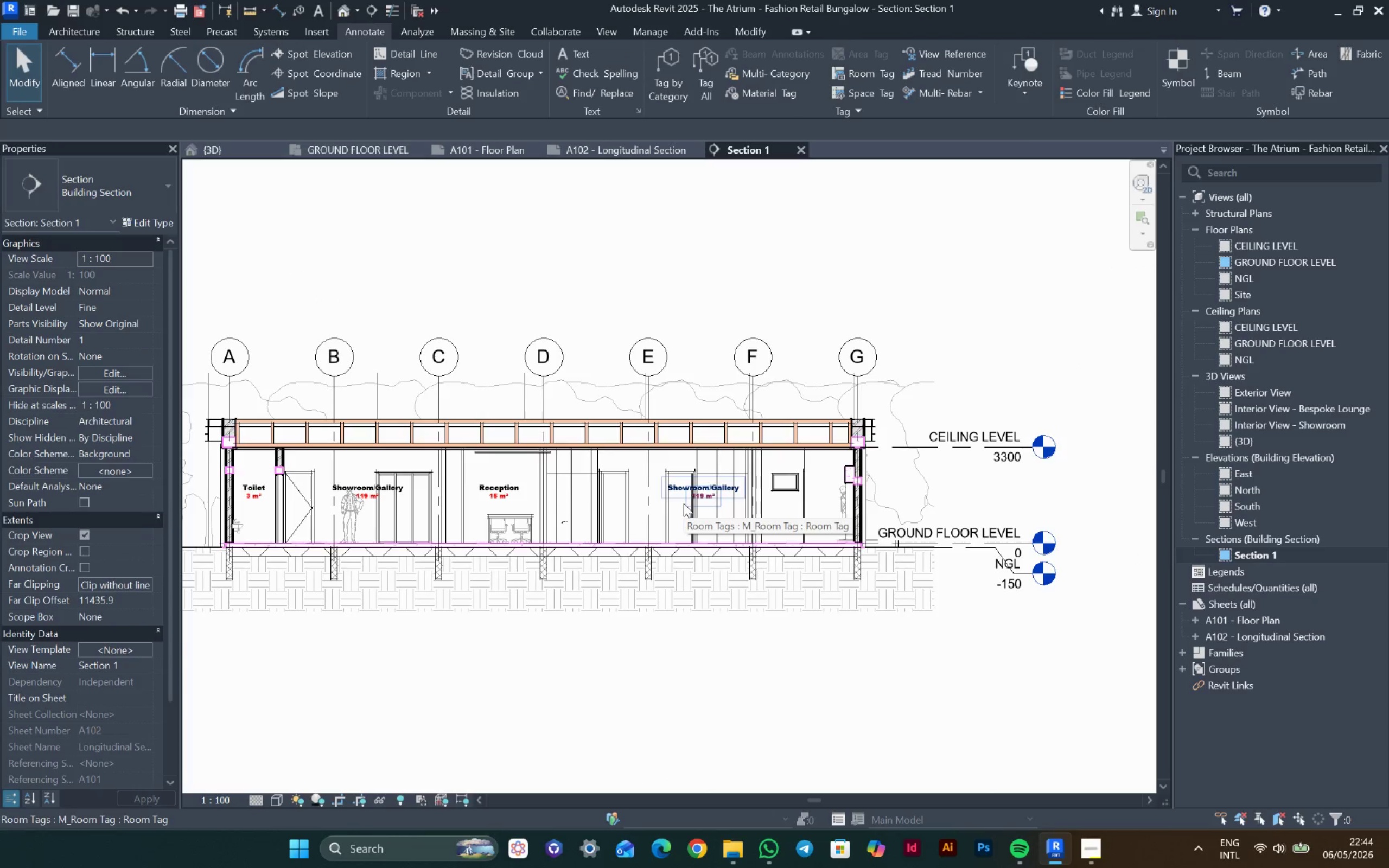 
scroll: coordinate [886, 435], scroll_direction: up, amount: 4.0
 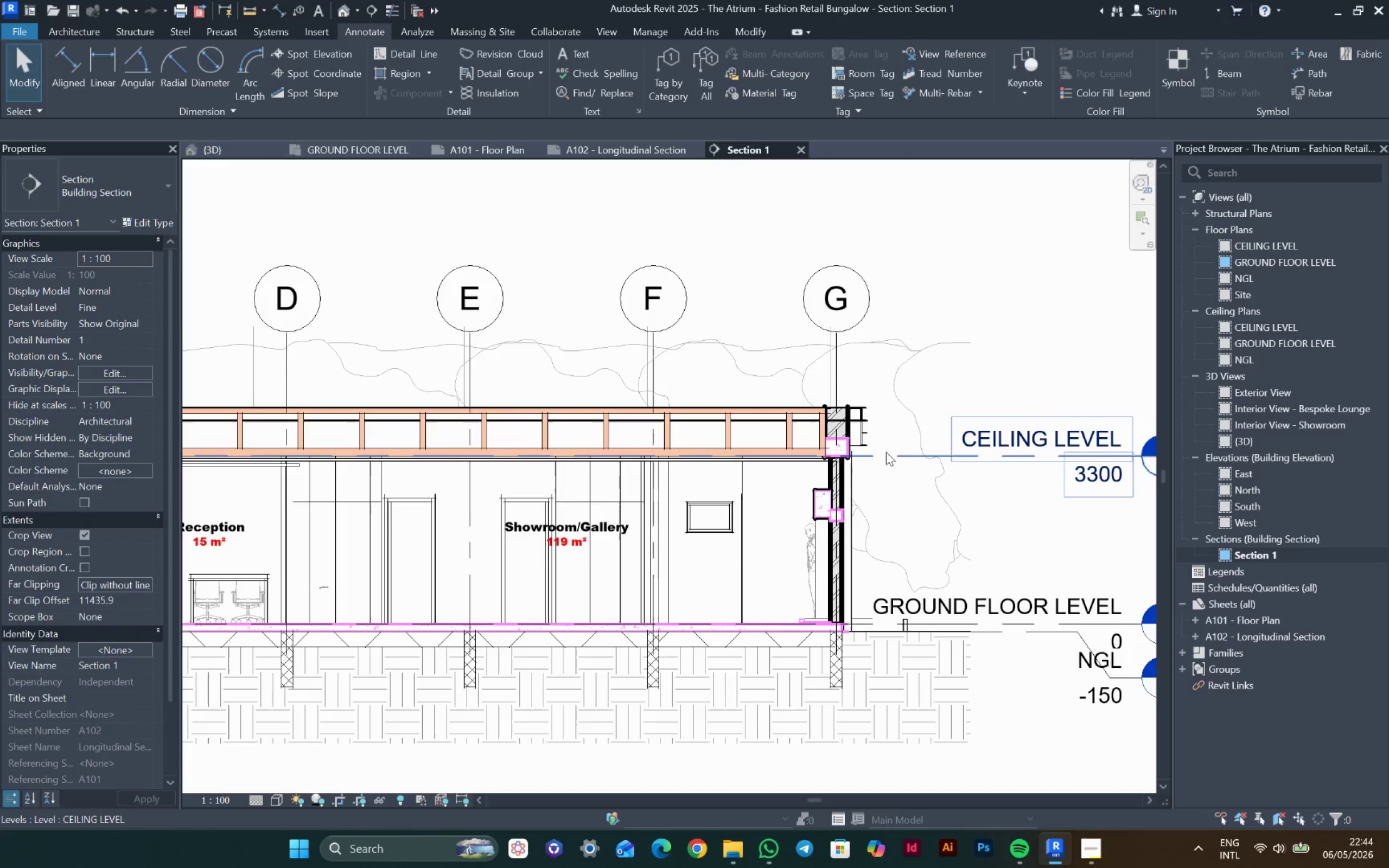 
mouse_move([789, 446])
 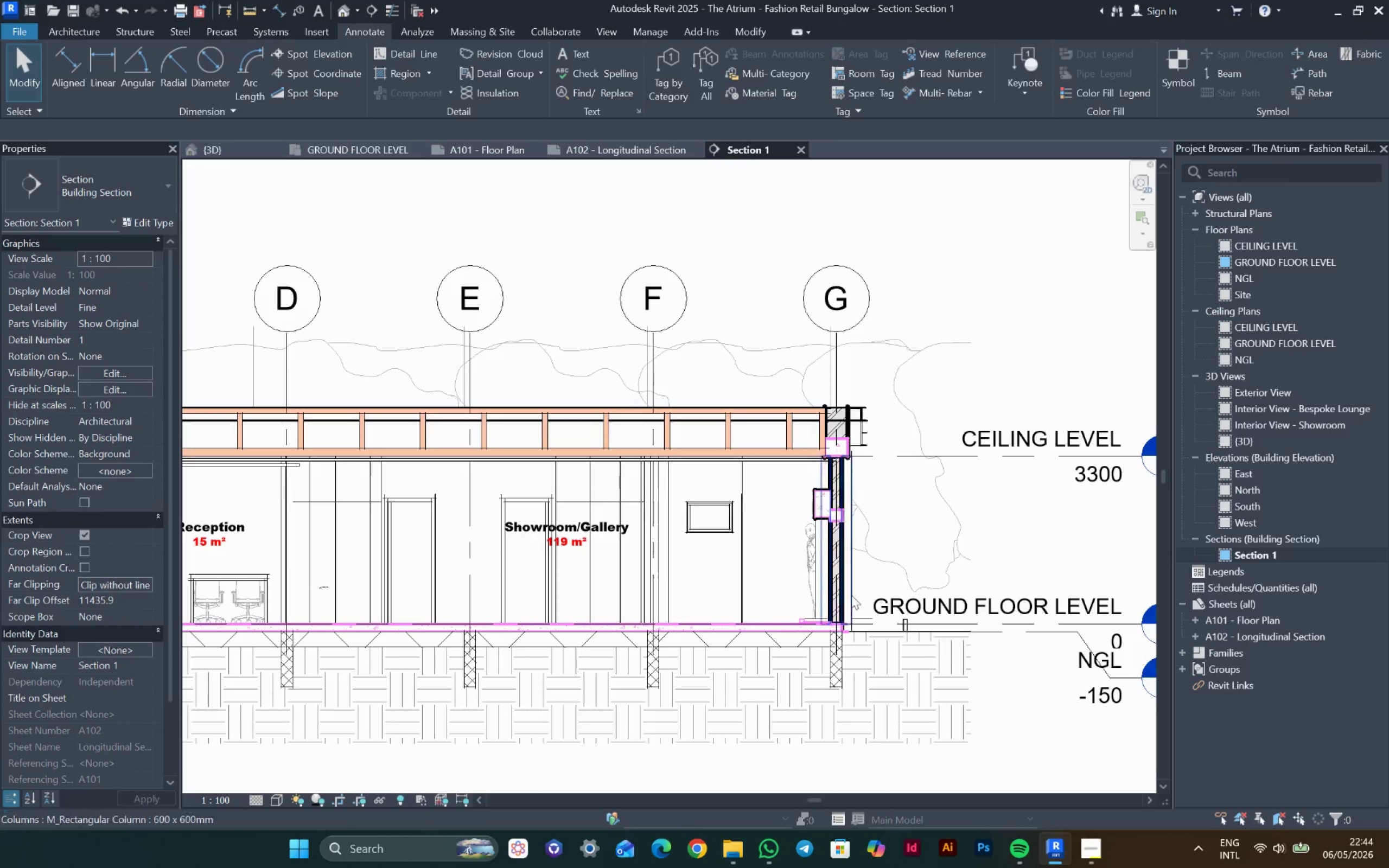 
middle_click([881, 611])
 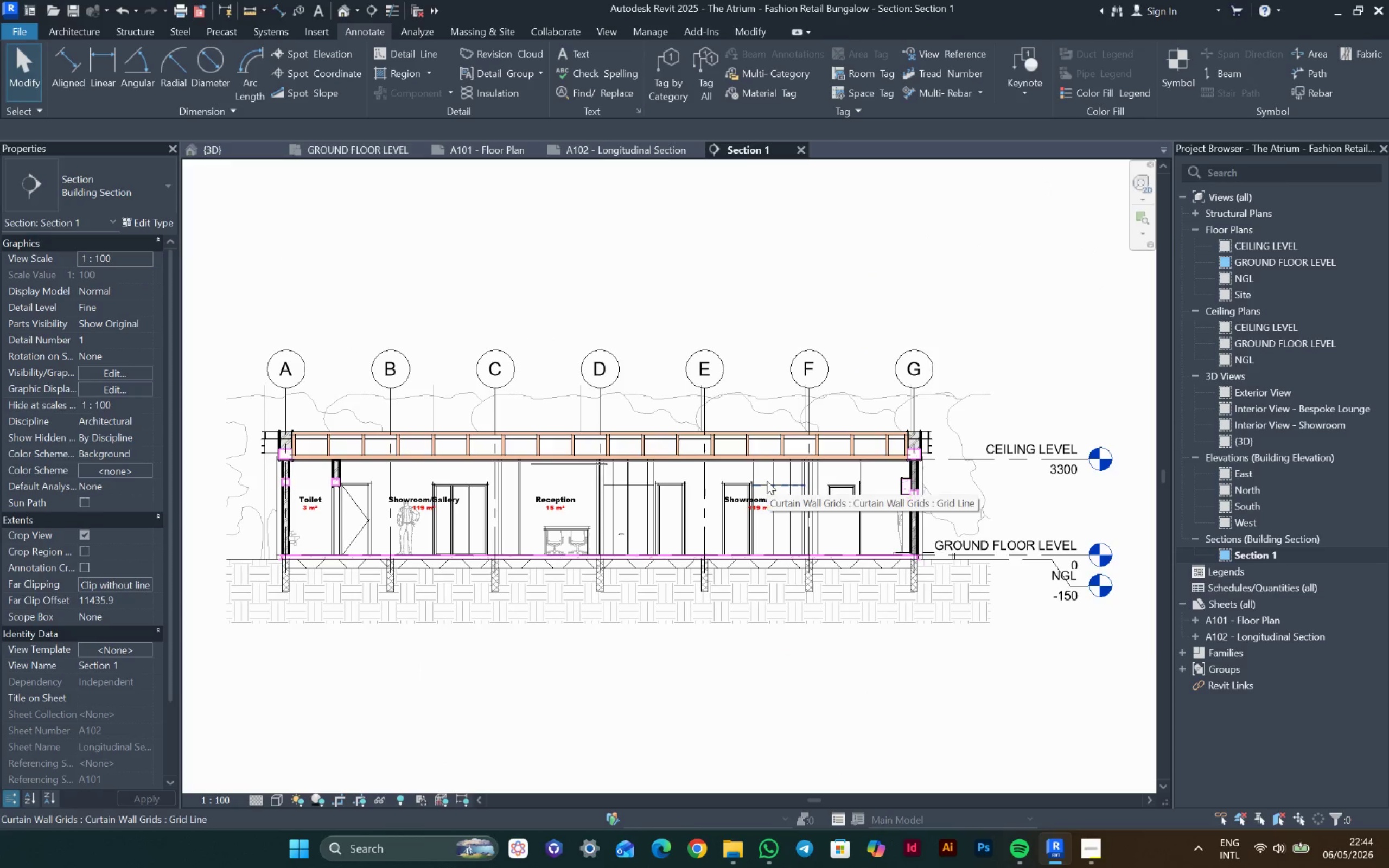 
scroll: coordinate [822, 616], scroll_direction: up, amount: 6.0
 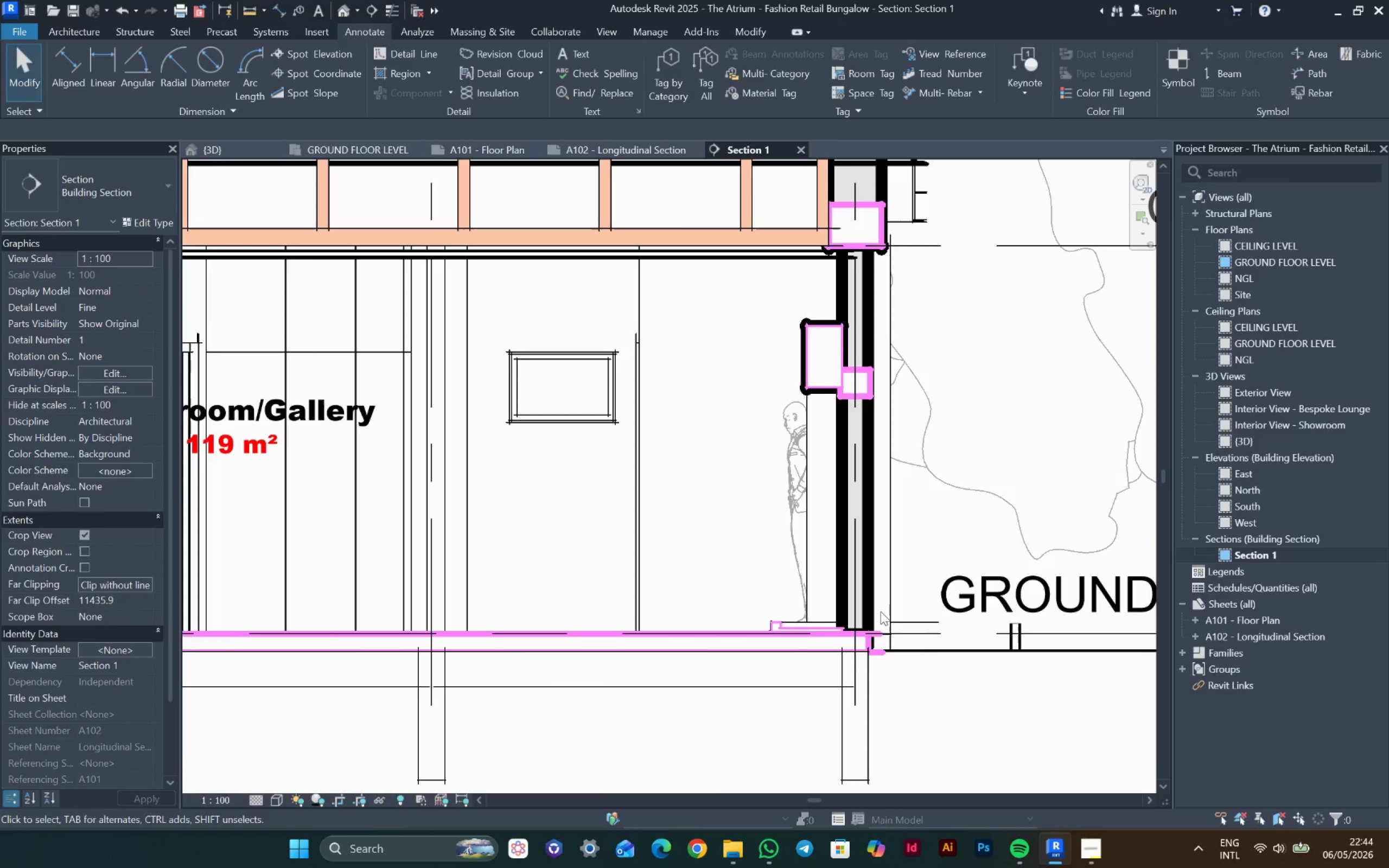 
middle_click([722, 356])